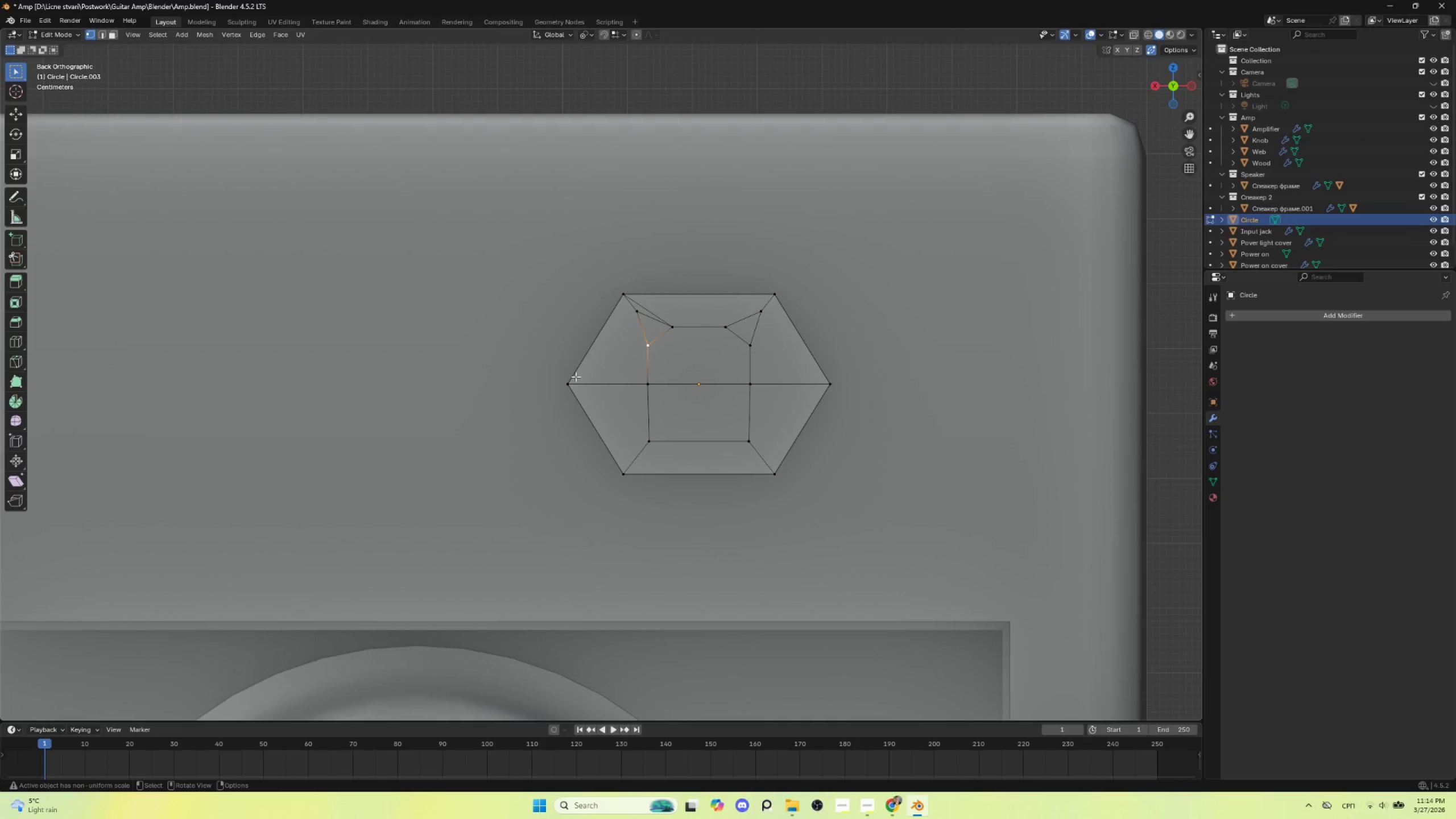 
left_click([569, 383])
 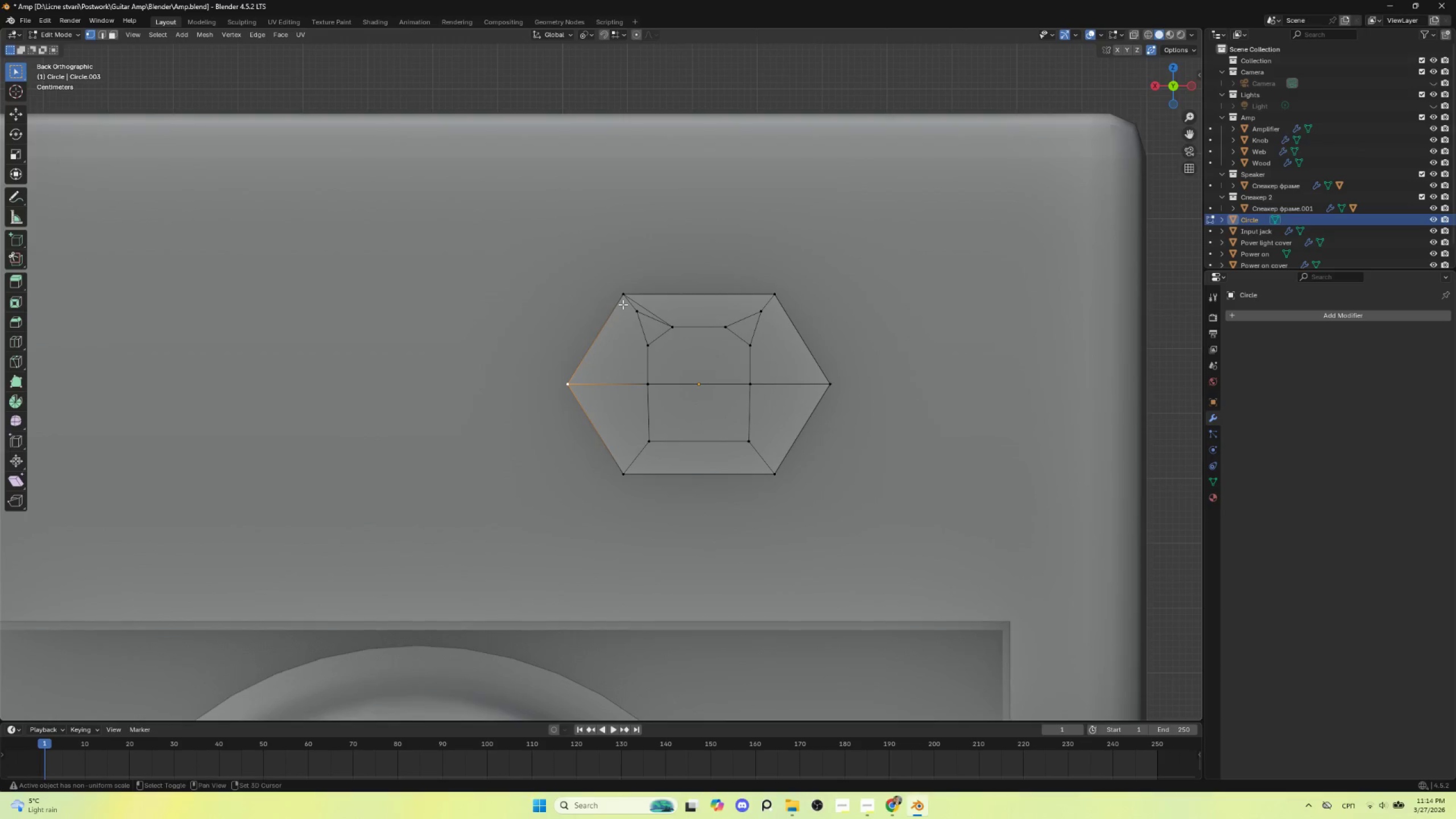 
hold_key(key=ShiftLeft, duration=1.03)
left_click([621, 293])
 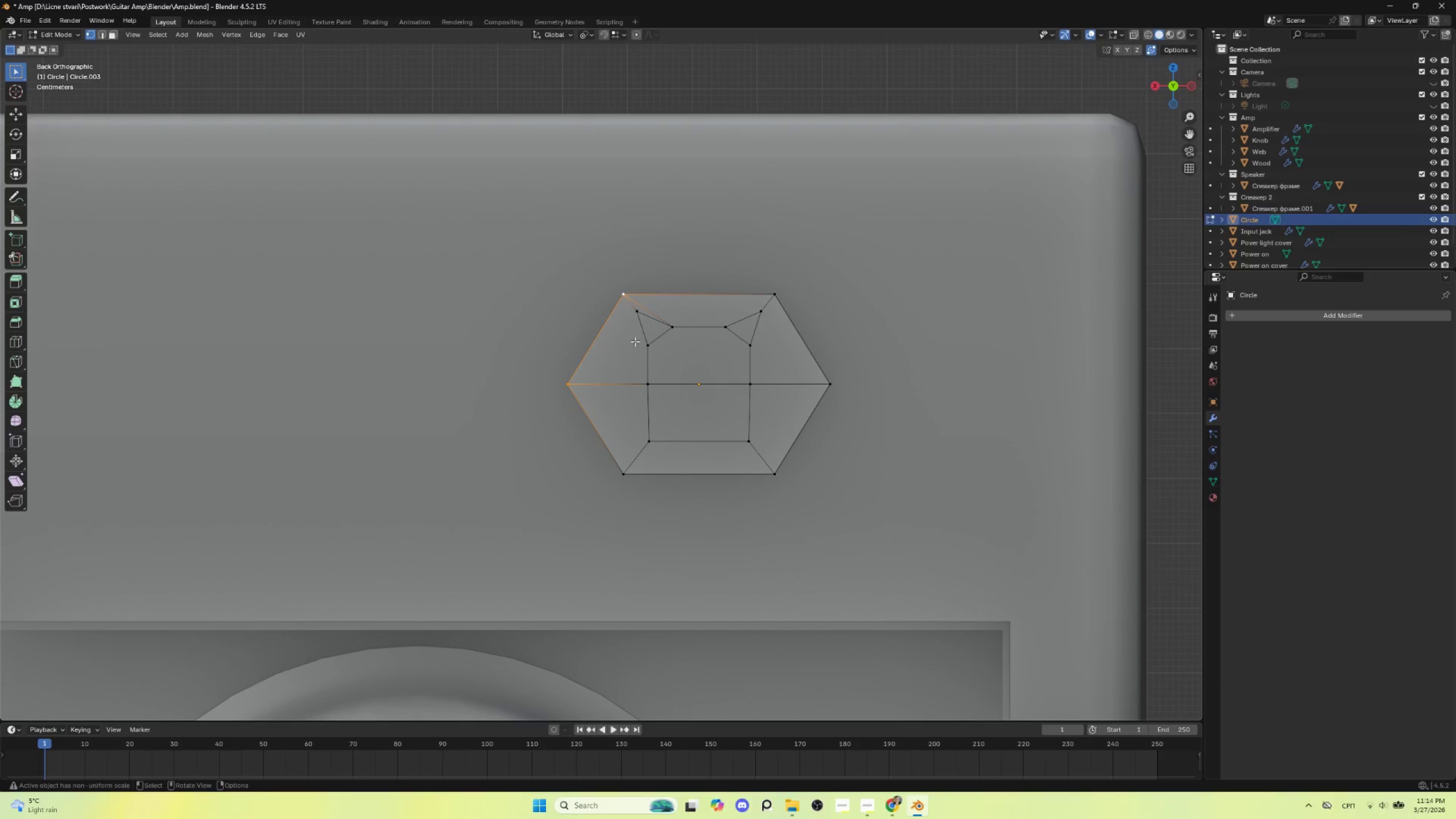 
right_click([626, 338])
 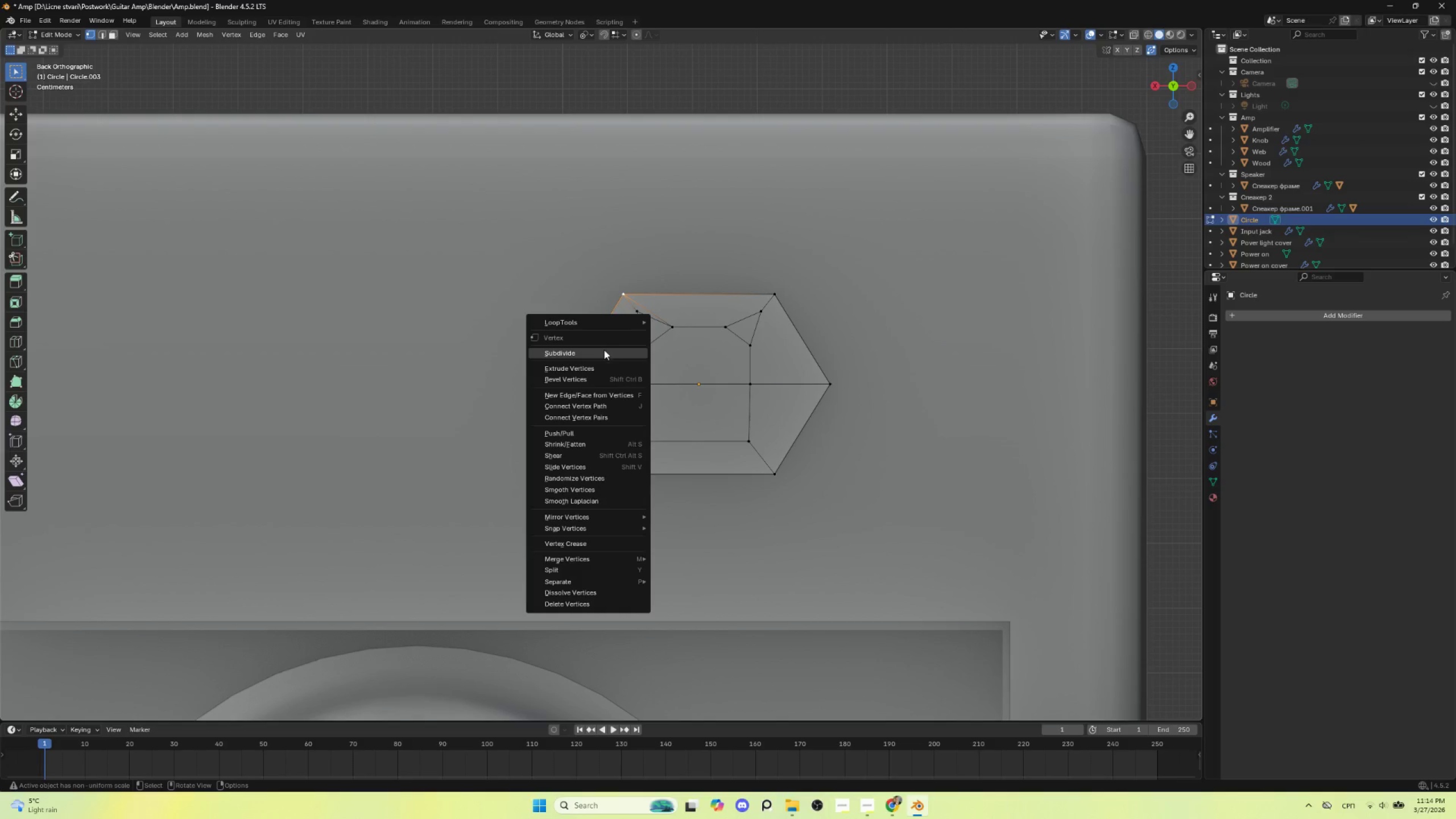 
left_click([604, 350])
 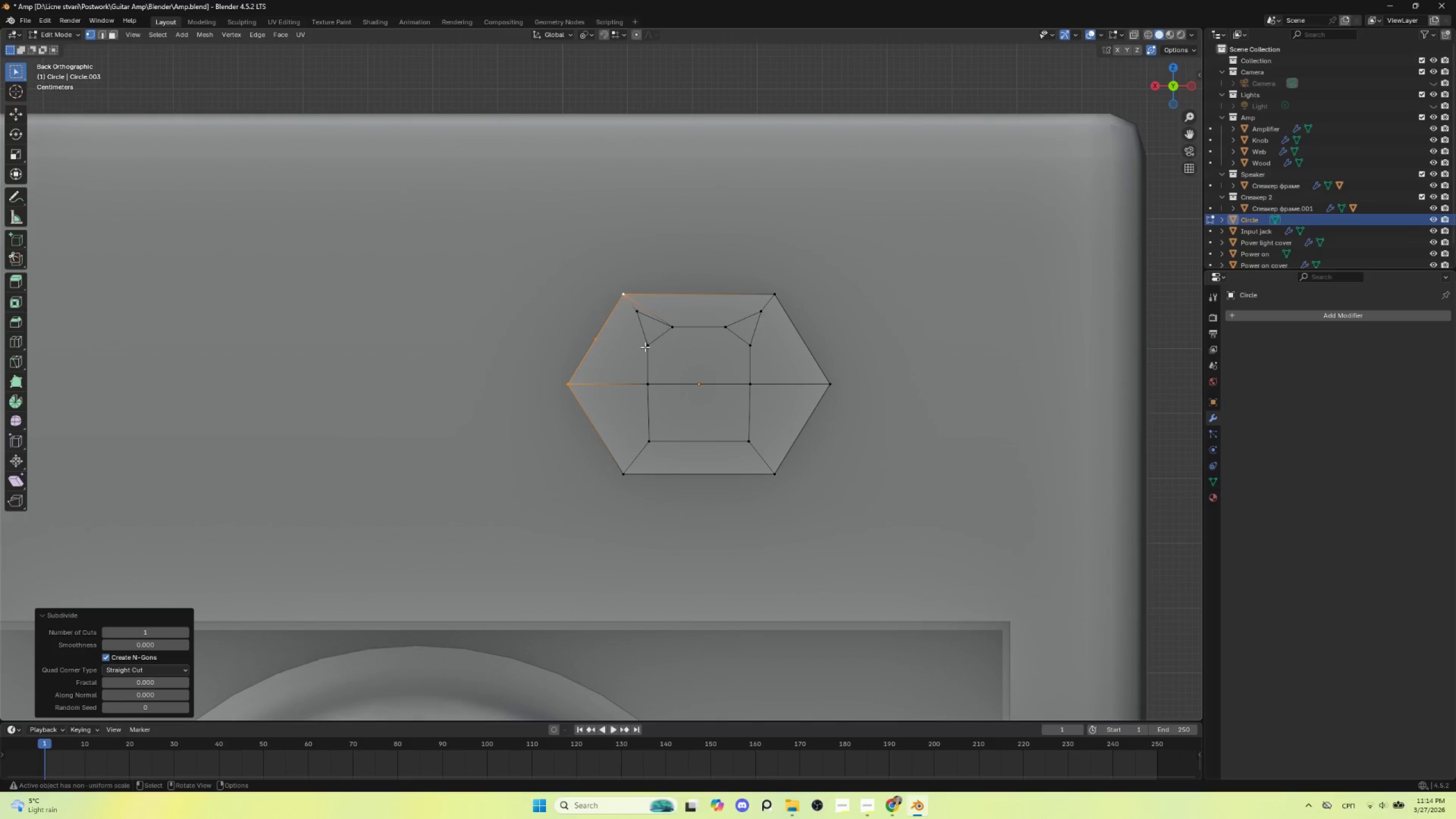 
left_click([645, 347])
 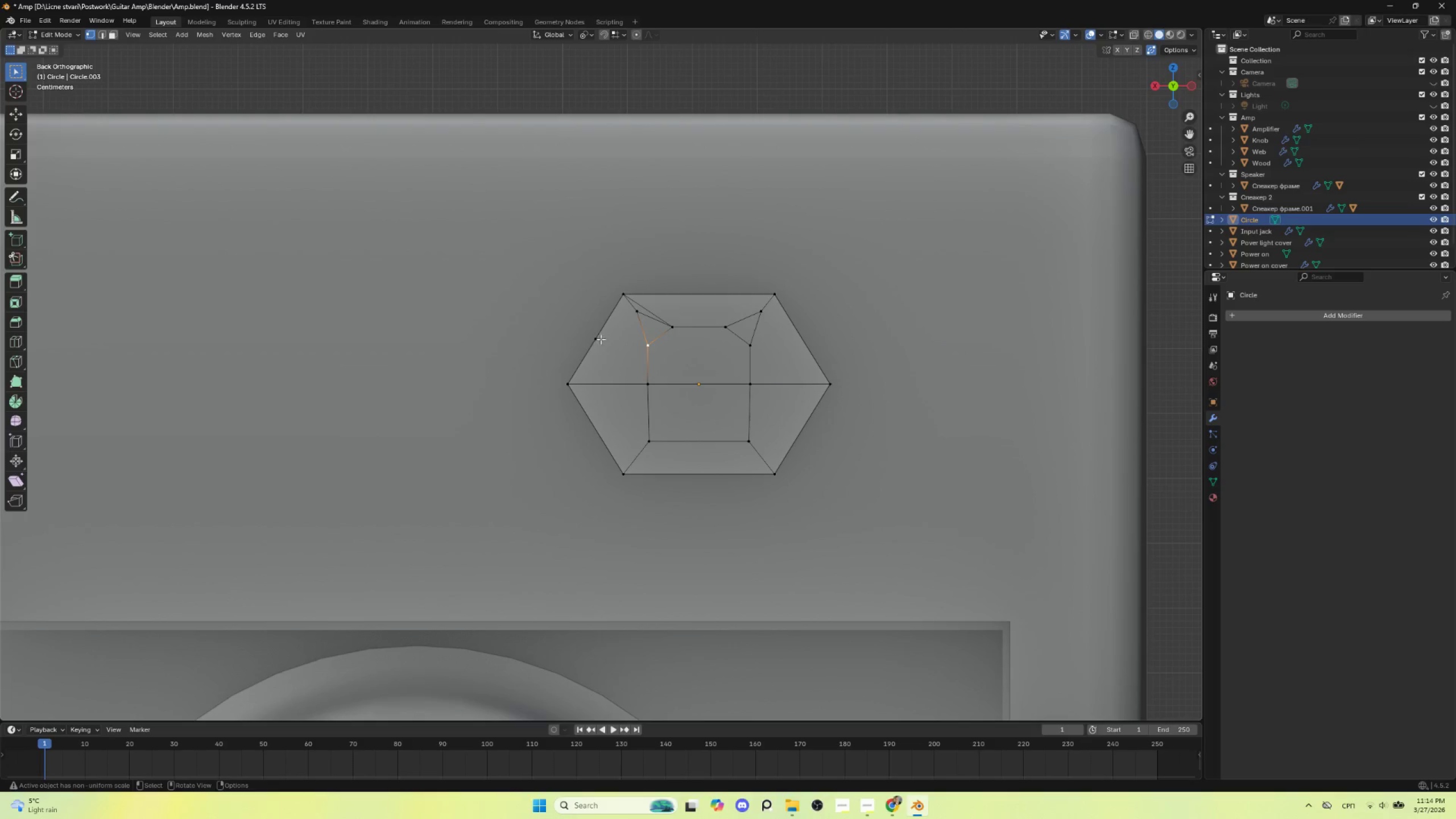 
hold_key(key=ShiftLeft, duration=0.61)
double_click([599, 336])
 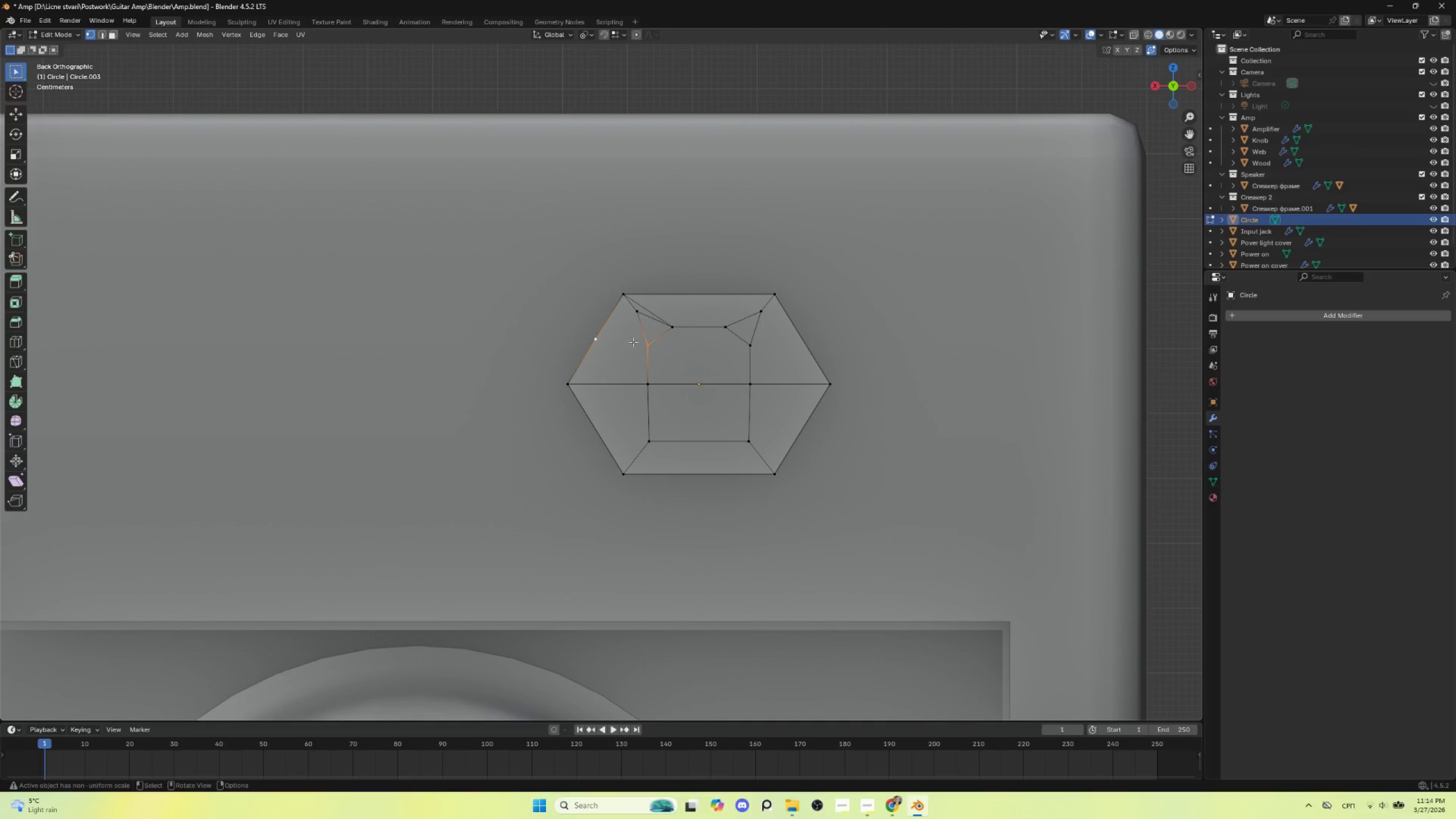 
key(J)
 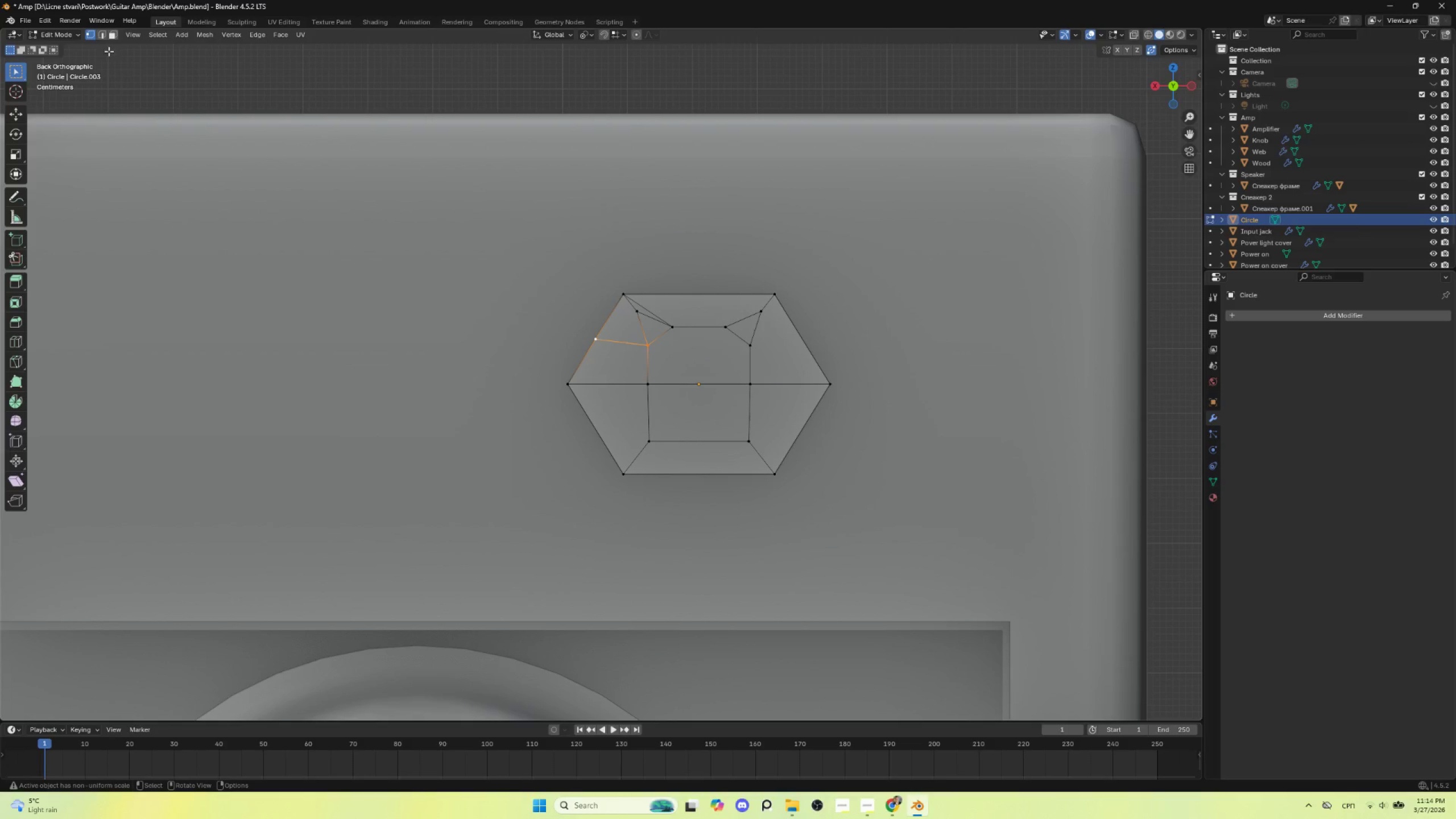 
left_click([100, 38])
 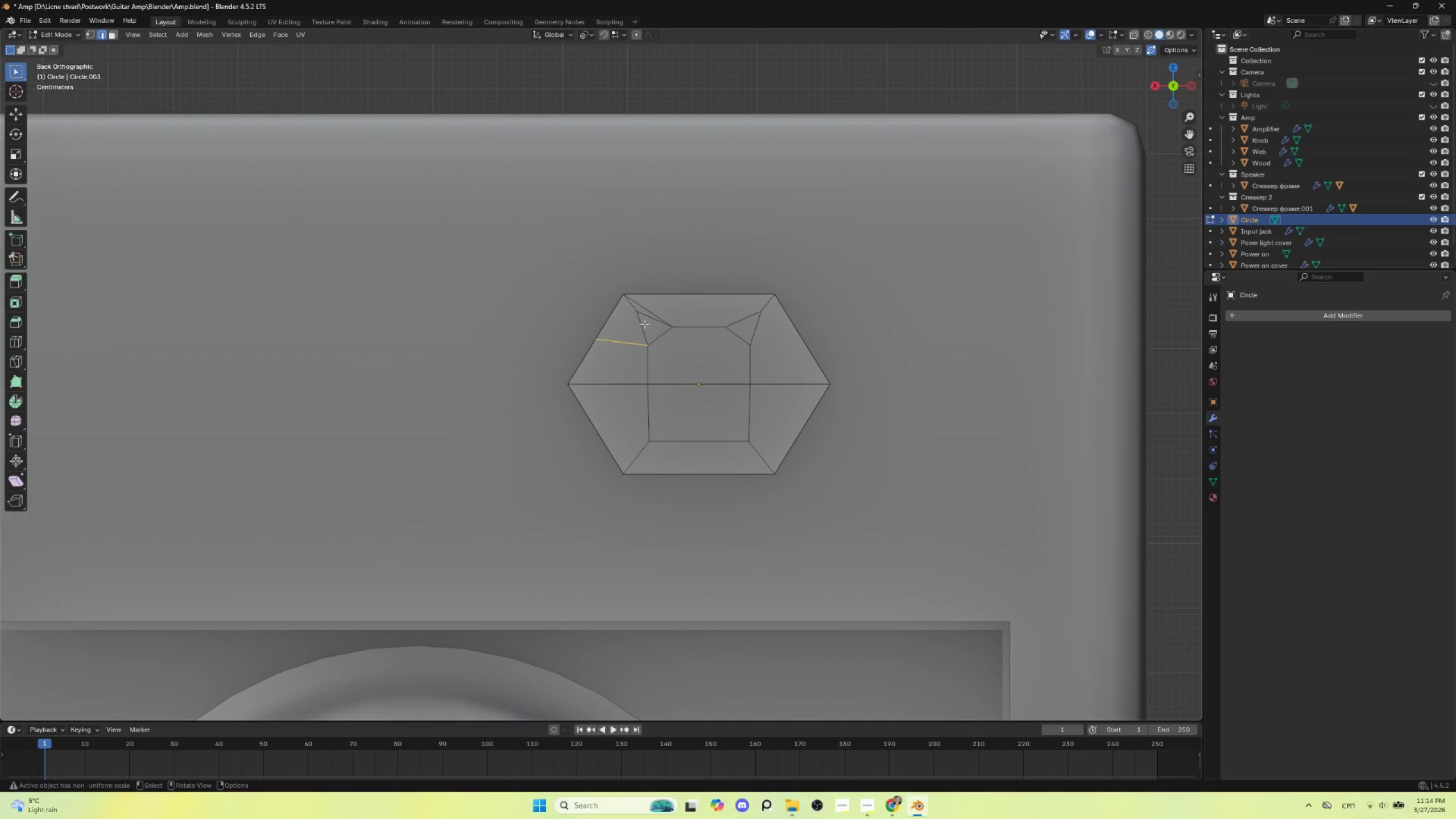 
left_click([642, 323])
 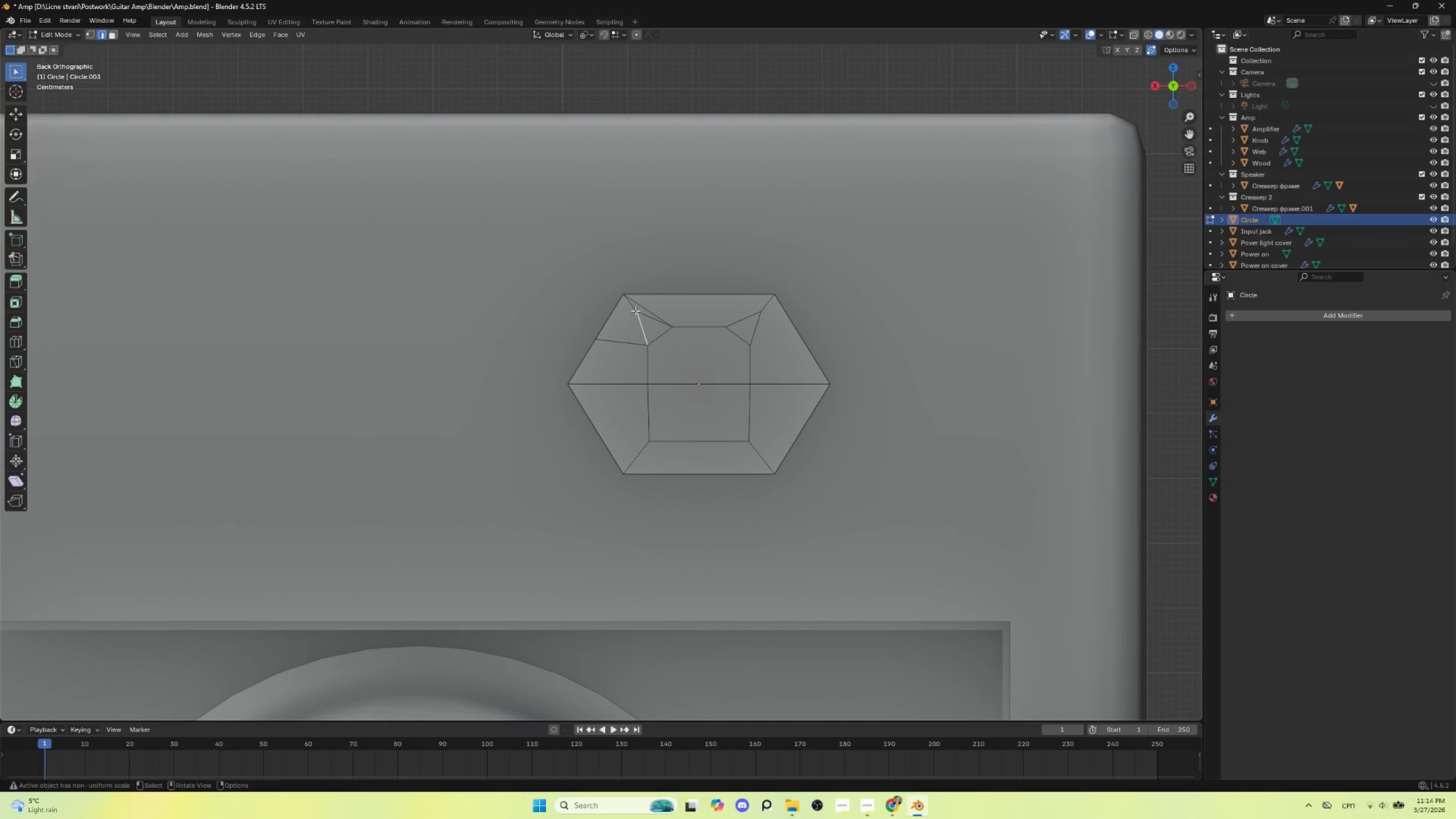 
hold_key(key=ShiftLeft, duration=1.09)
left_click([633, 307])
 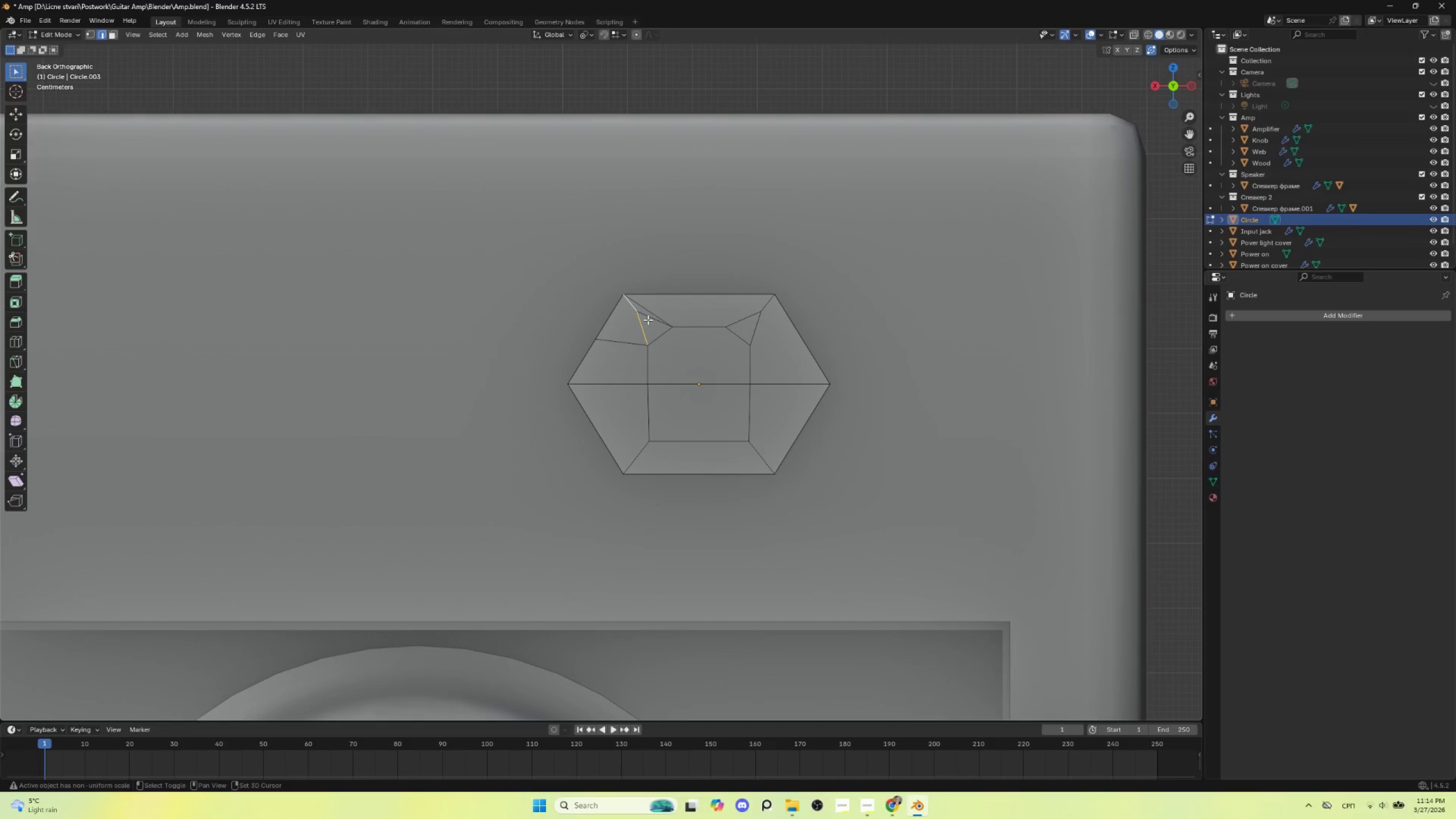 
double_click([648, 320])
 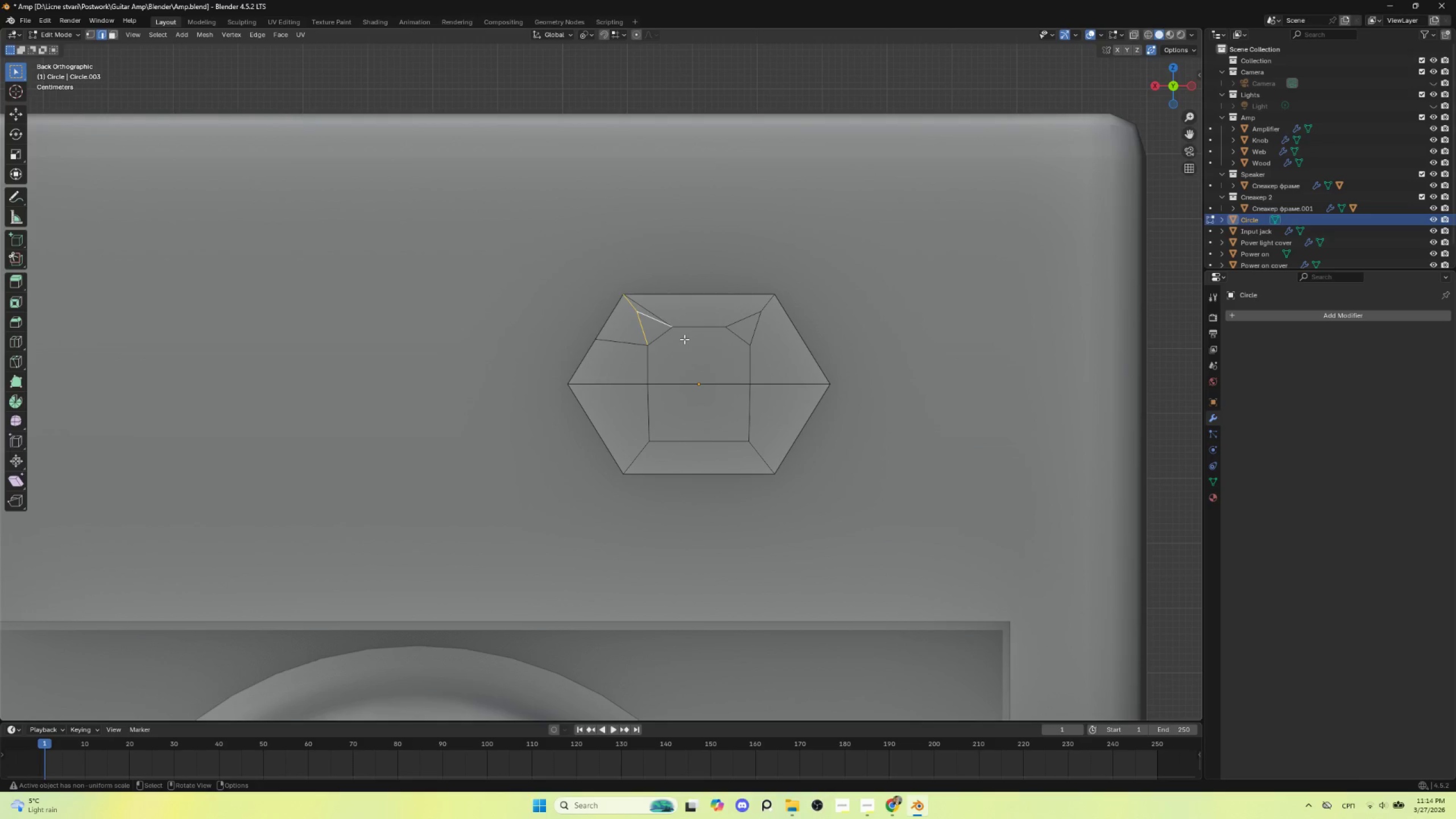 
key(Delete)
 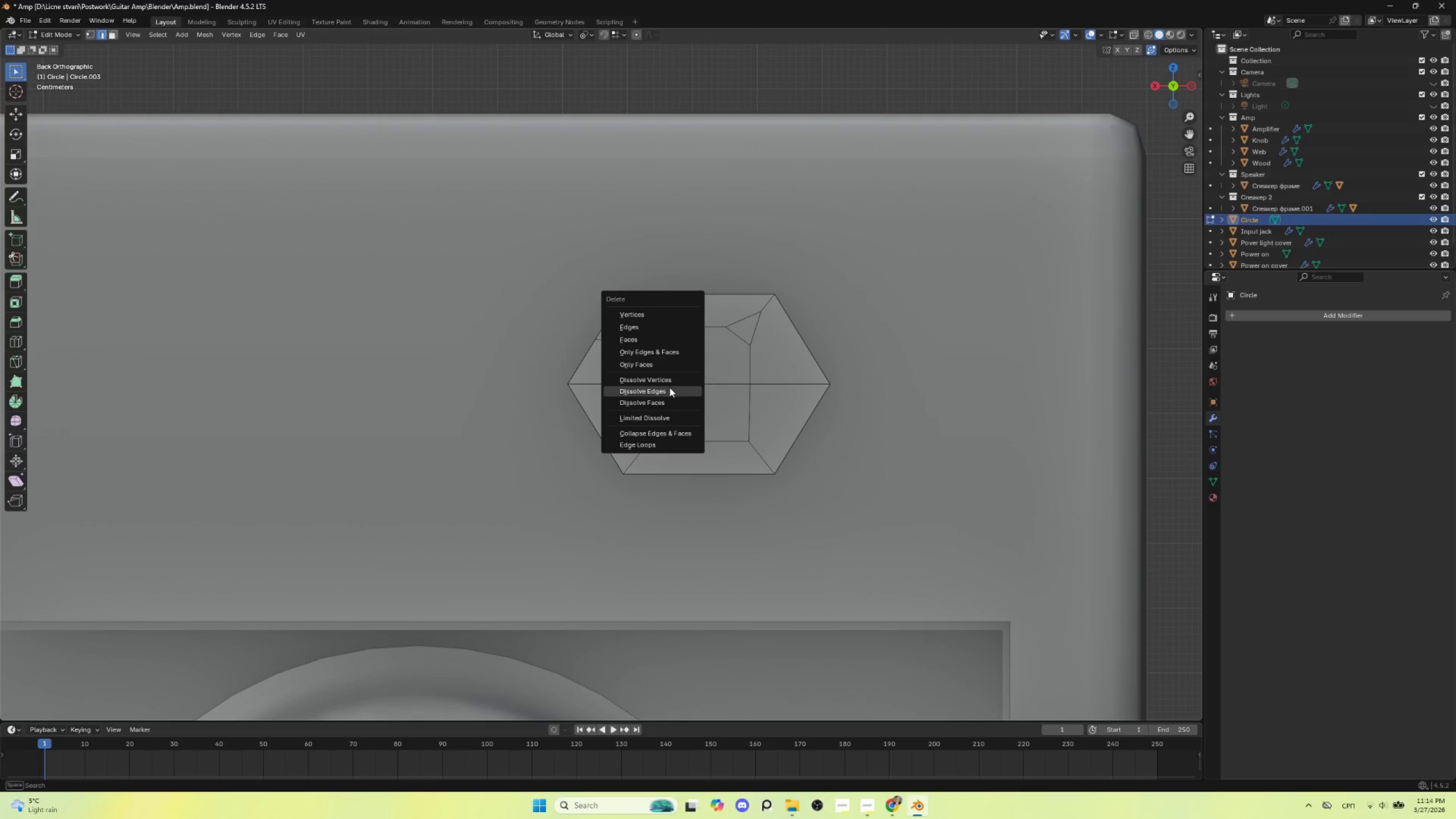 
left_click([669, 387])
 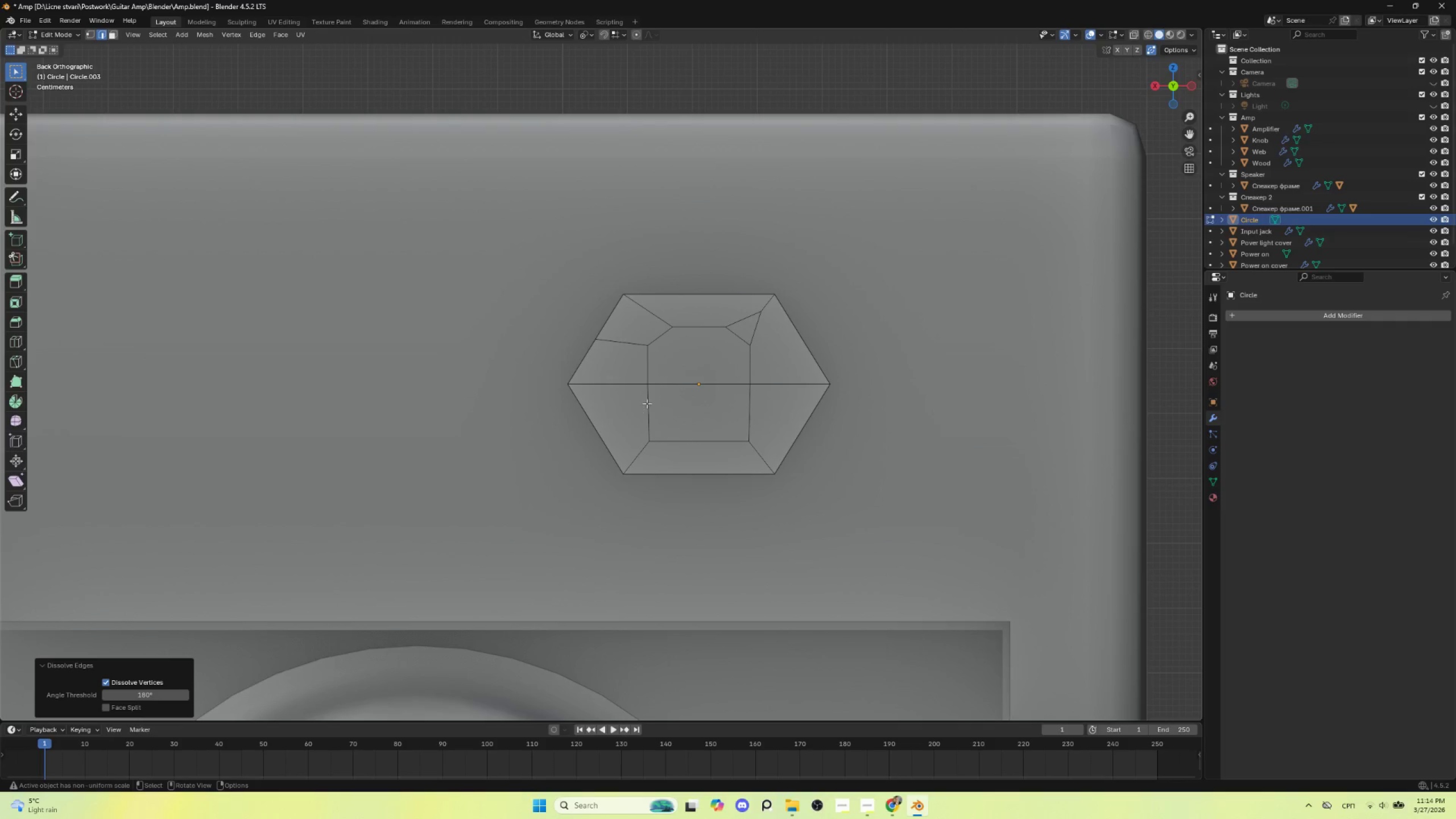 
wait(5.59)
 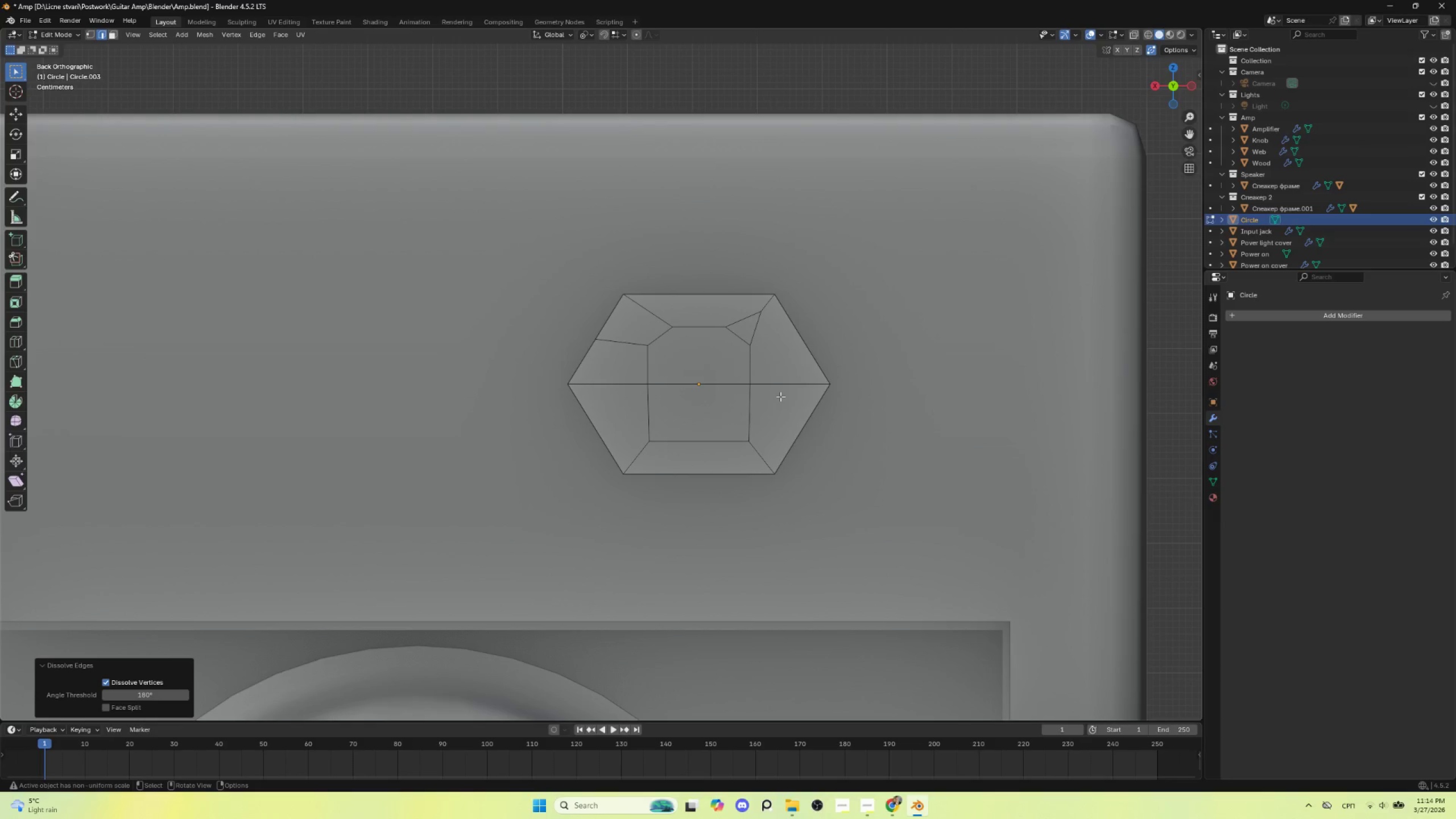 
key(A)
 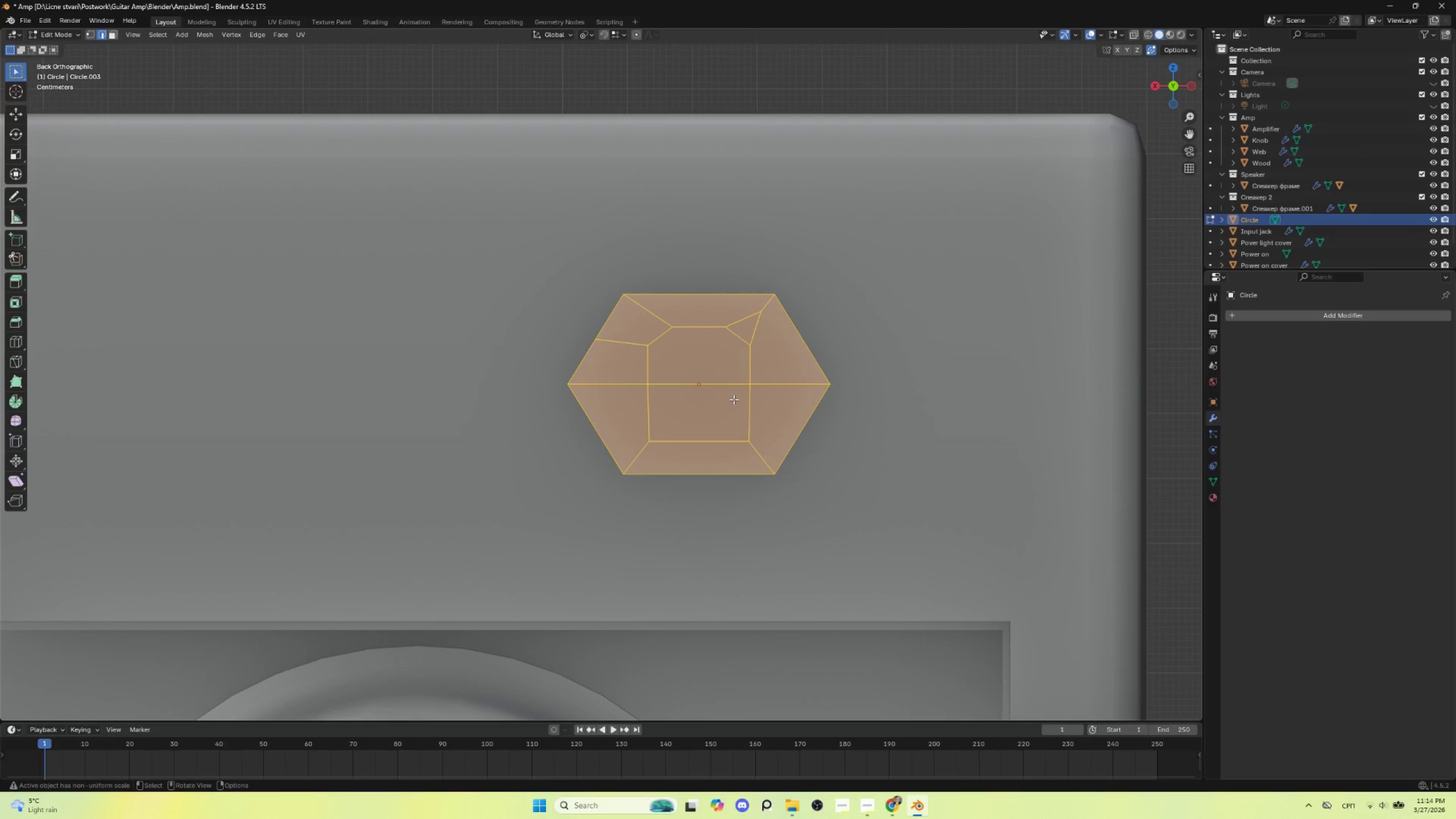 
key(F3)
 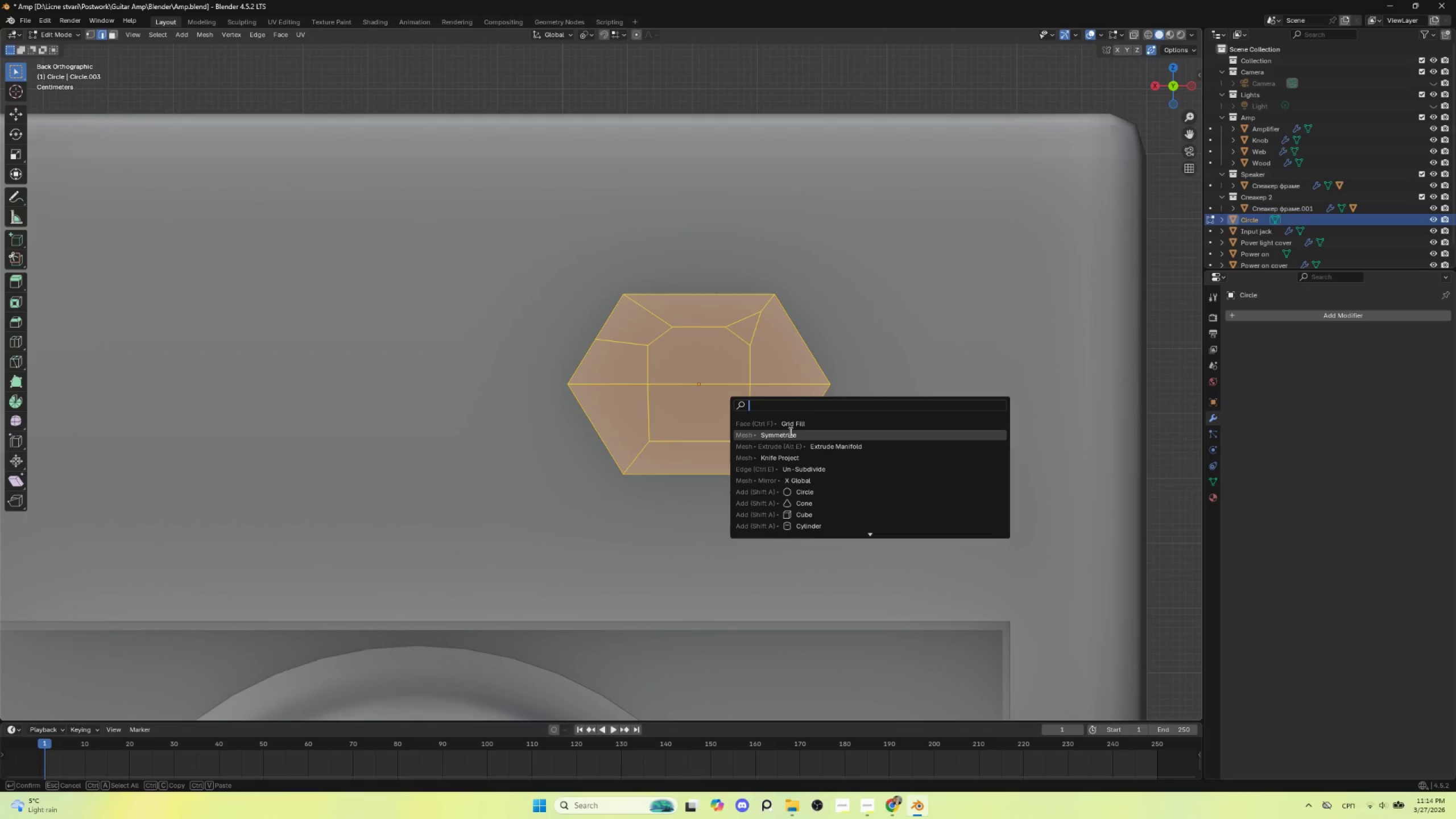 
left_click([789, 433])
 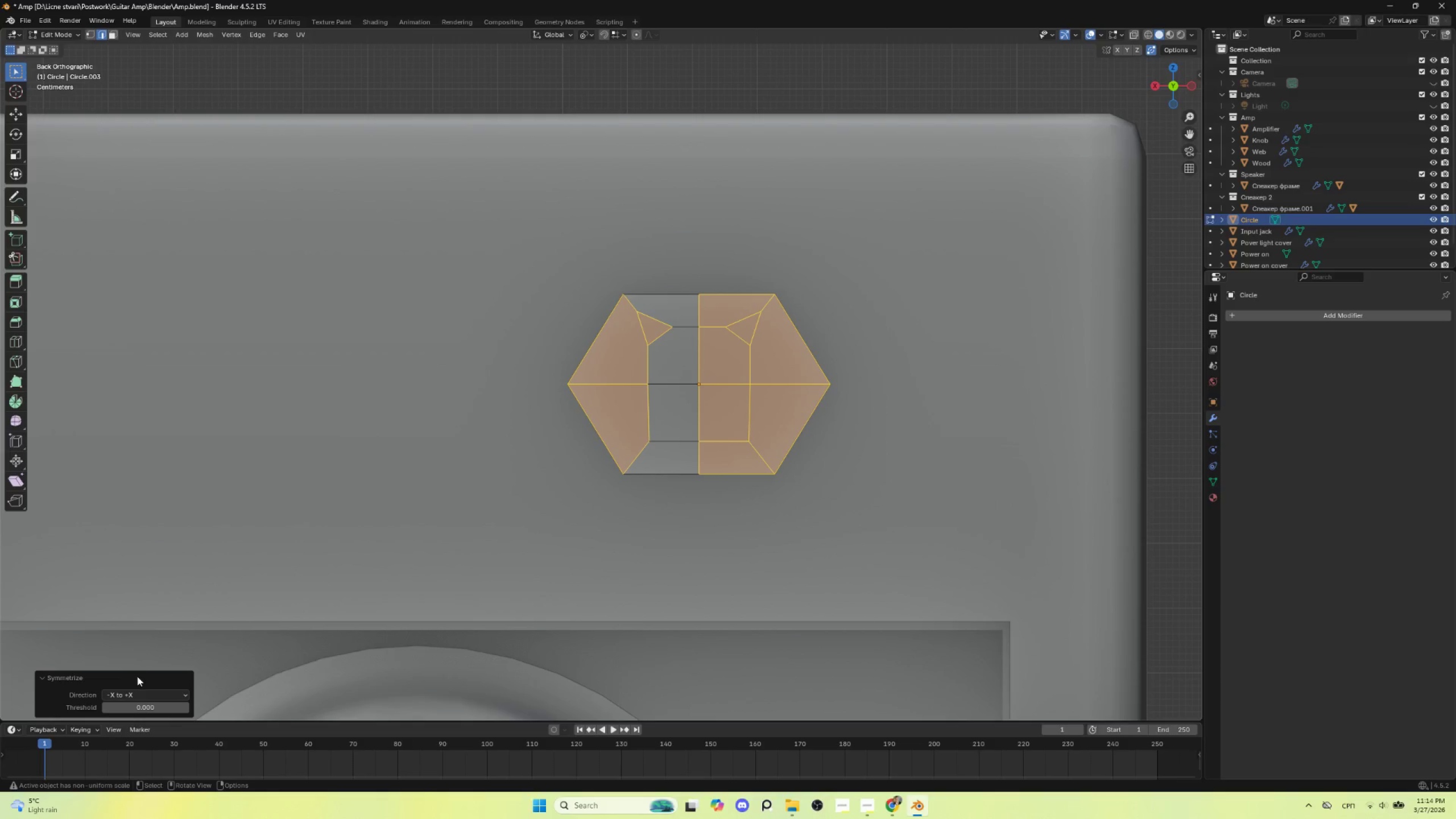 
left_click([140, 693])
 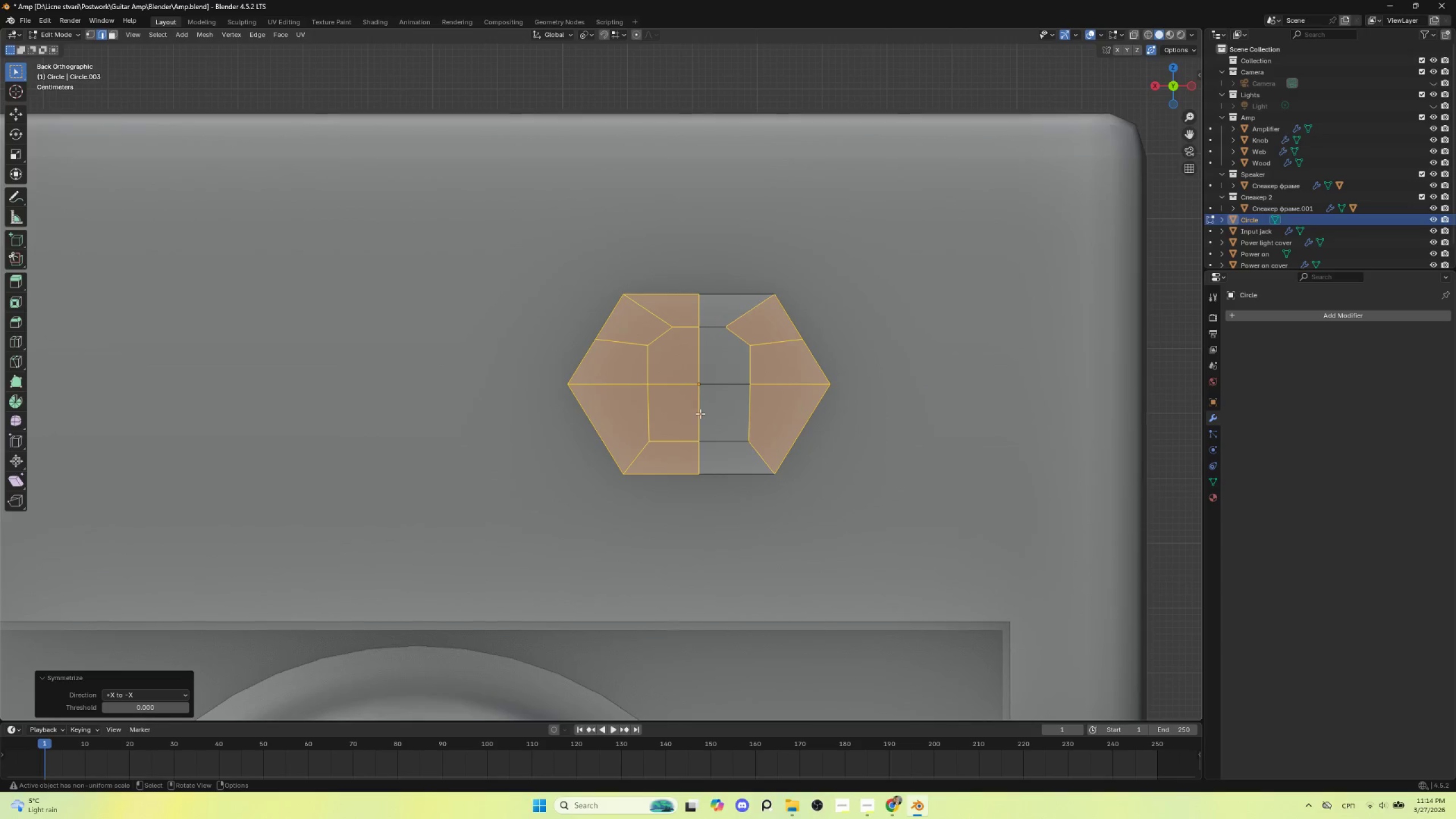 
key(Tab)
 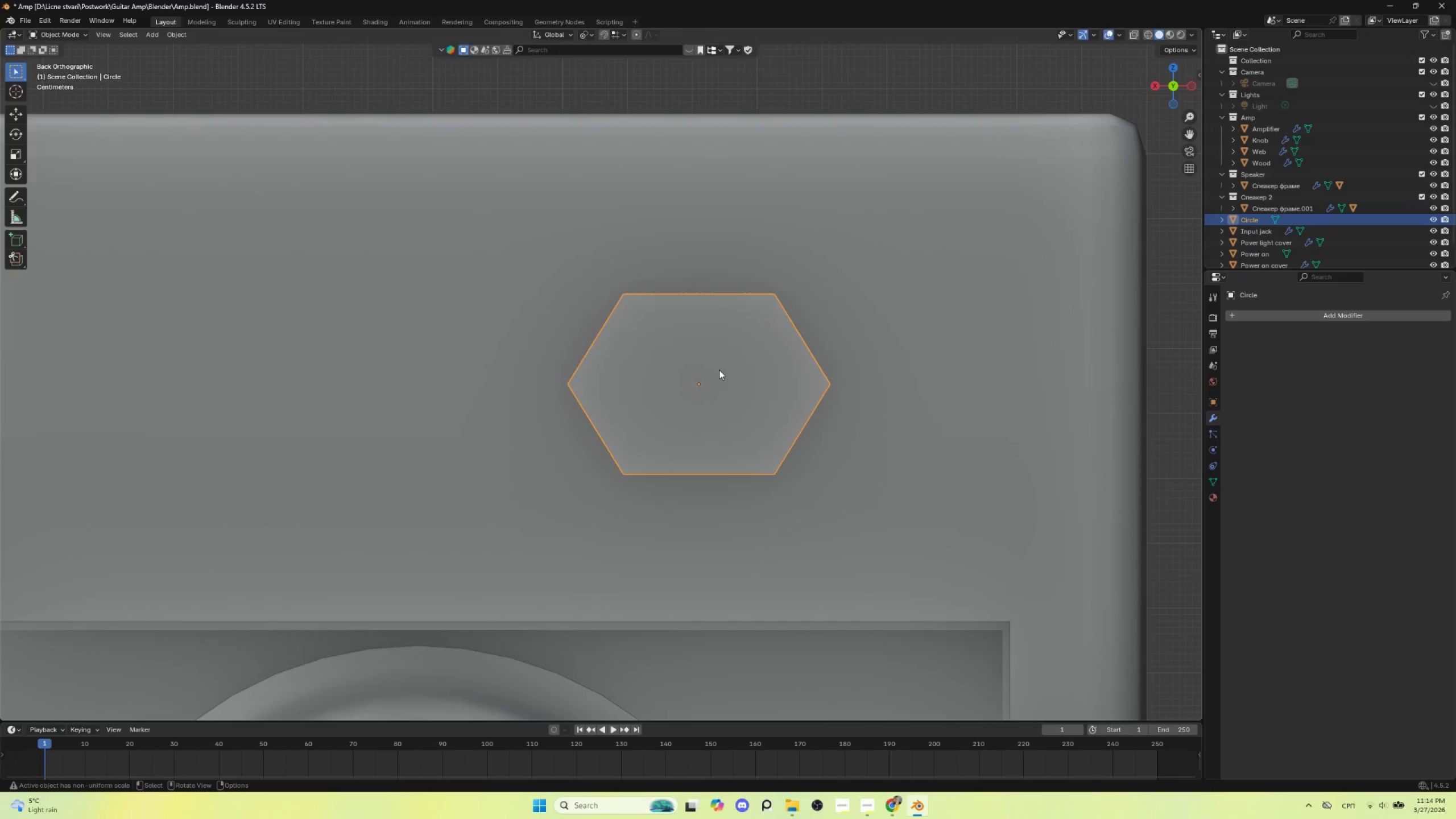 
key(Tab)
 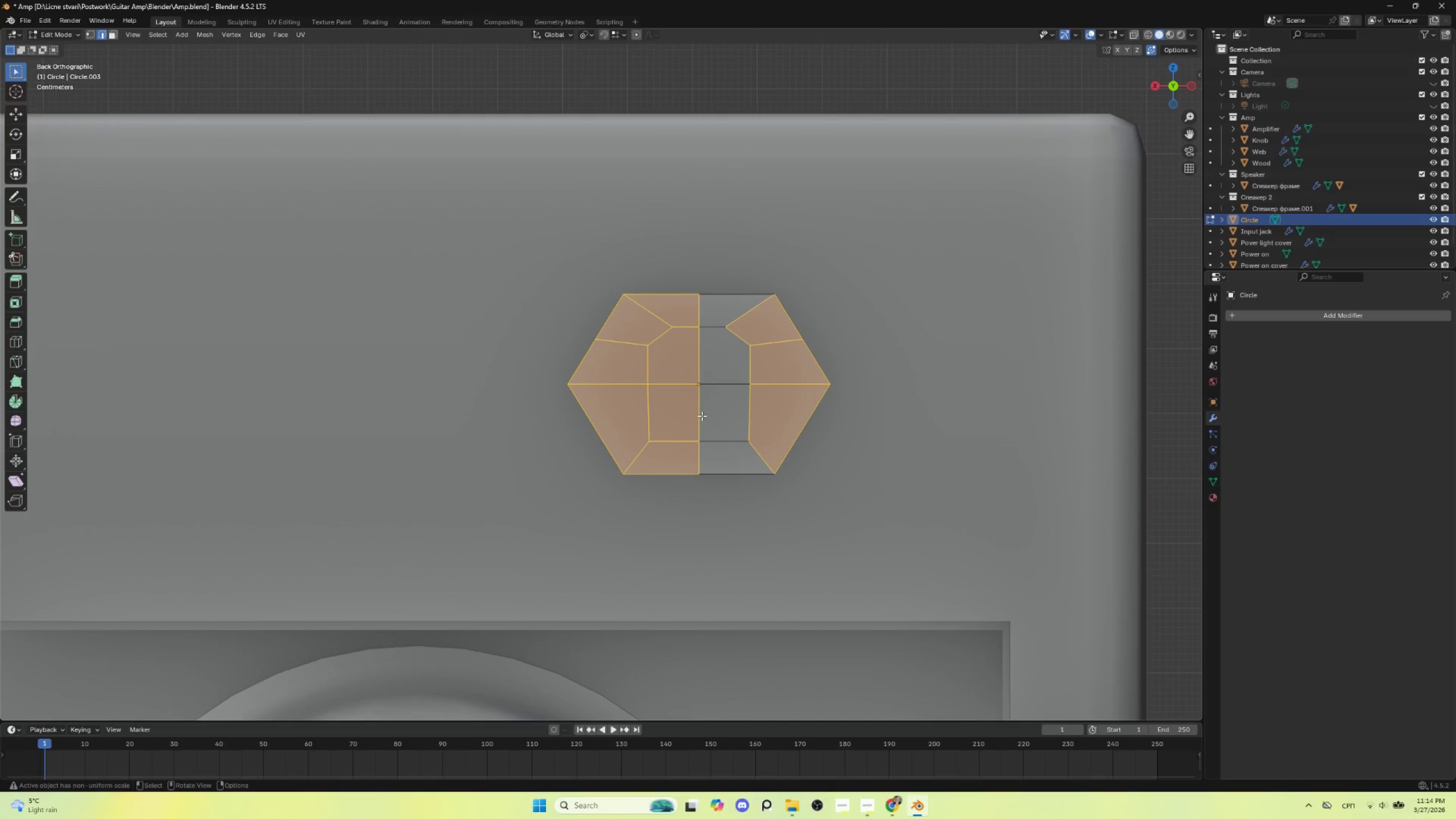 
wait(7.2)
 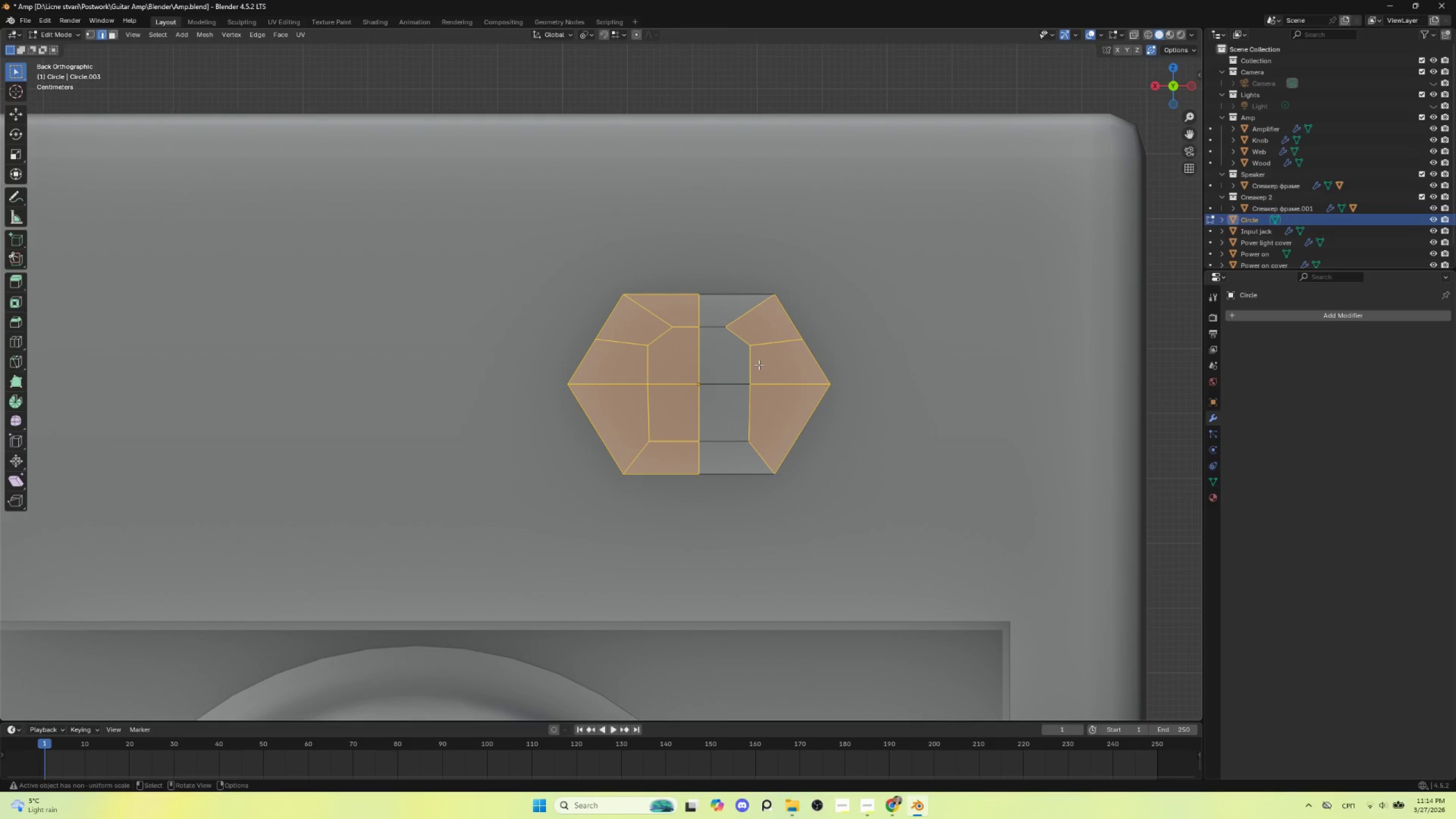 
key(Tab)
 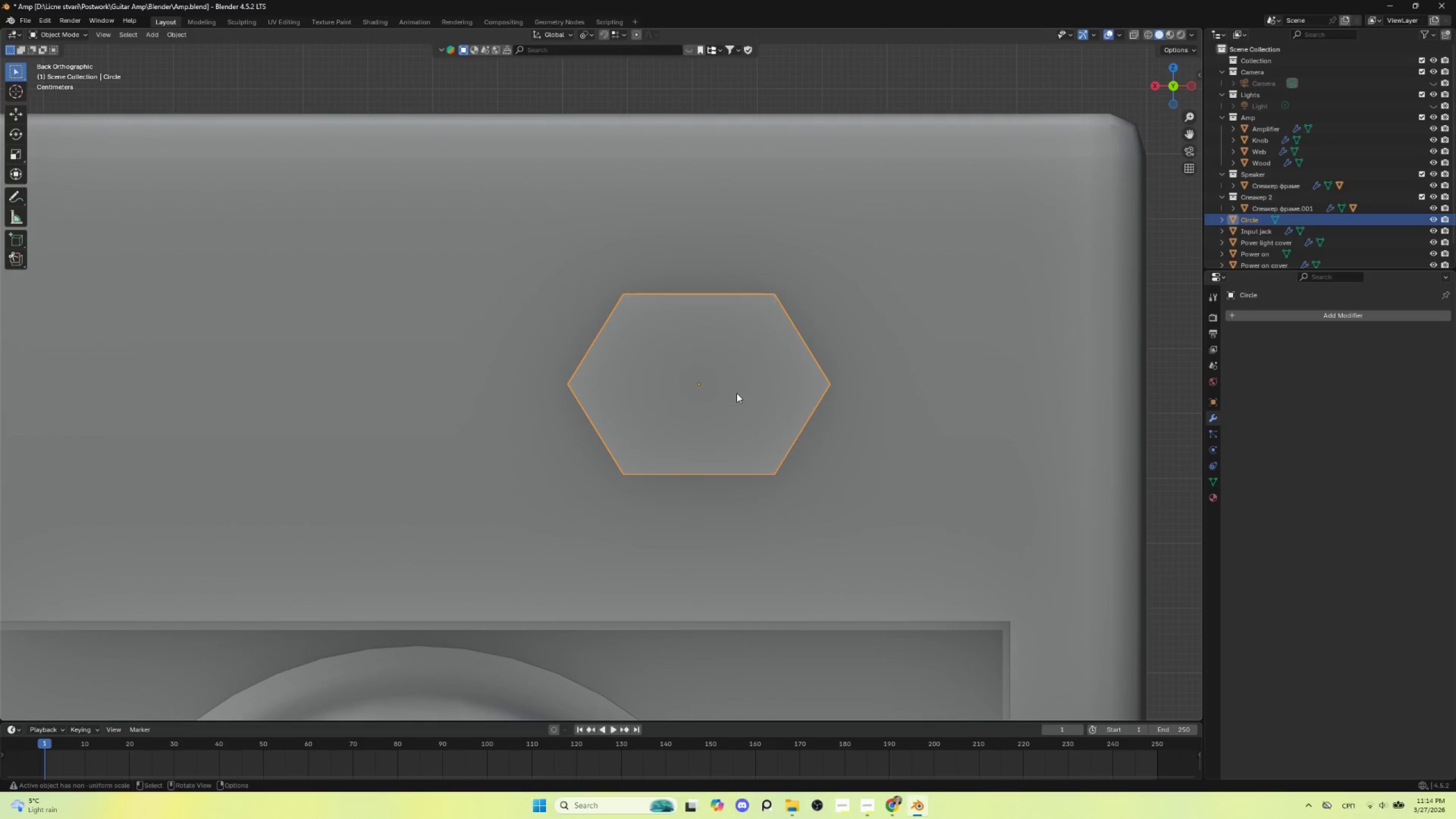 
key(Tab)
 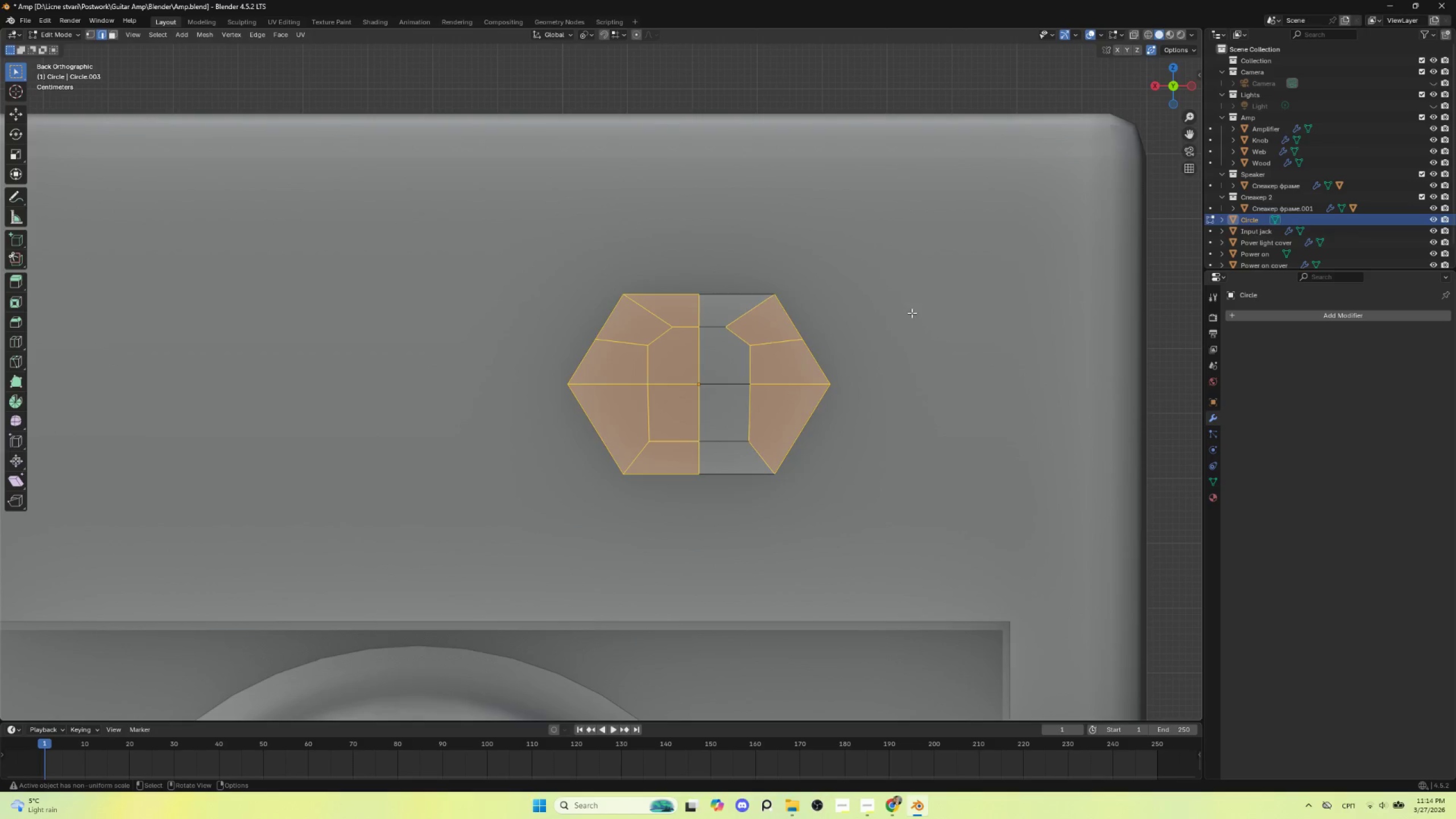 
left_click([936, 308])
 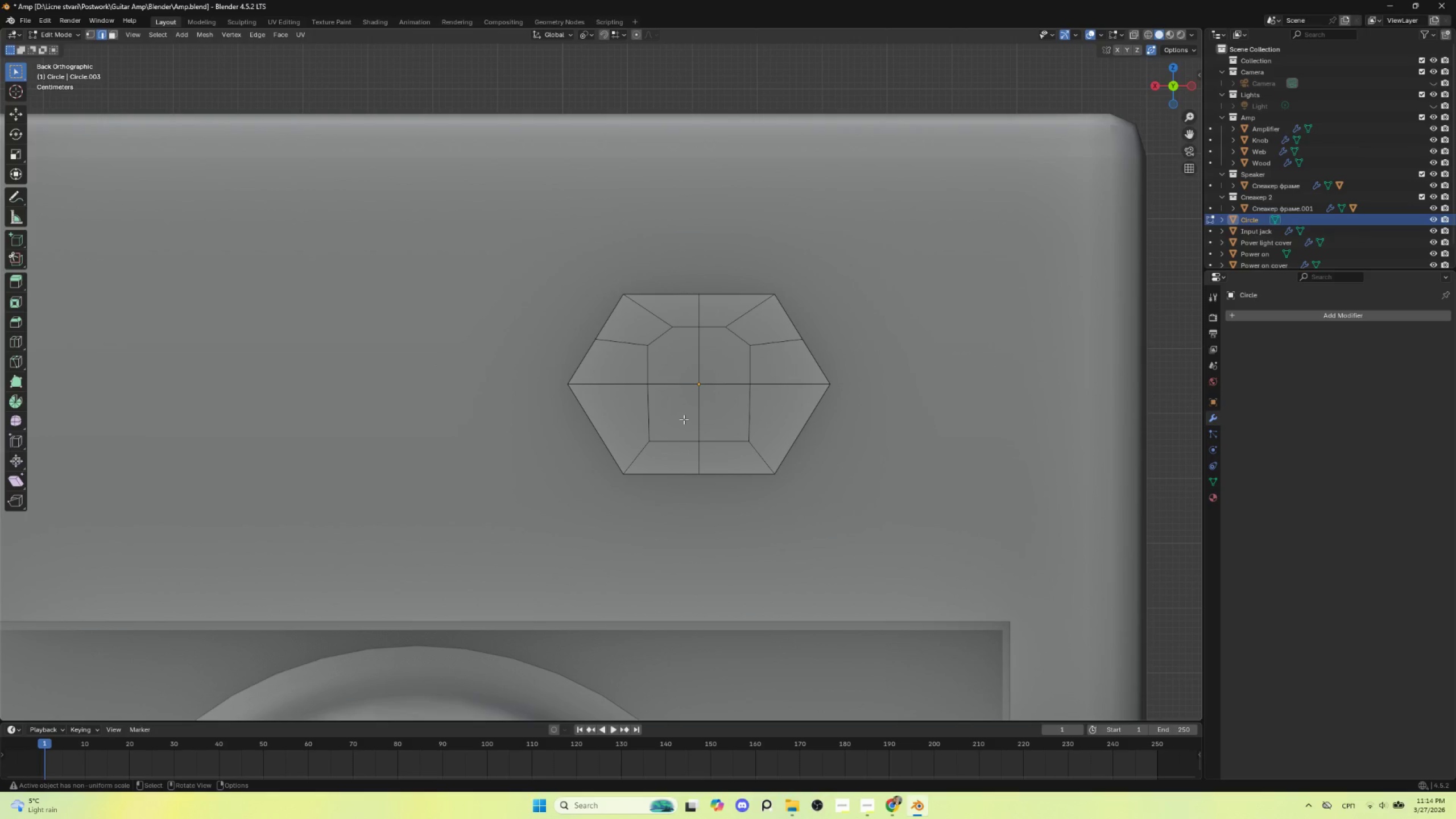 
wait(7.17)
 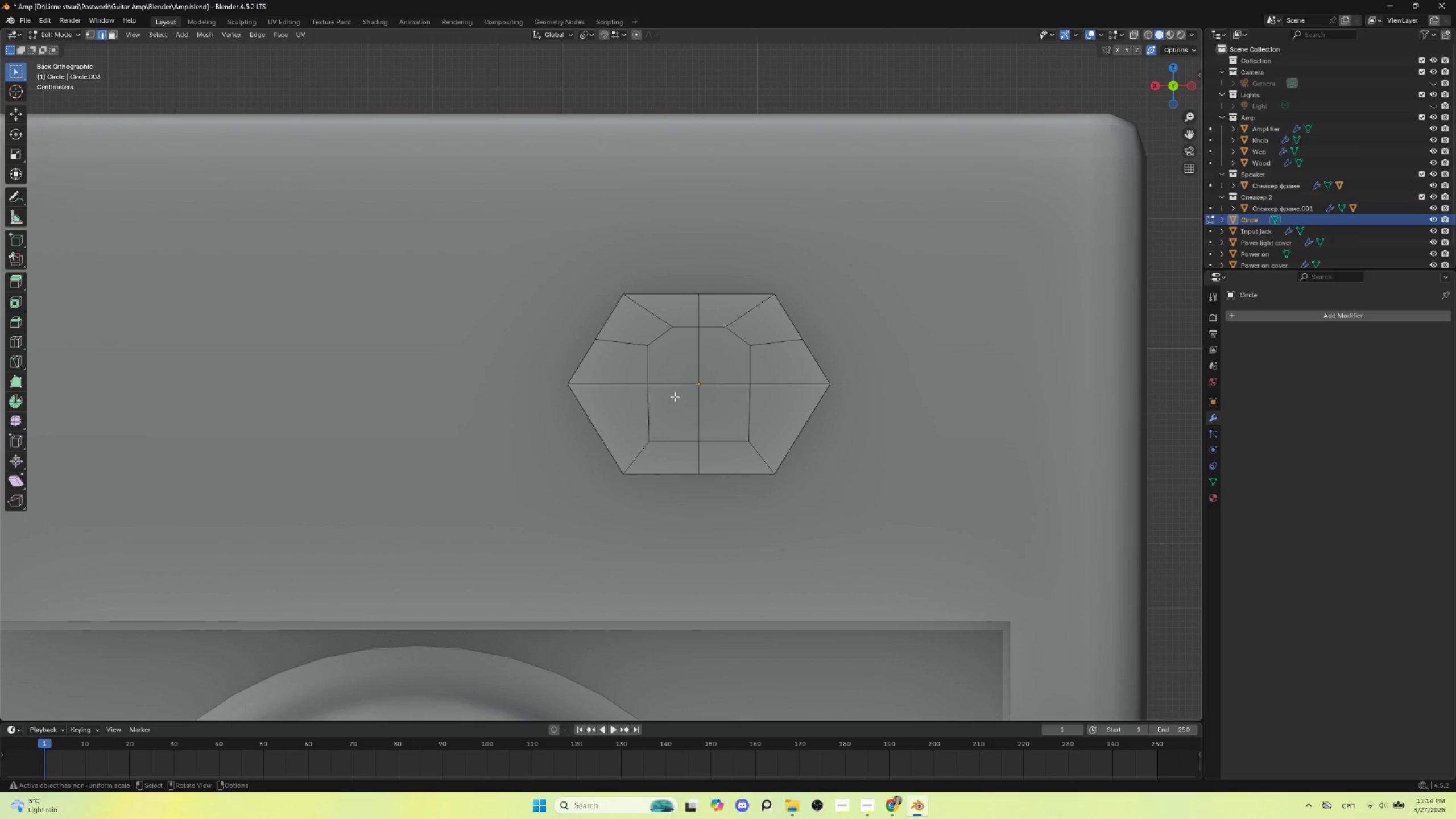 
left_click([682, 406])
 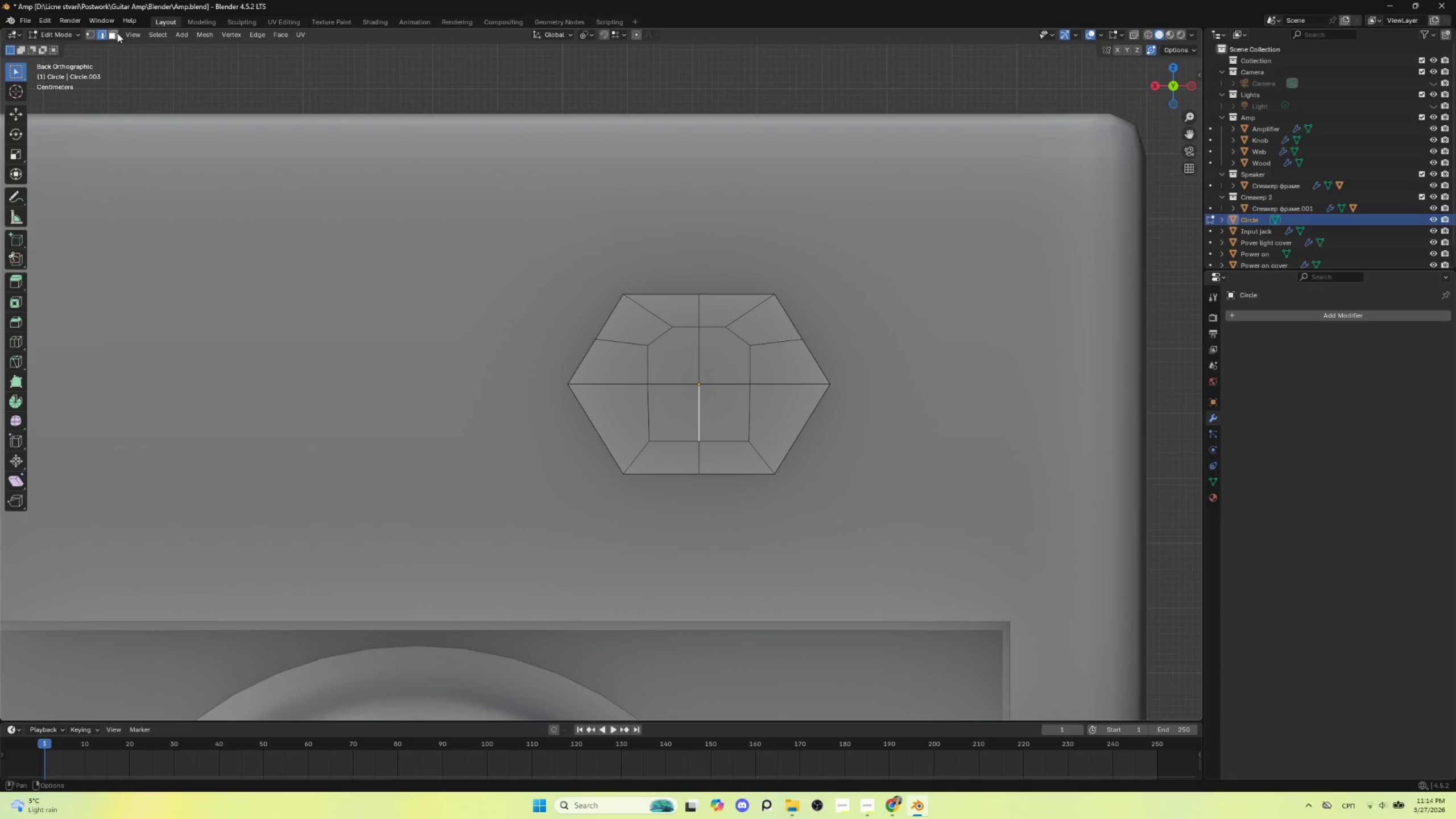 
left_click([113, 33])
 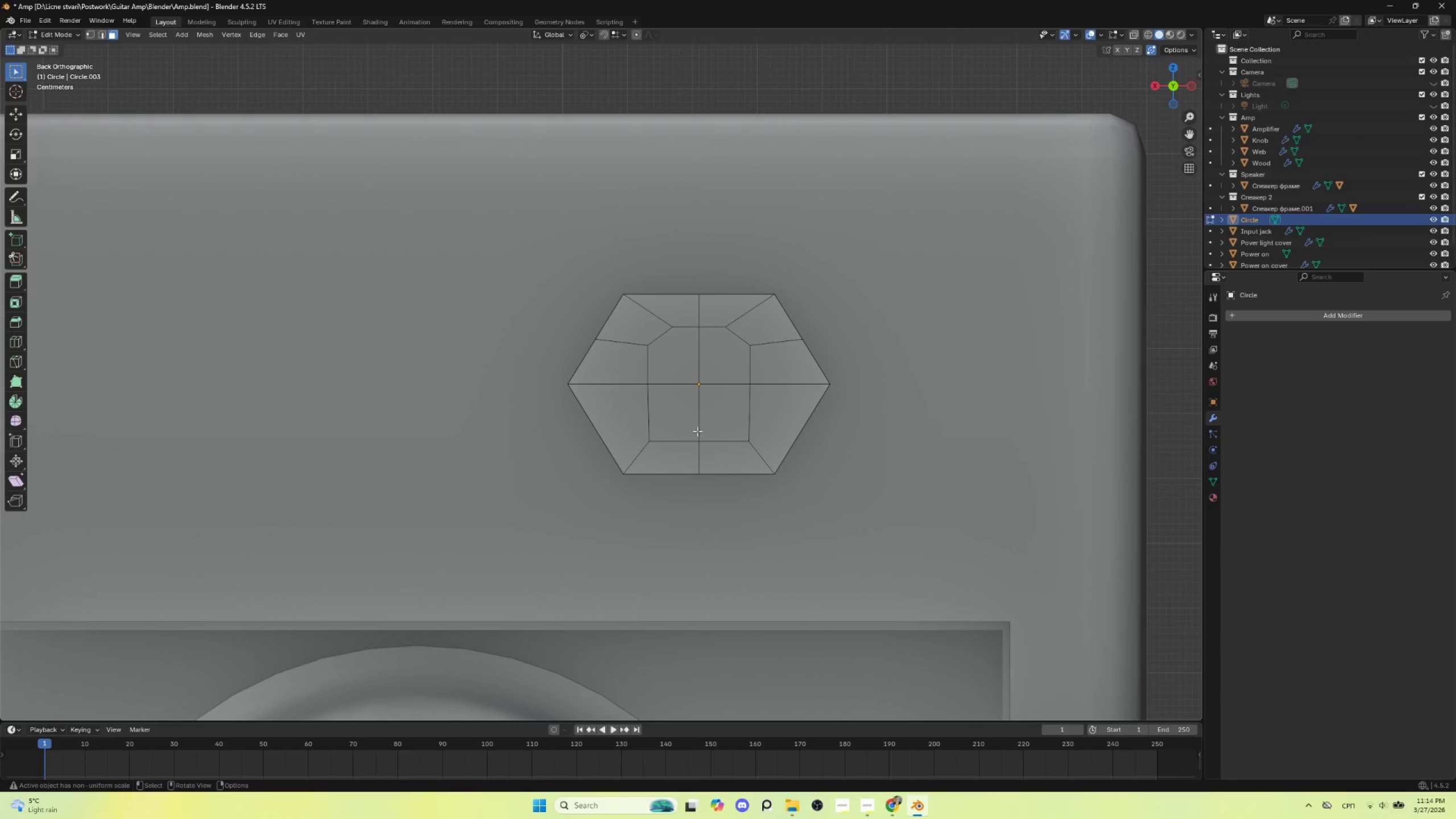 
left_click([692, 425])
 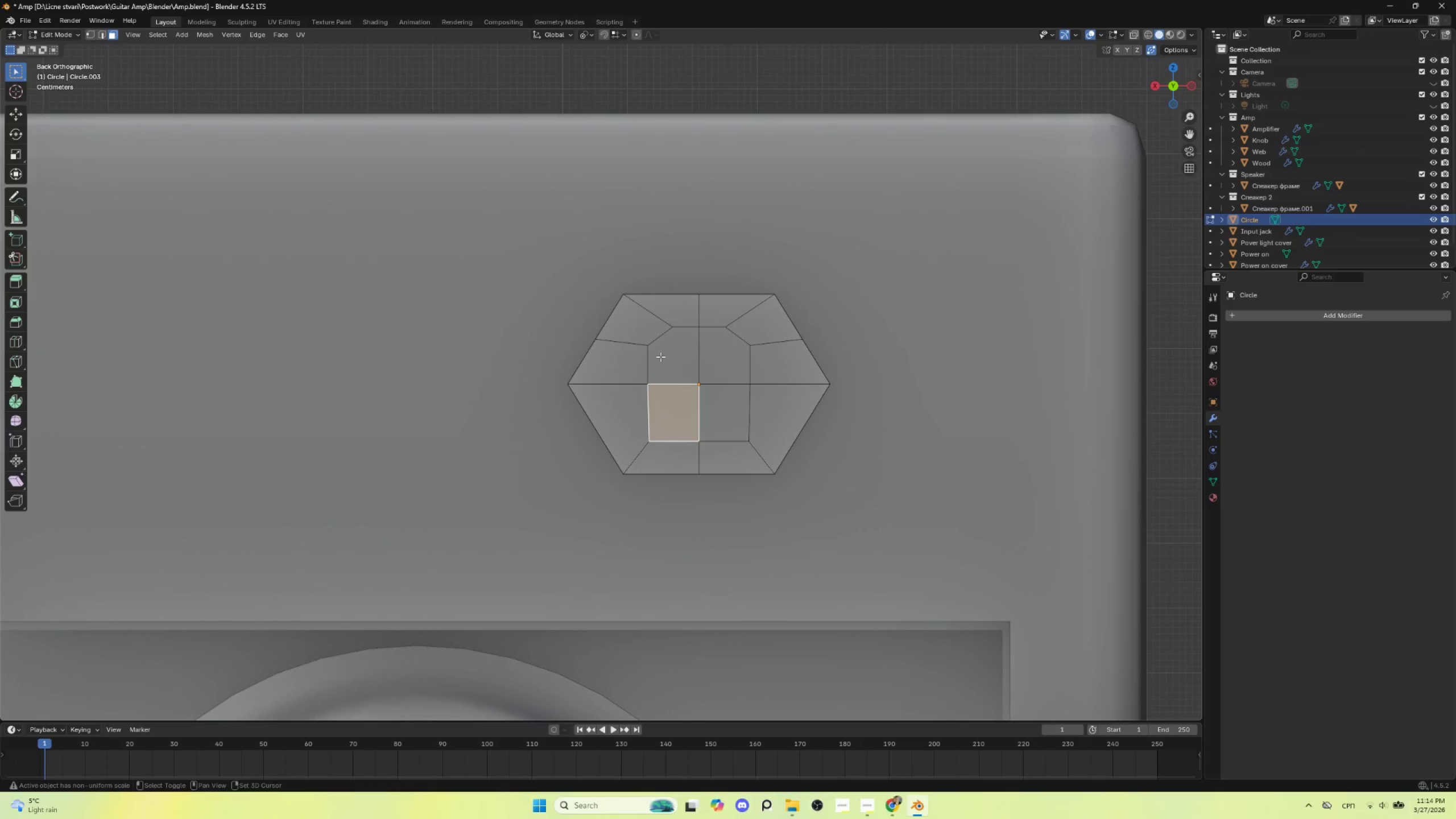 
hold_key(key=ShiftLeft, duration=1.5)
double_click([660, 354])
 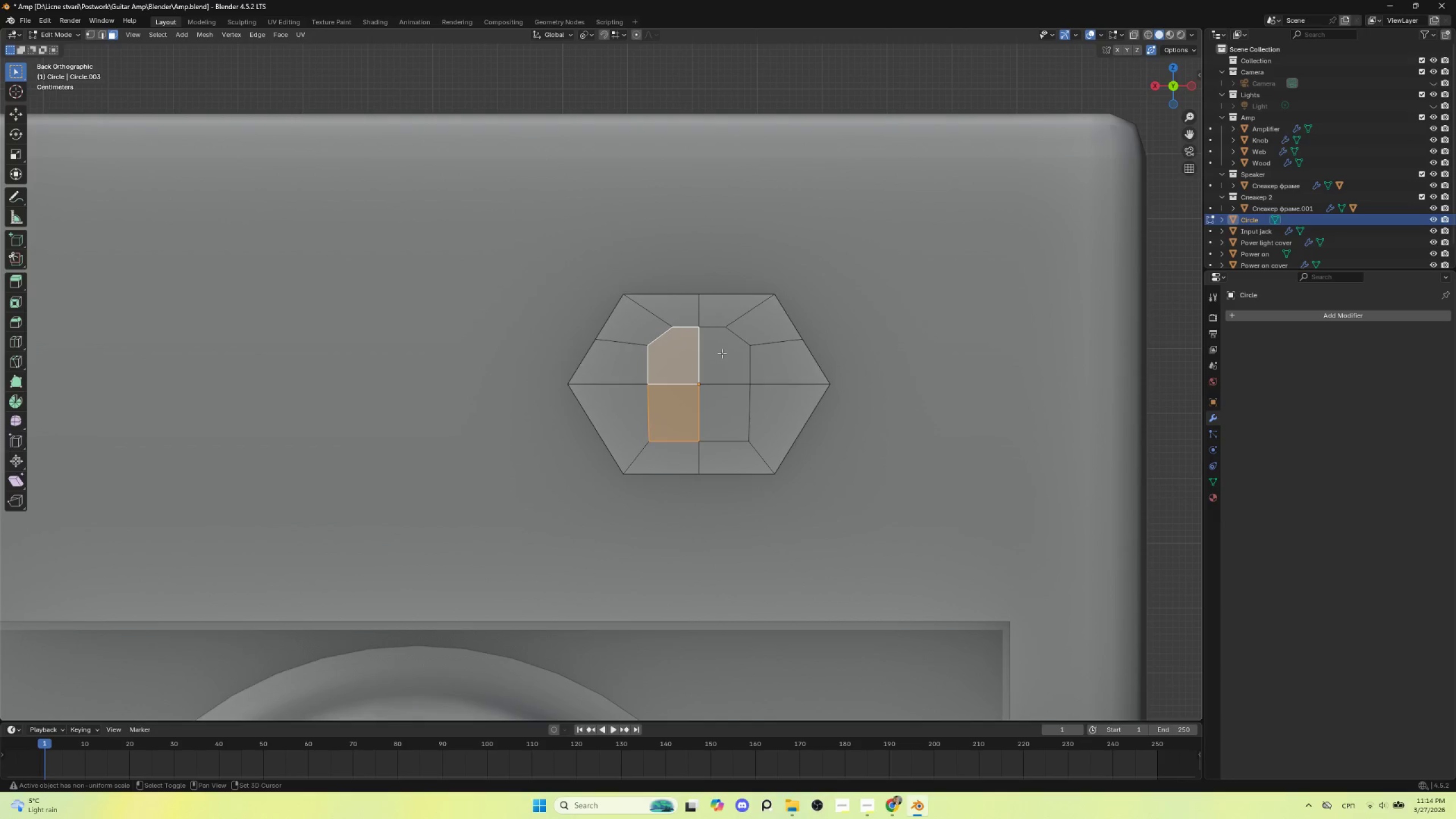 
left_click([722, 353])
 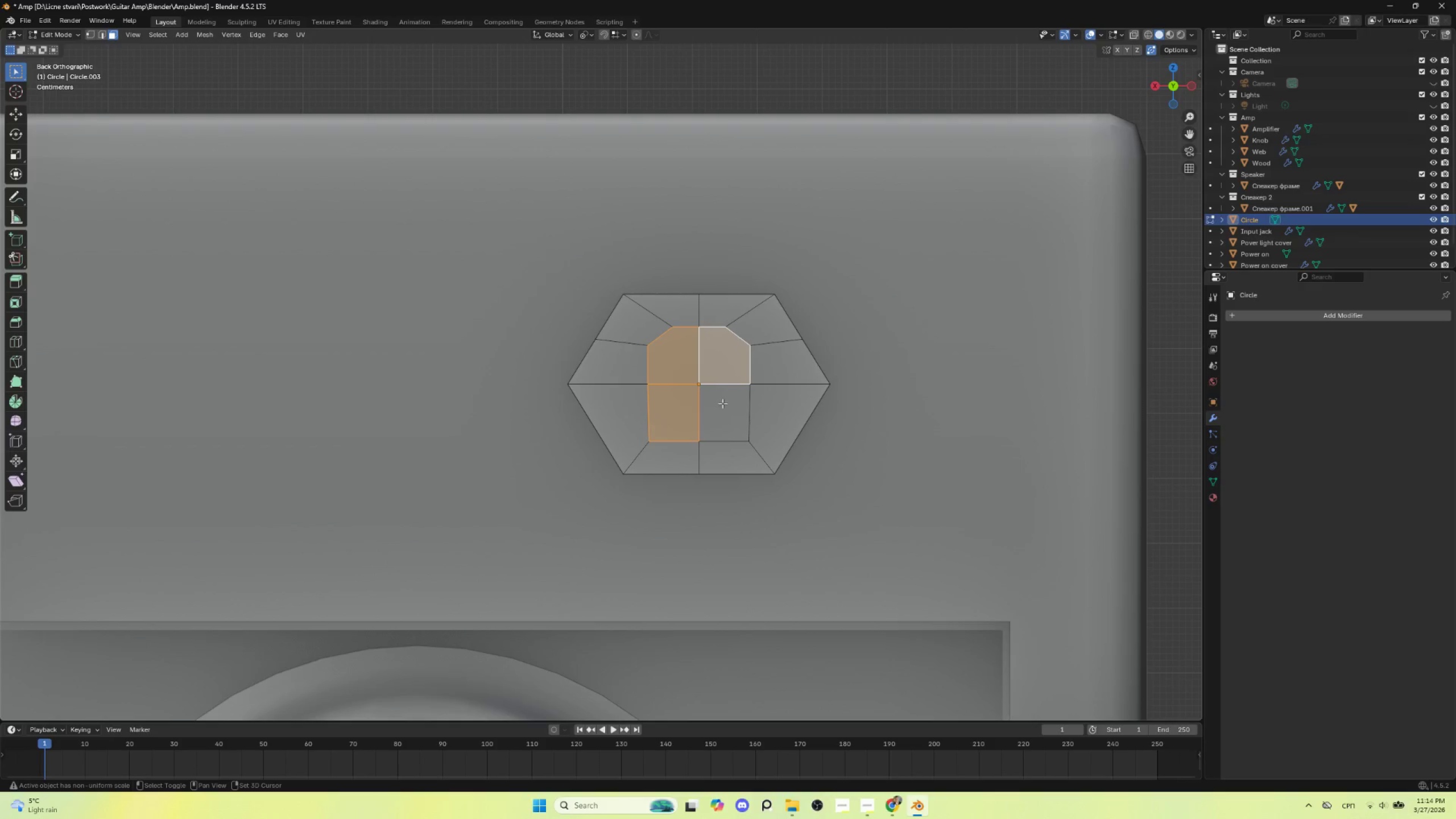 
double_click([722, 403])
 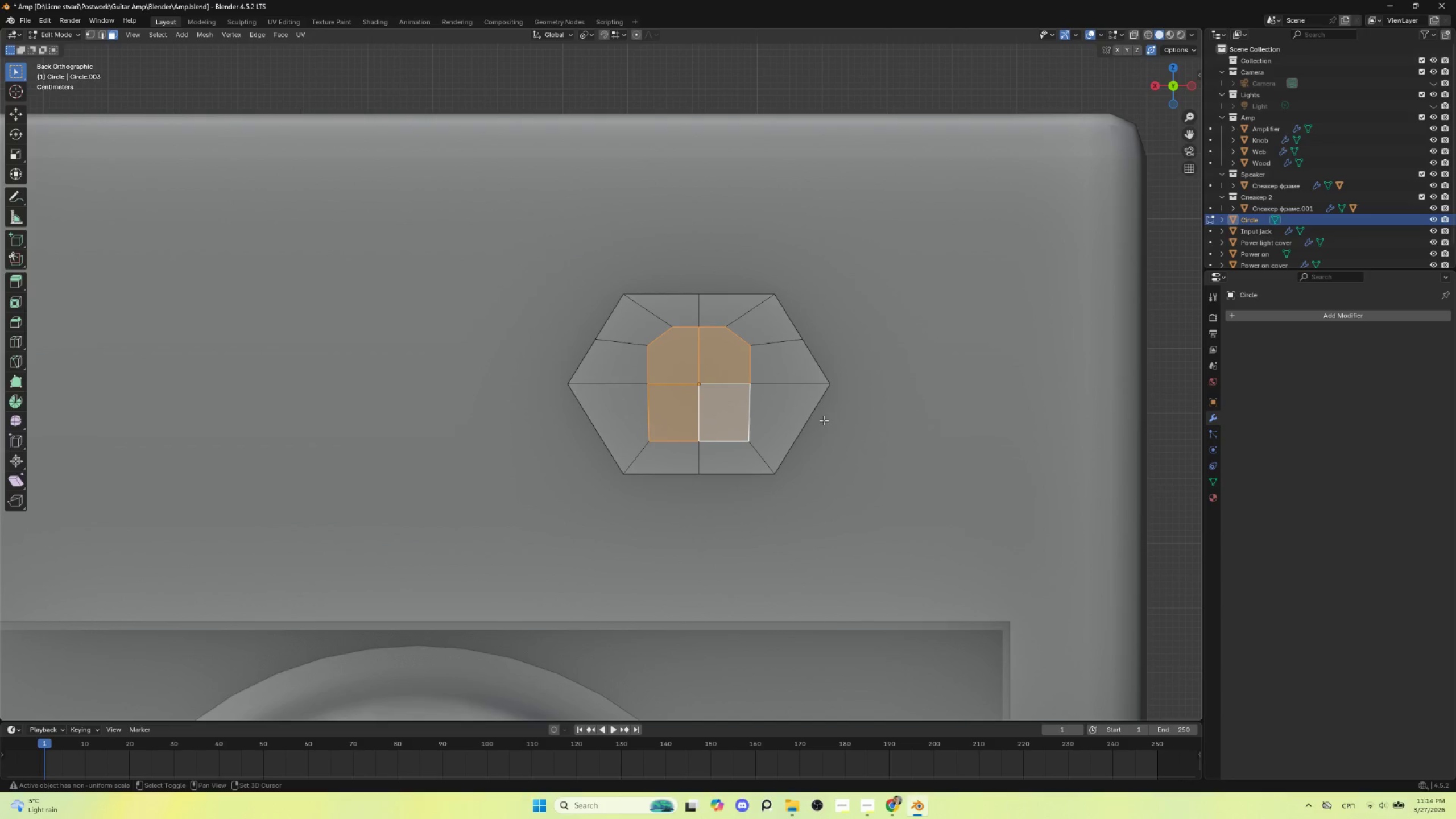 
type(sx)
 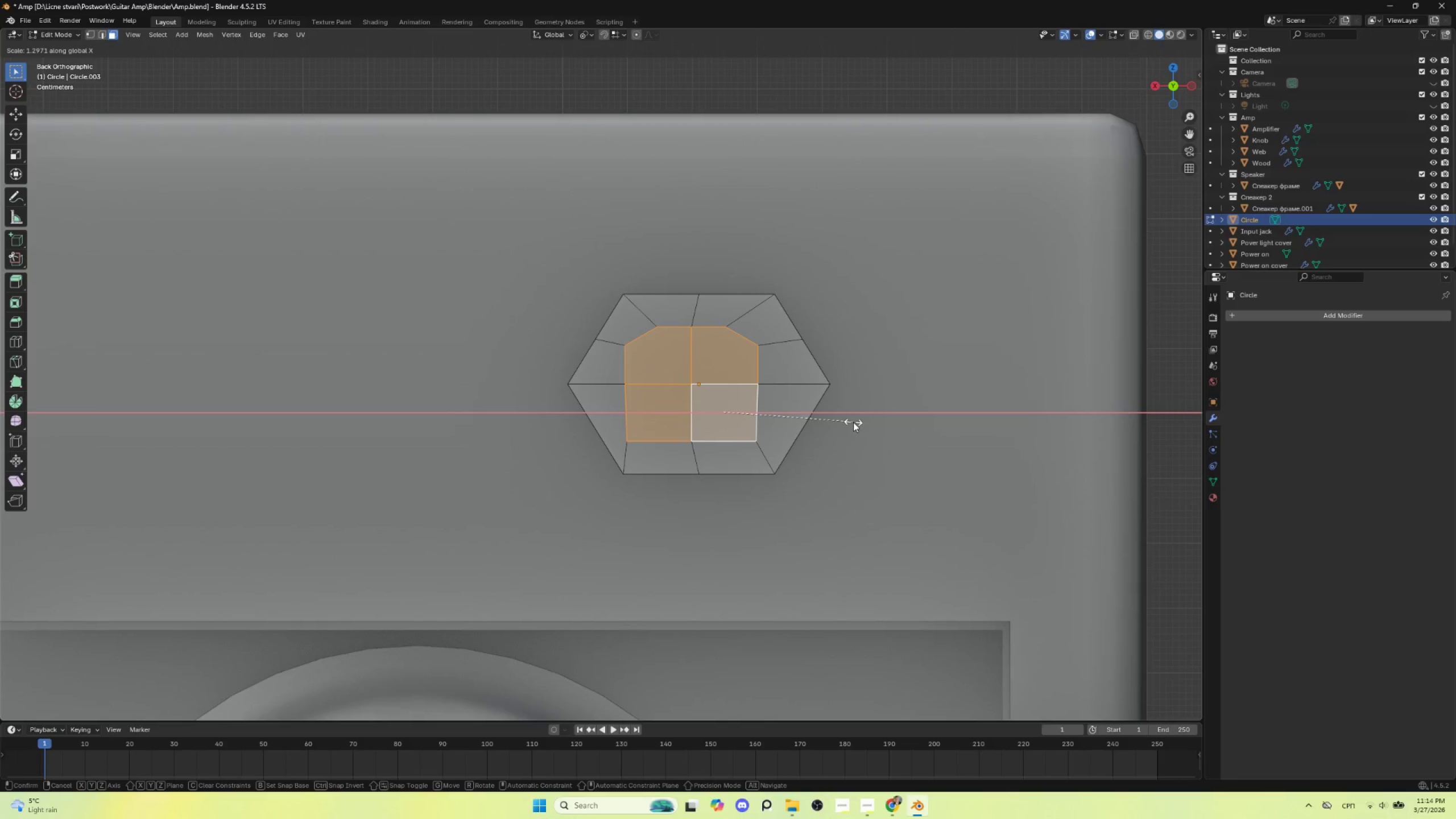 
key(Escape)
 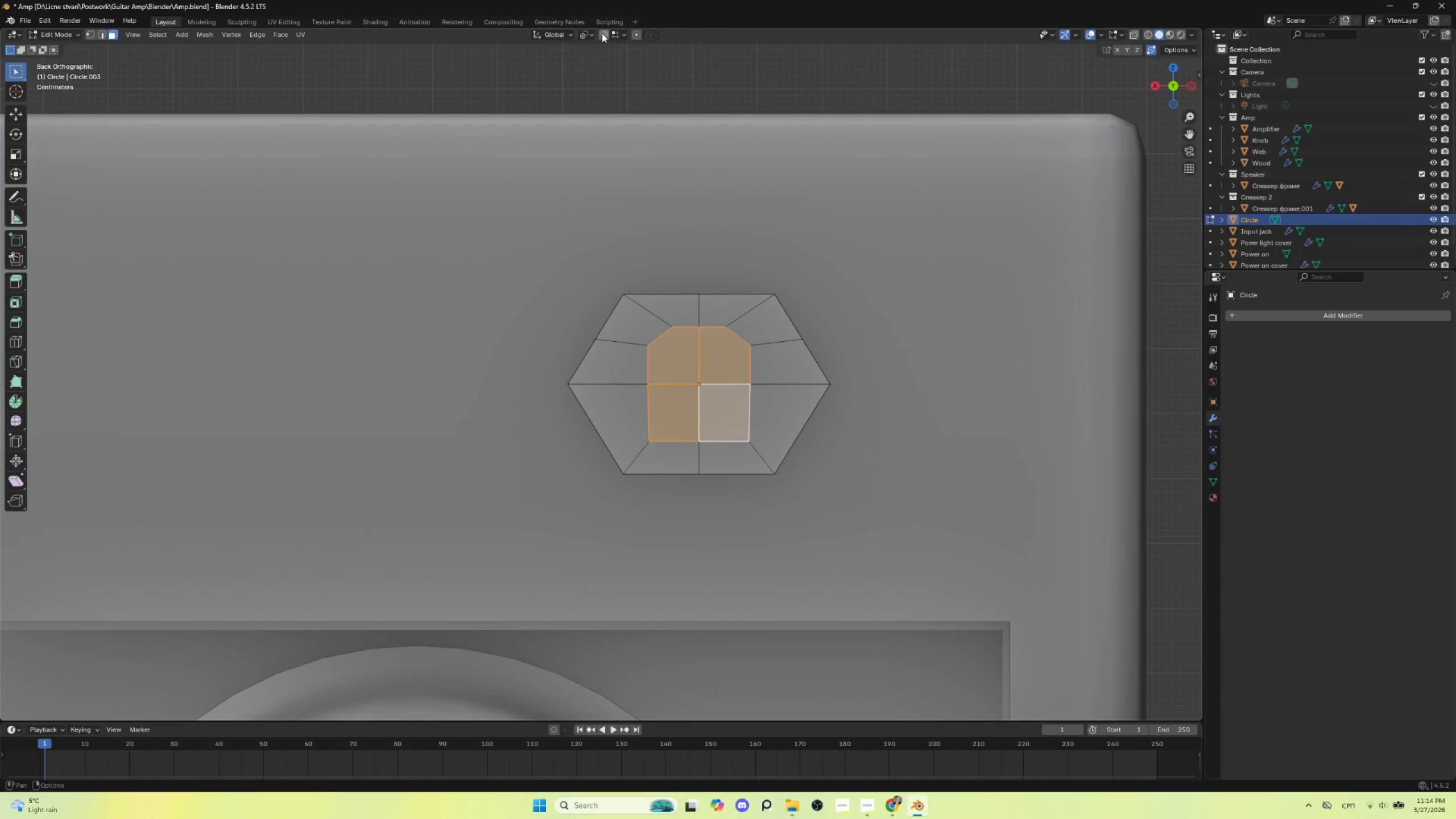 
left_click([593, 33])
 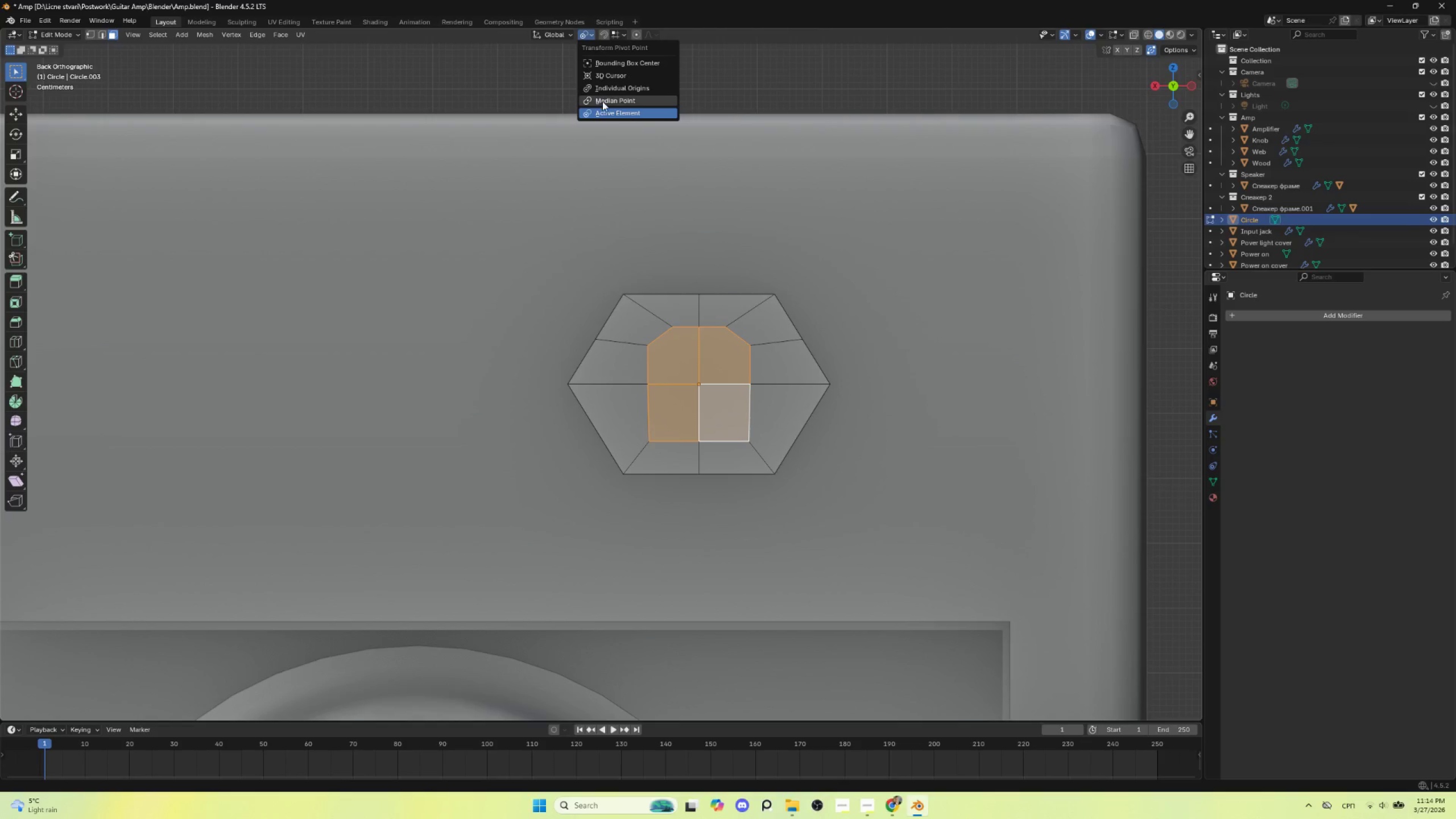 
left_click([602, 102])
 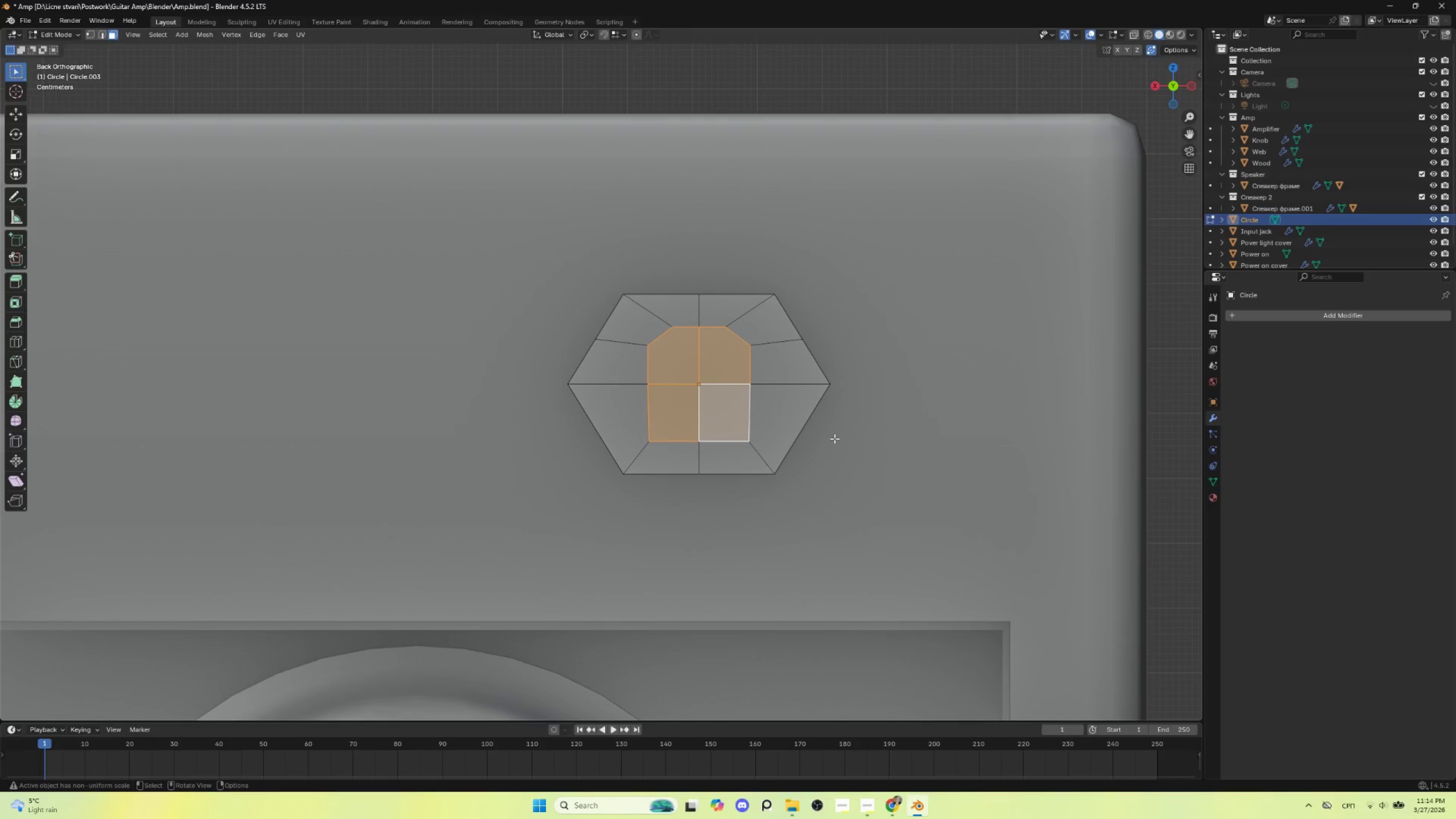 
type(sx)
 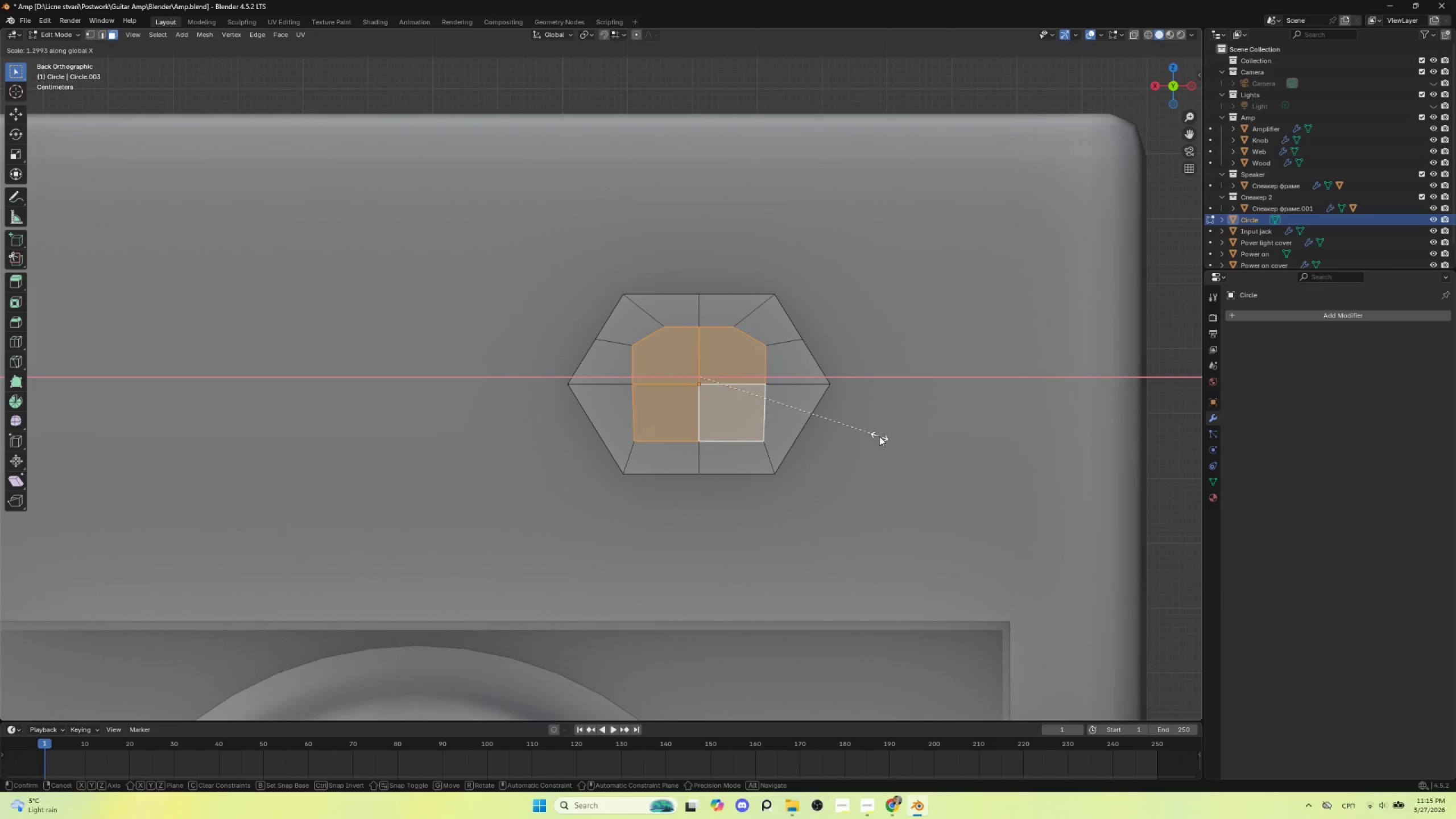 
wait(5.23)
 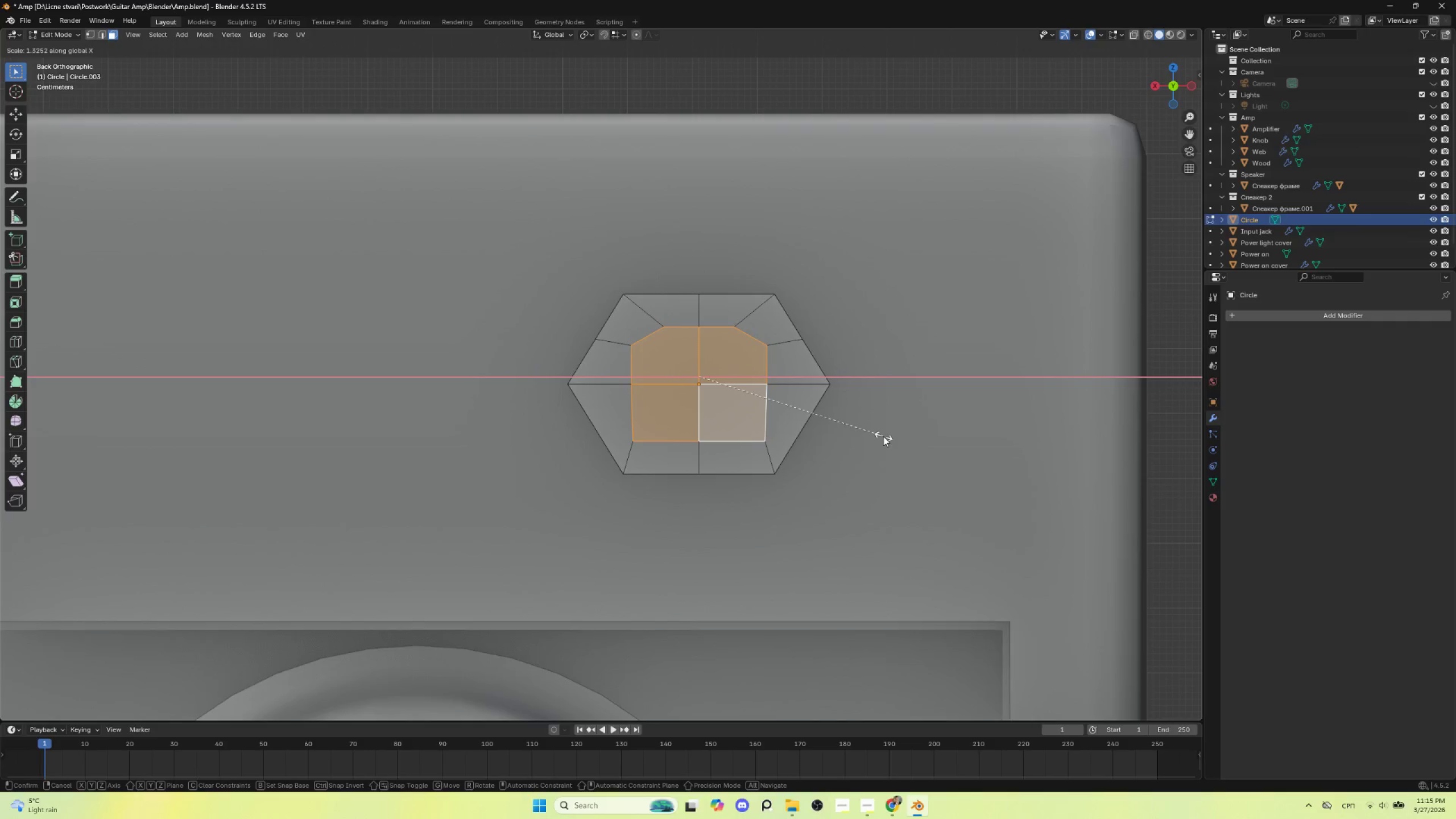 
left_click([879, 436])
 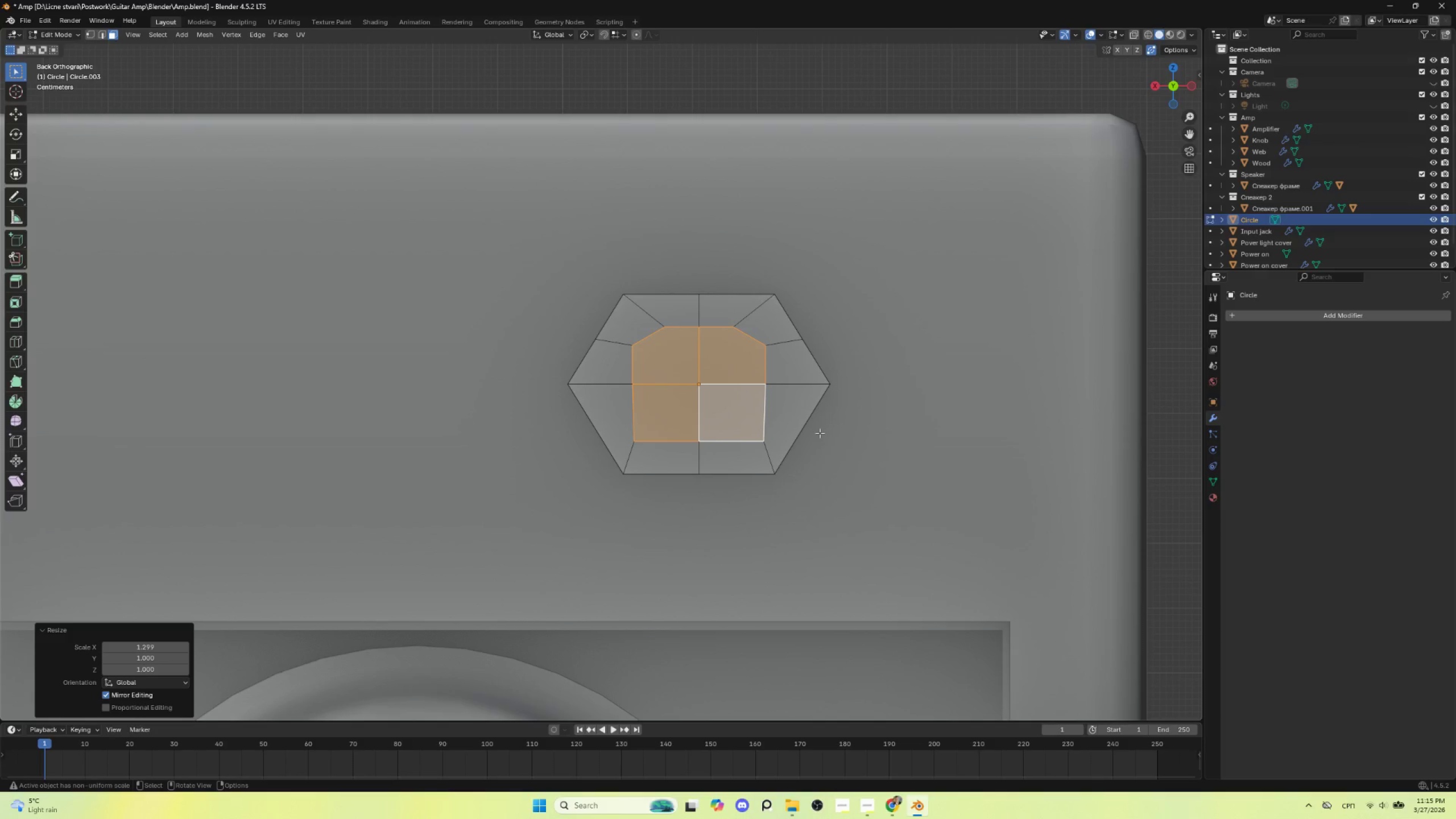 
type(gz)
 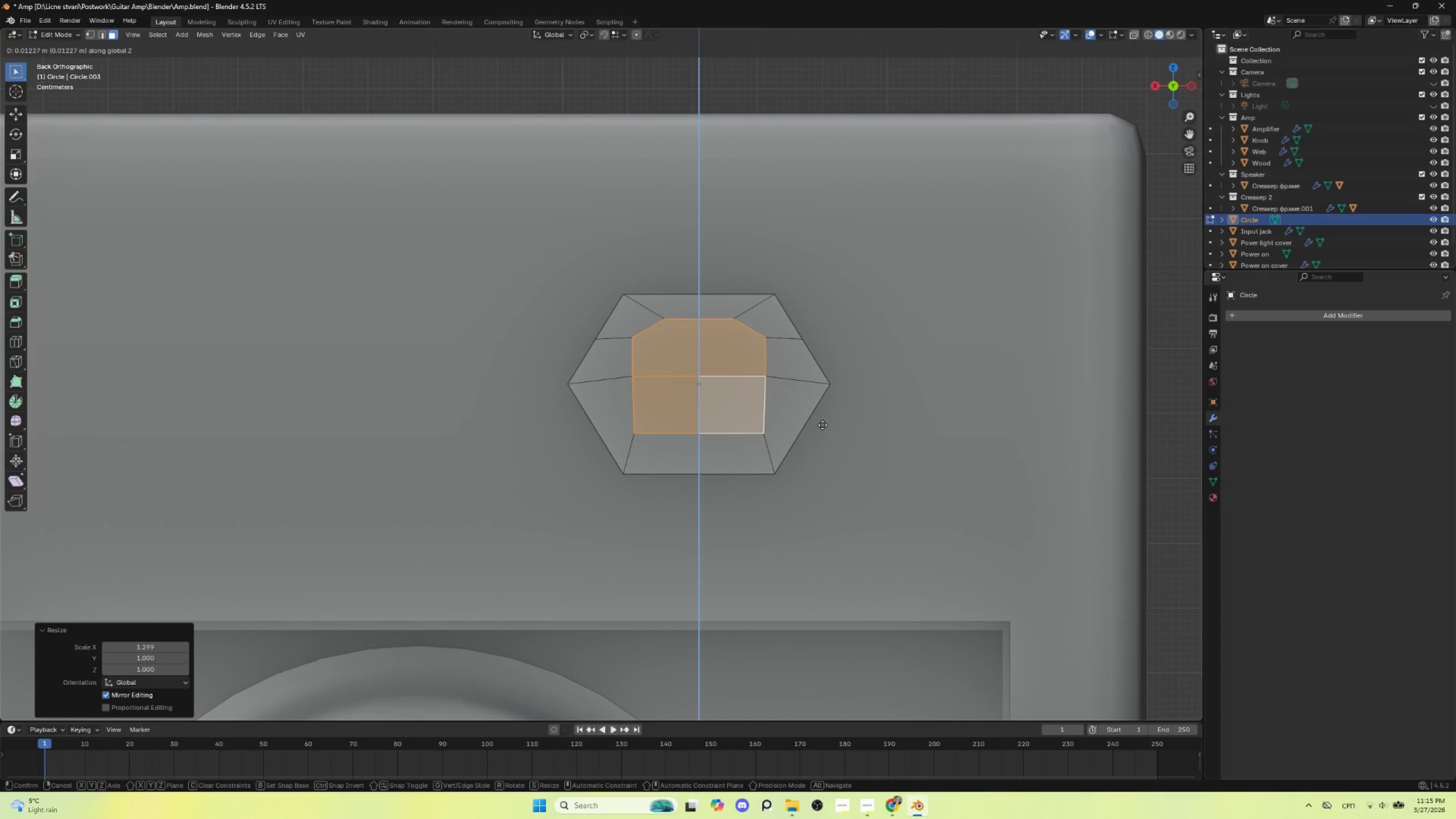 
left_click([824, 423])
 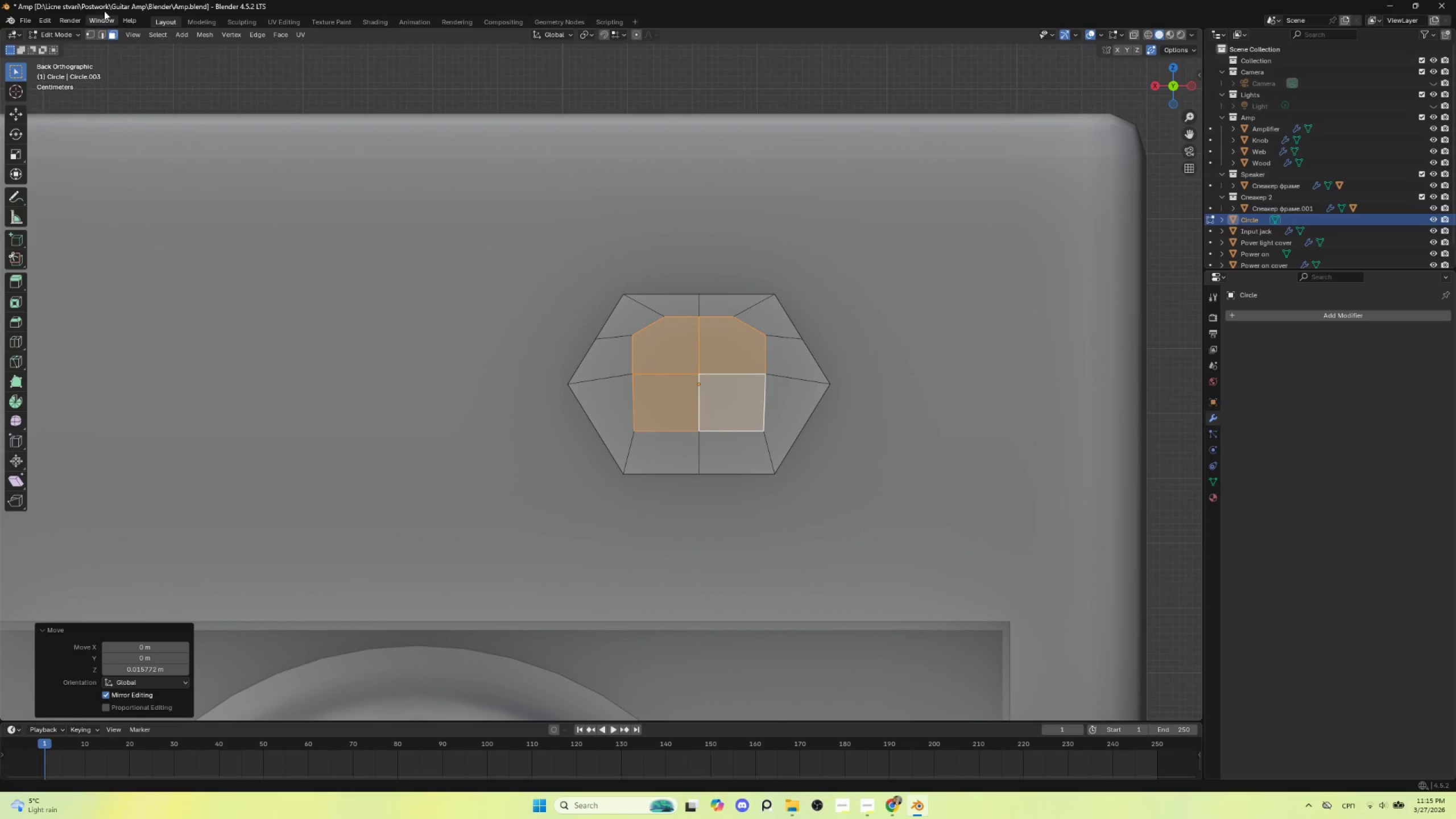 
left_click([113, 38])
 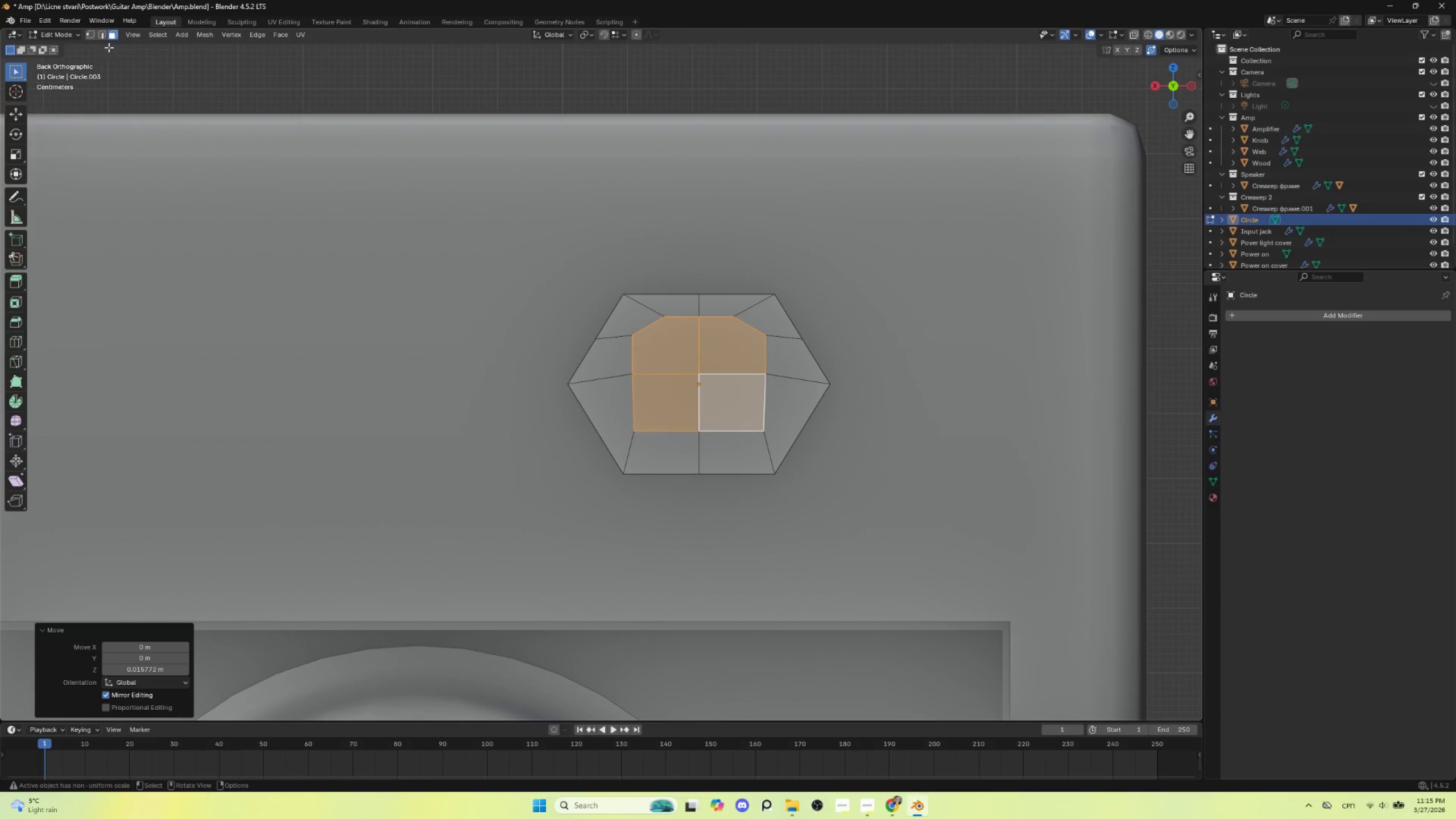 
left_click([104, 37])
 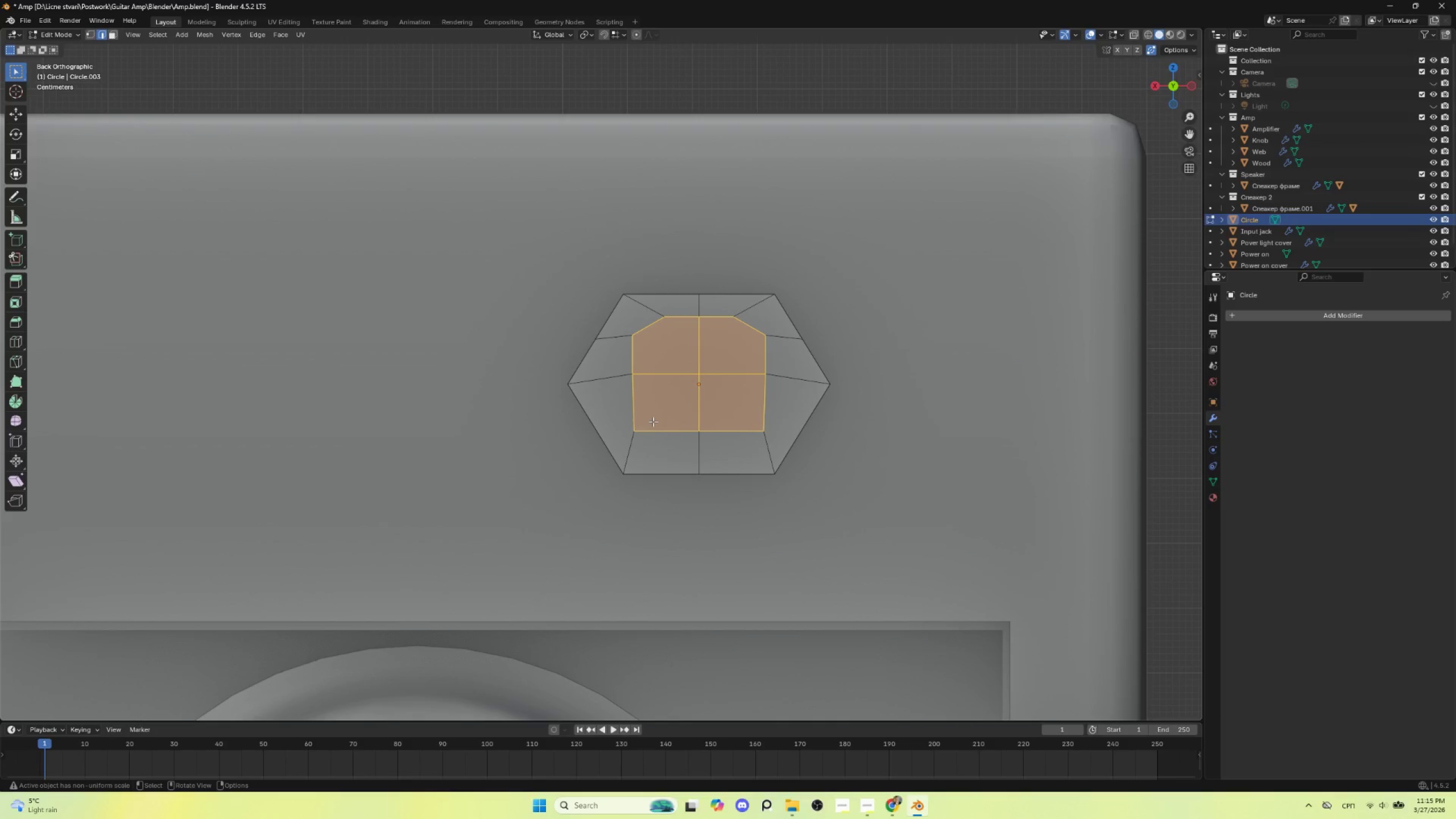 
left_click([653, 432])
 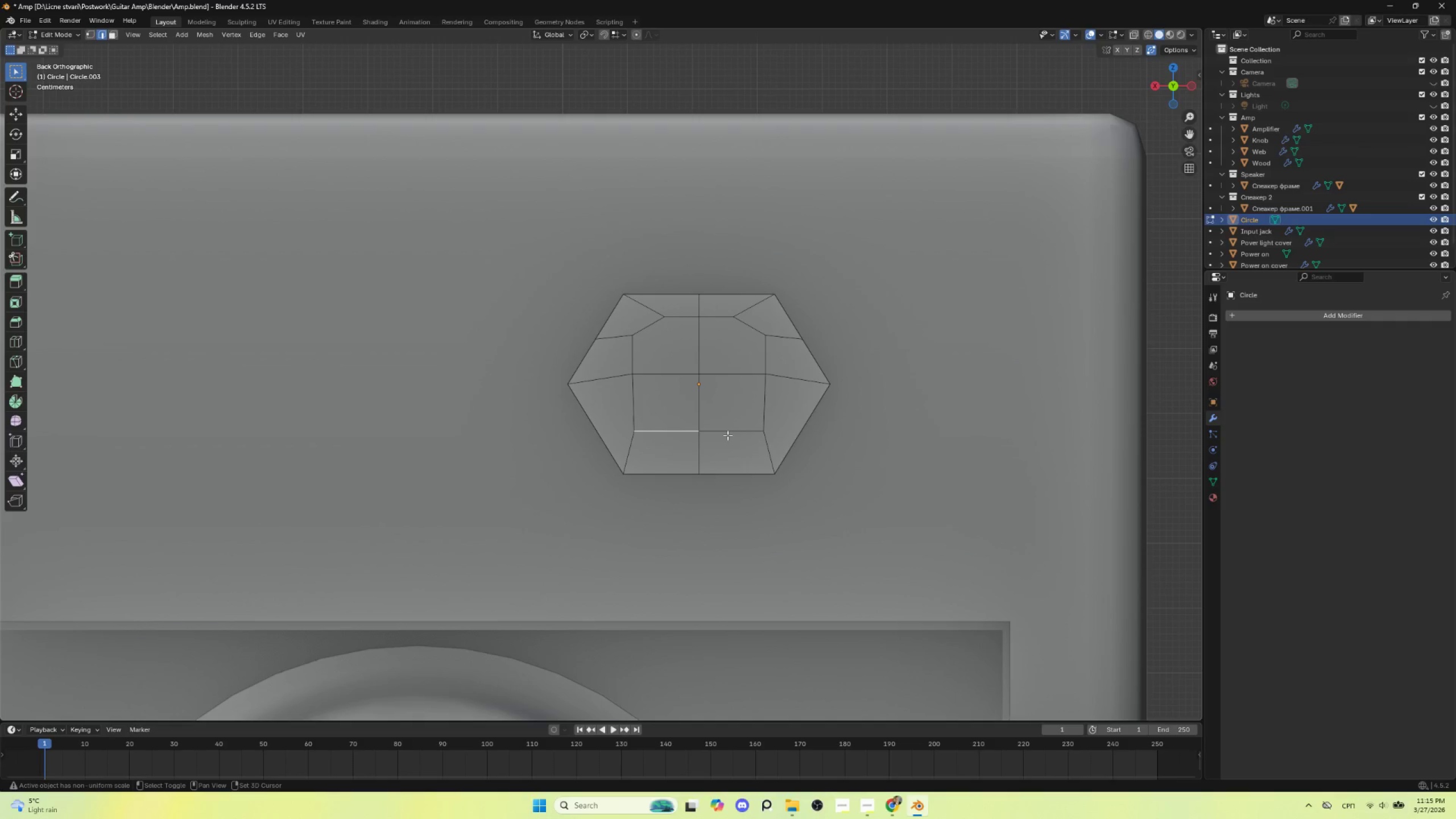 
hold_key(key=ShiftLeft, duration=0.8)
left_click([736, 436])
 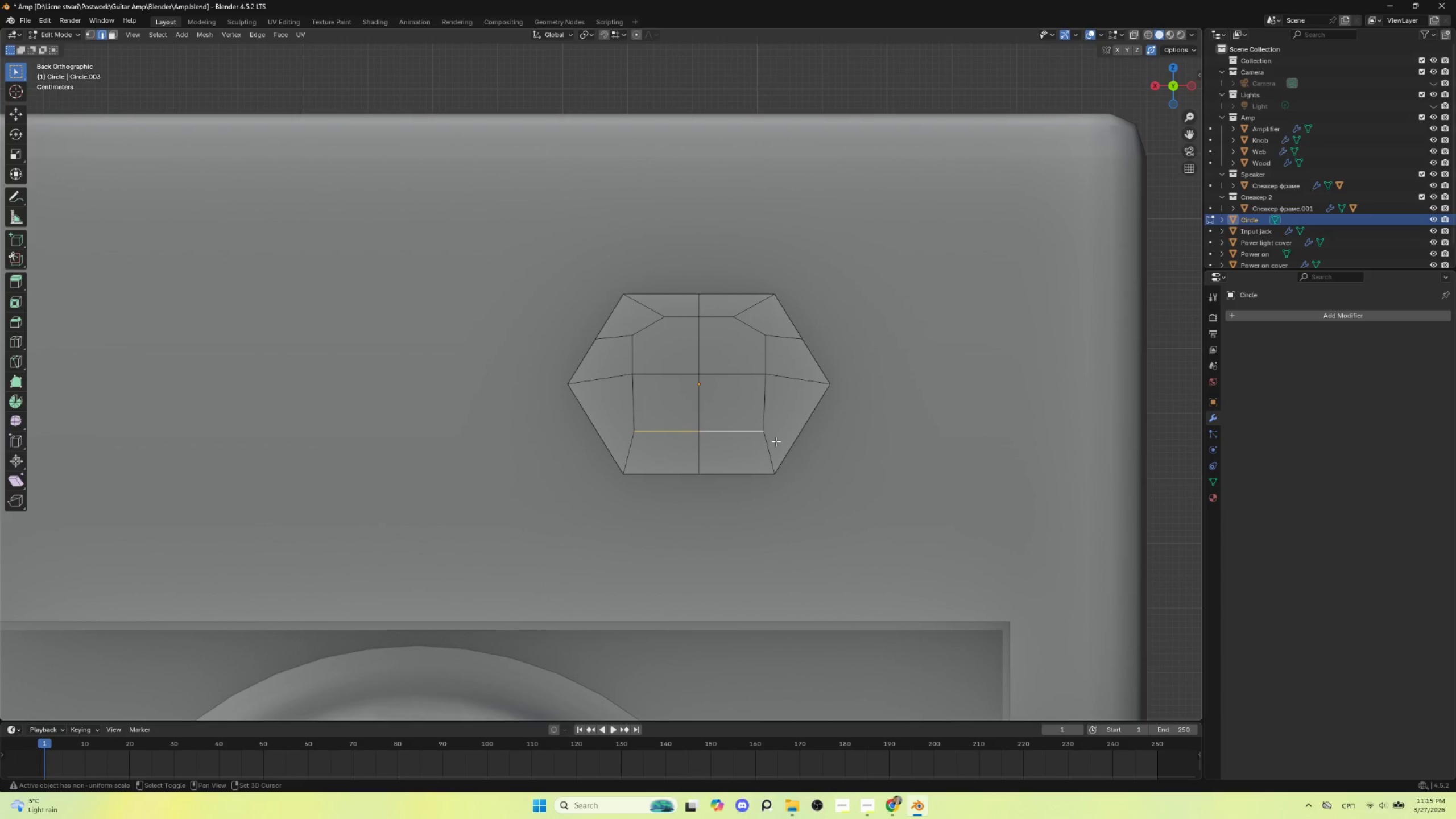 
hold_key(key=ShiftLeft, duration=9.05)
 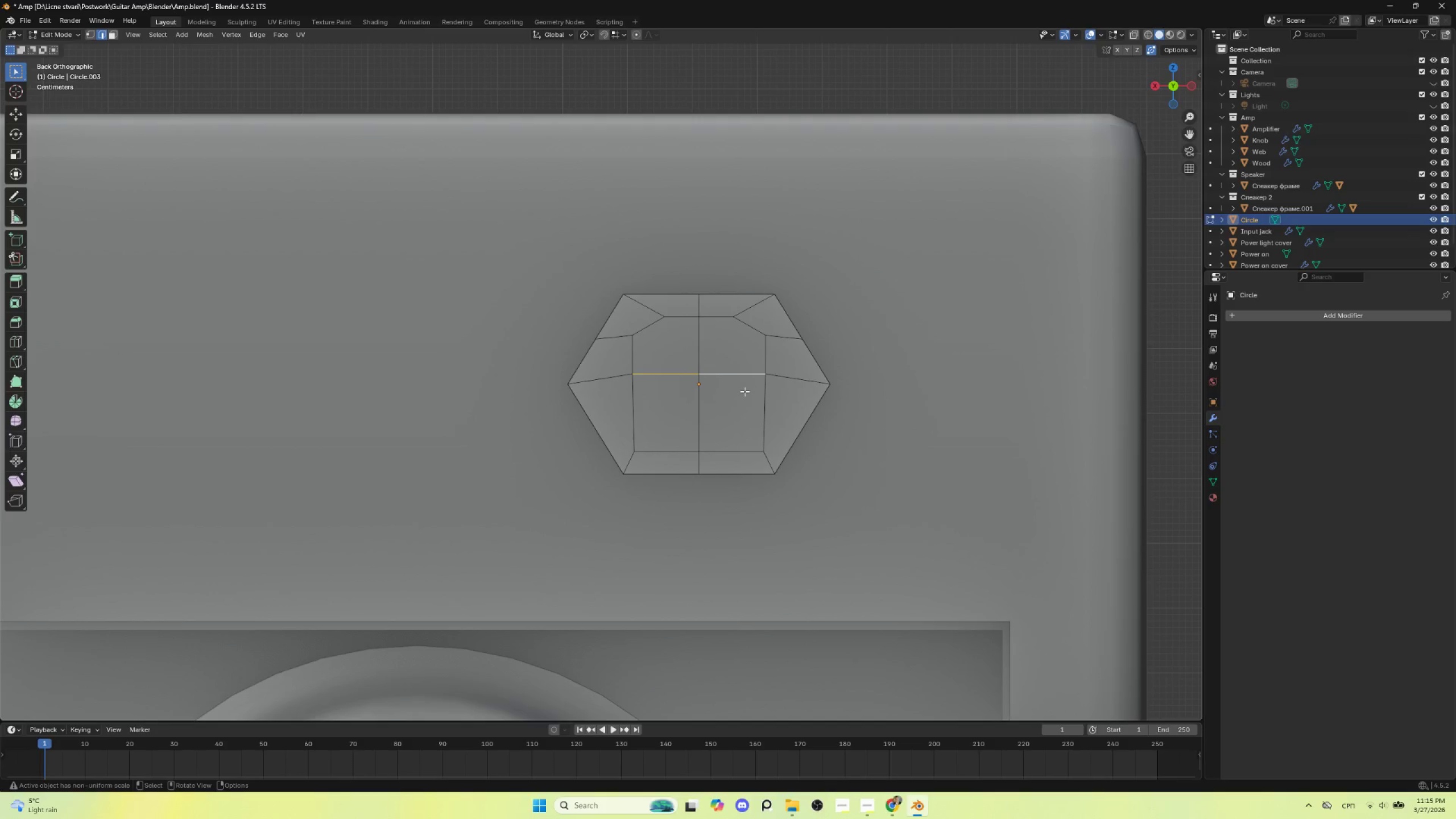 
type(gz)
 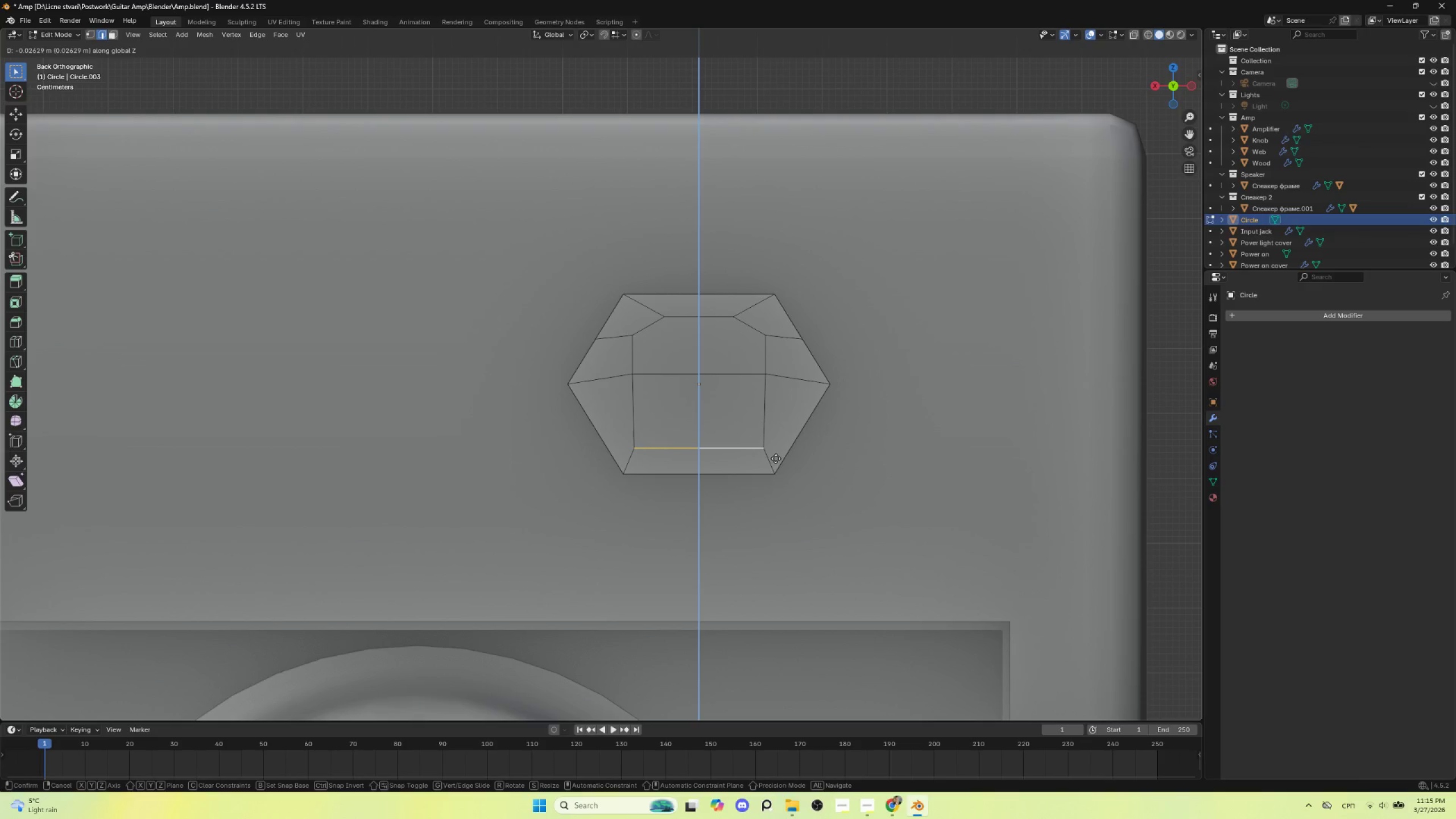 
left_click([775, 462])
 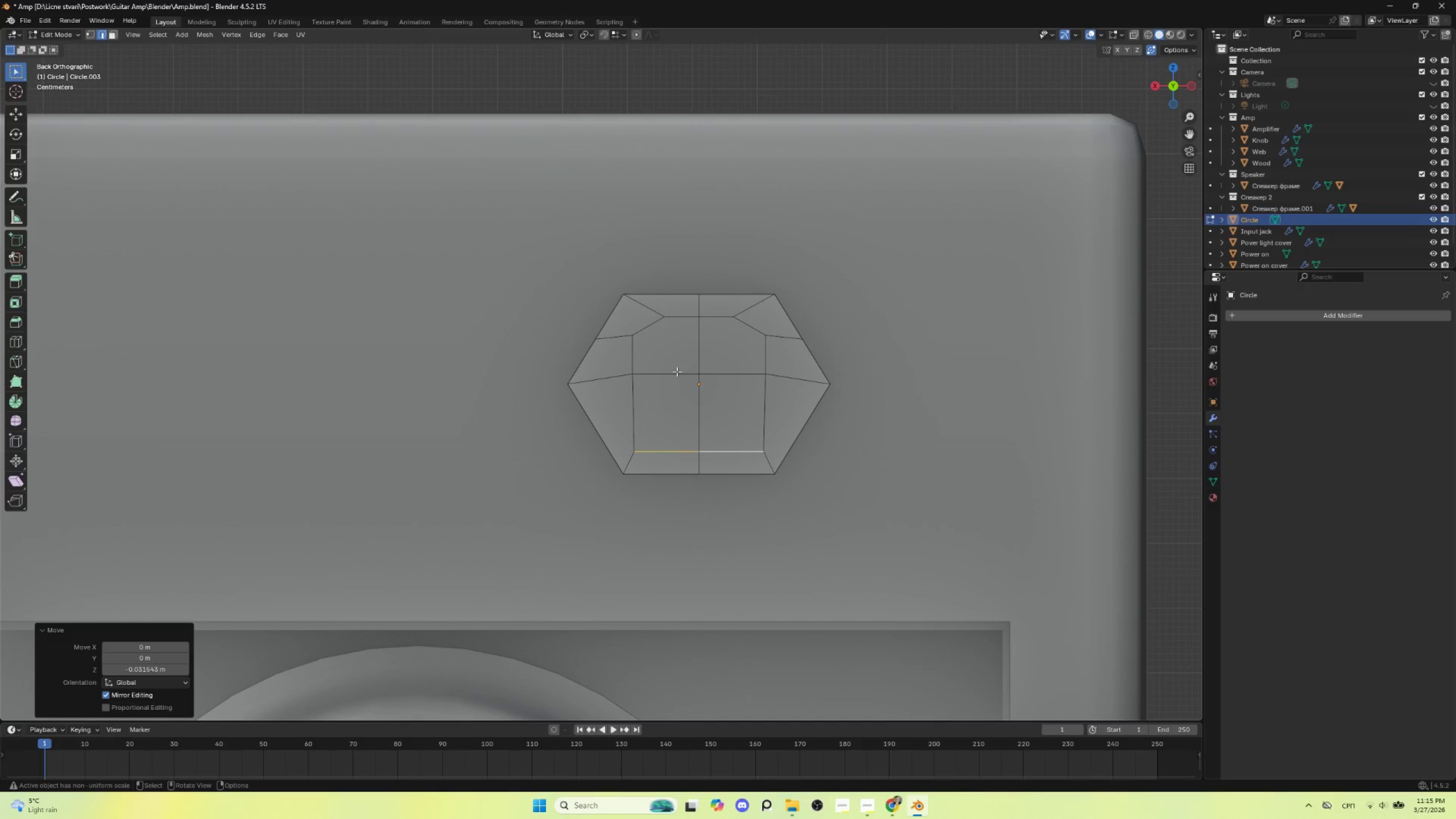 
left_click([677, 371])
 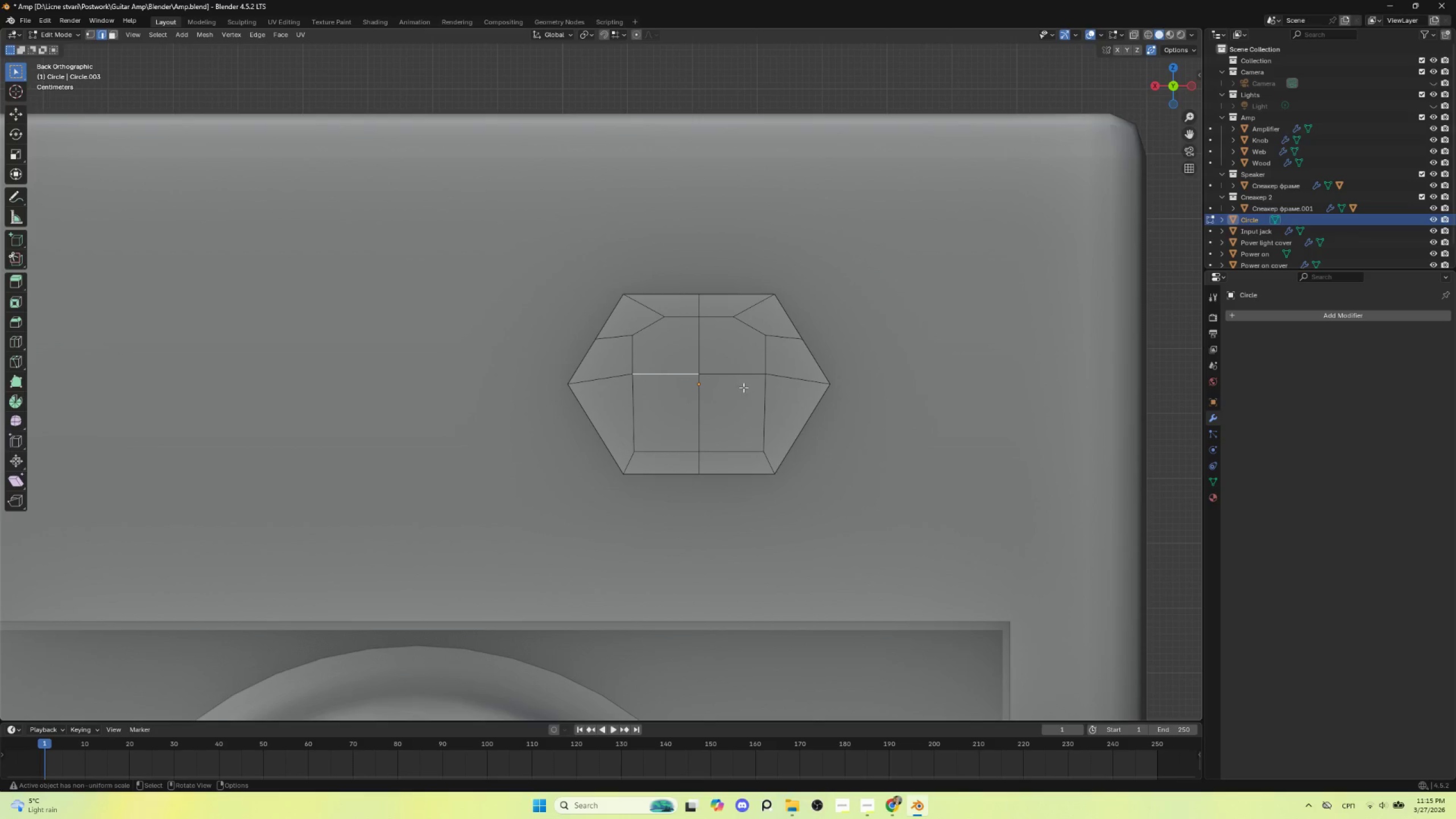 
hold_key(key=ShiftLeft, duration=0.64)
left_click([717, 377])
 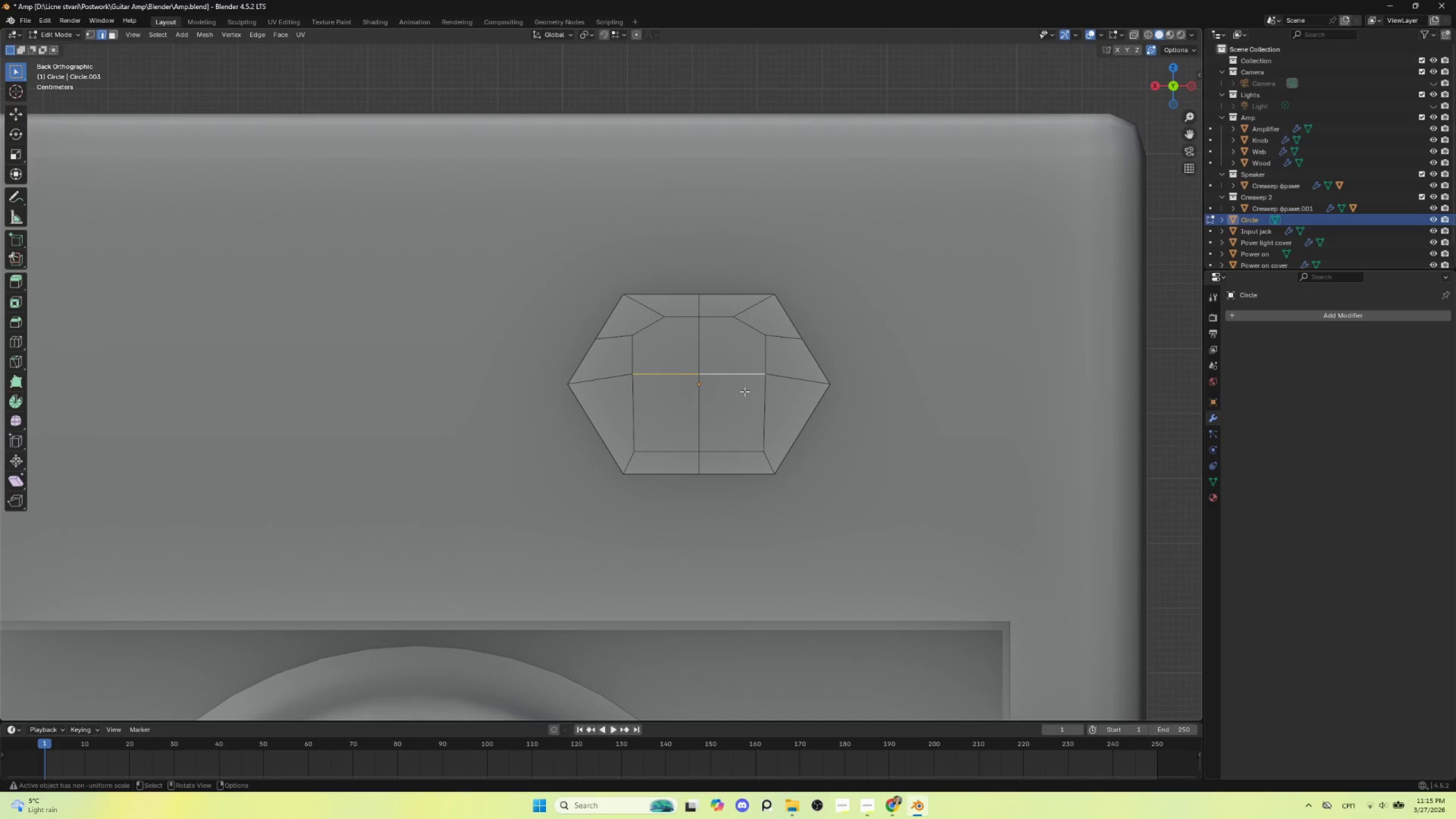 
hold_key(key=ShiftLeft, duration=4.45)
 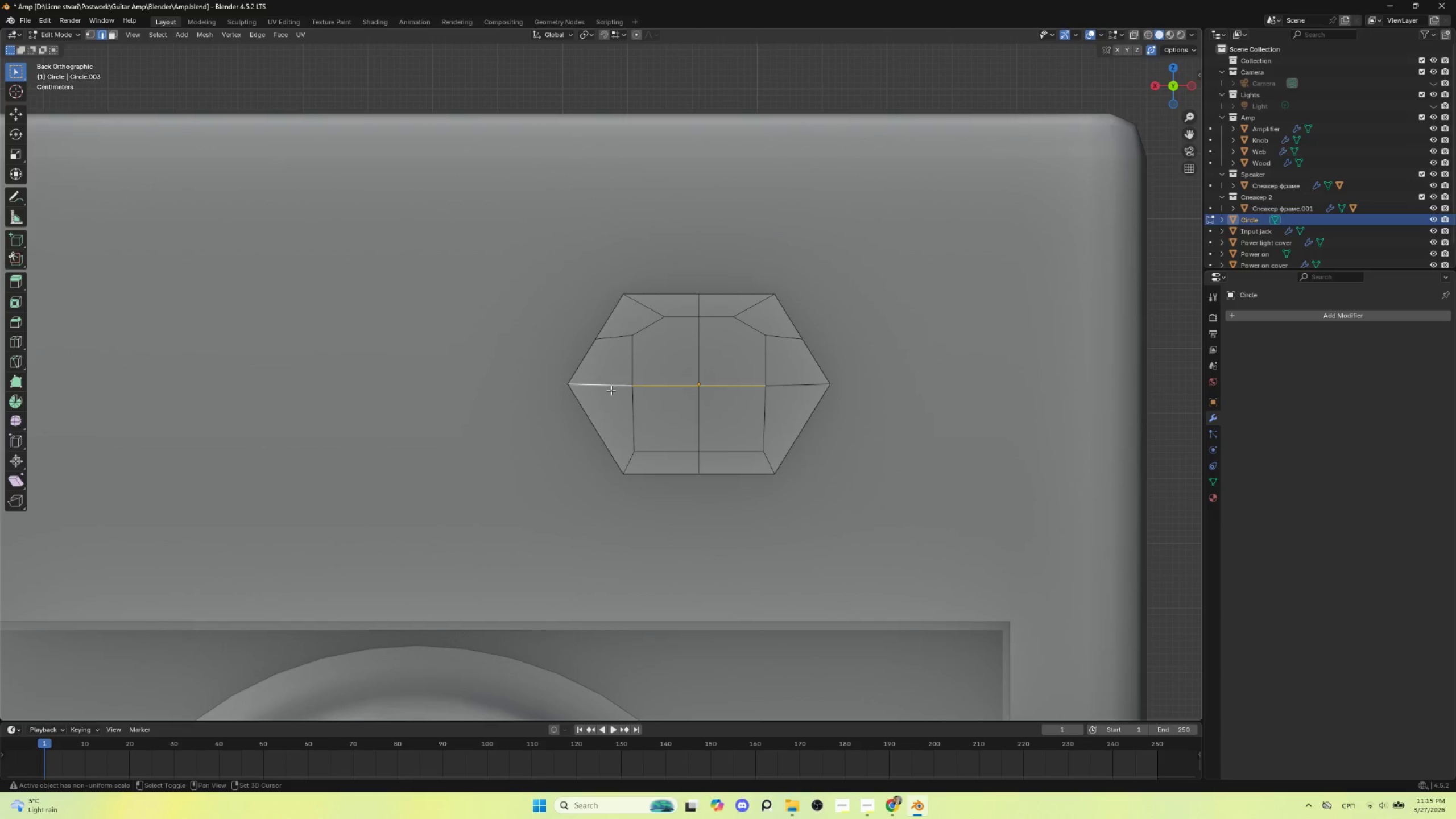 
type(gz)
 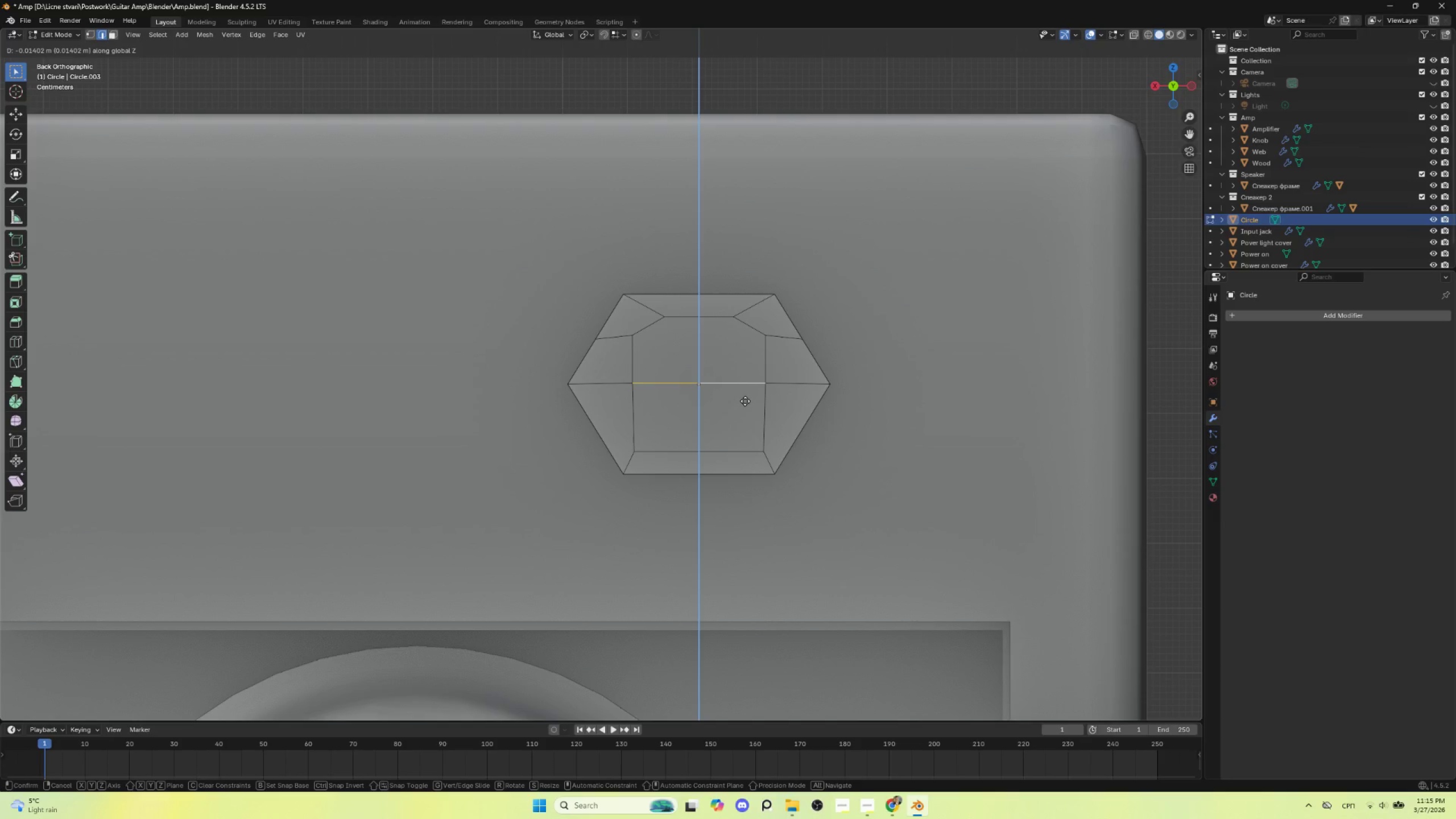 
left_click([744, 403])
 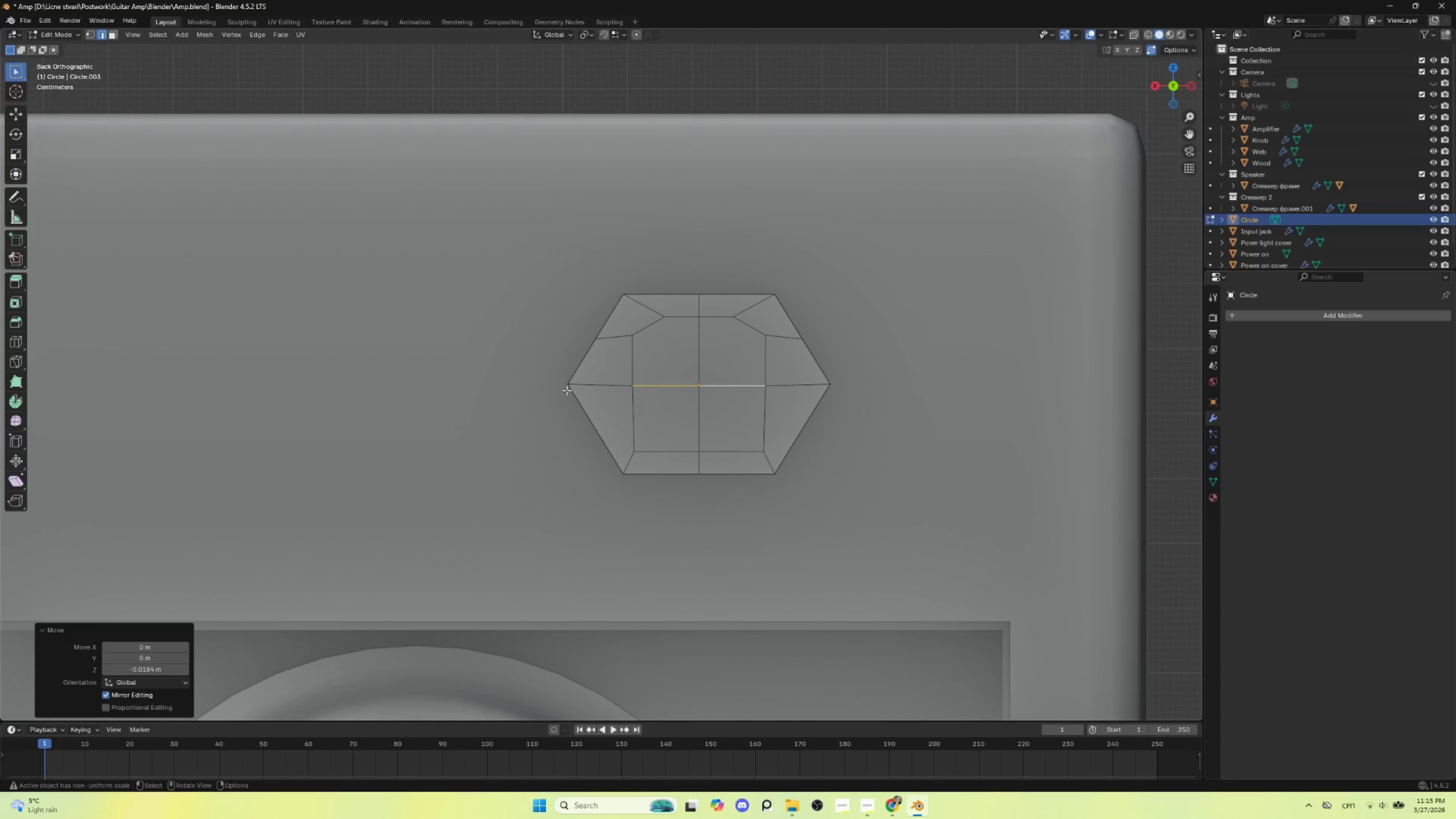 
hold_key(key=ShiftLeft, duration=1.16)
left_click([599, 388])
 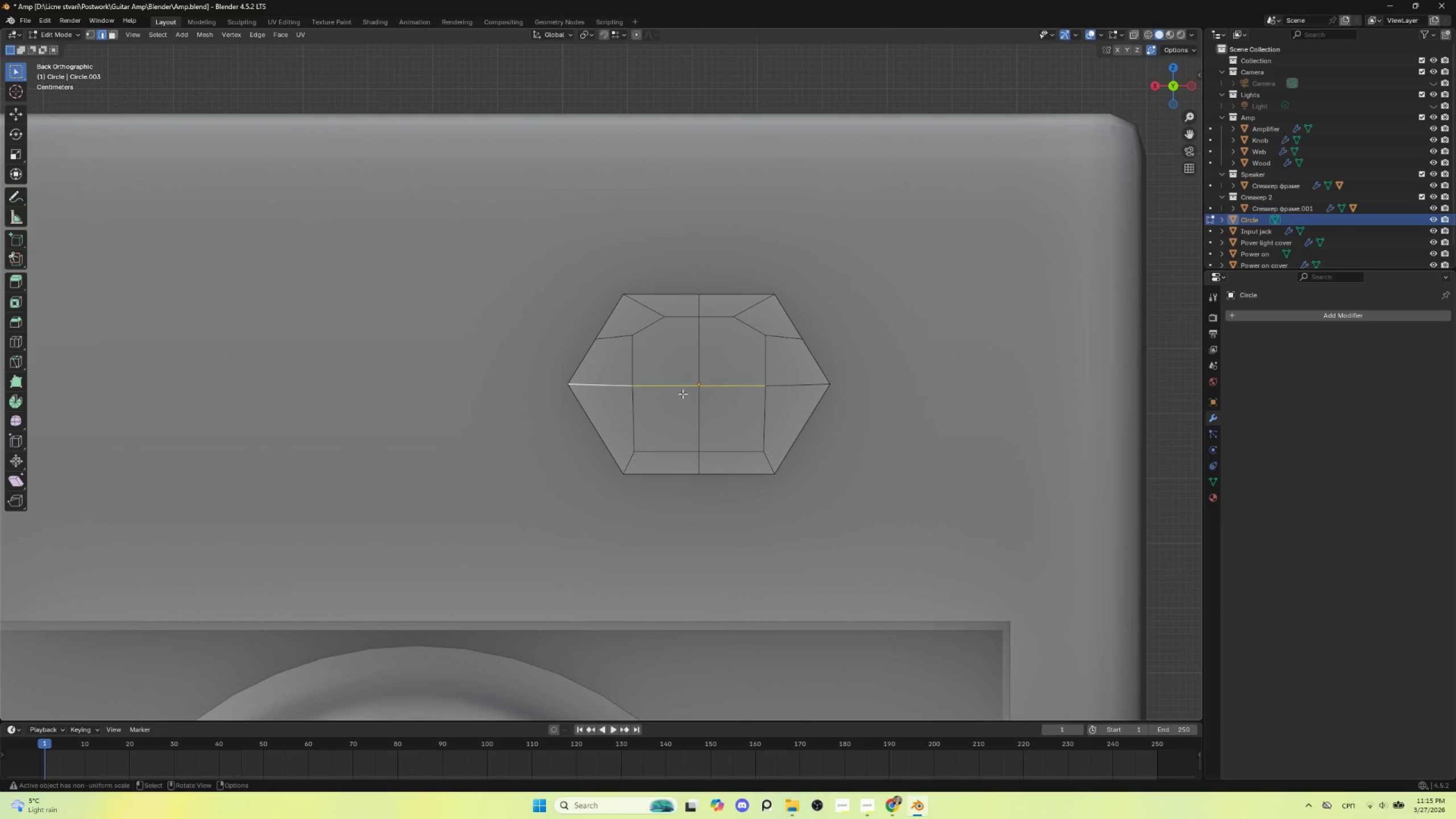 
key(Control+ControlLeft)
 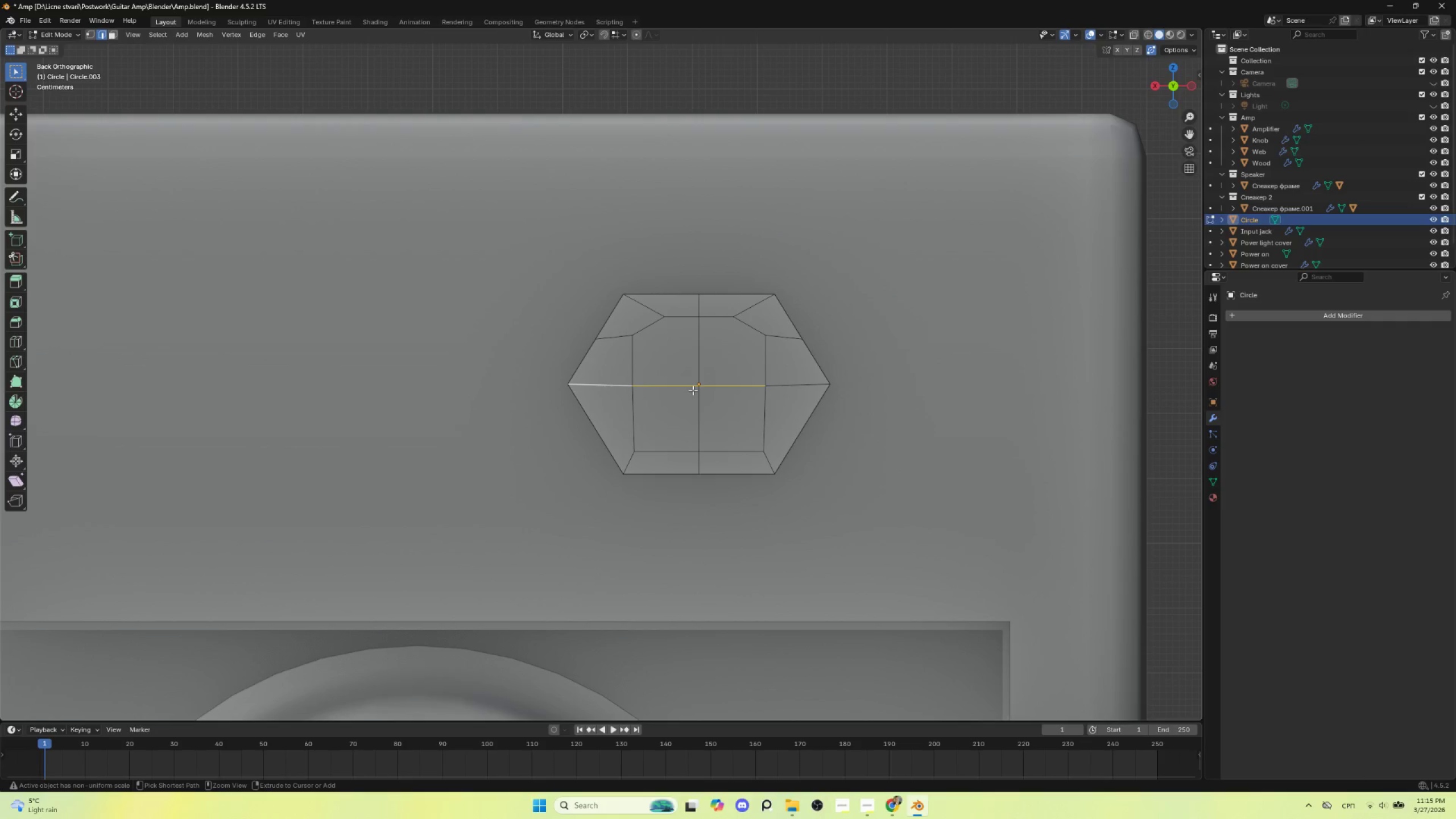 
key(Control+Z)
 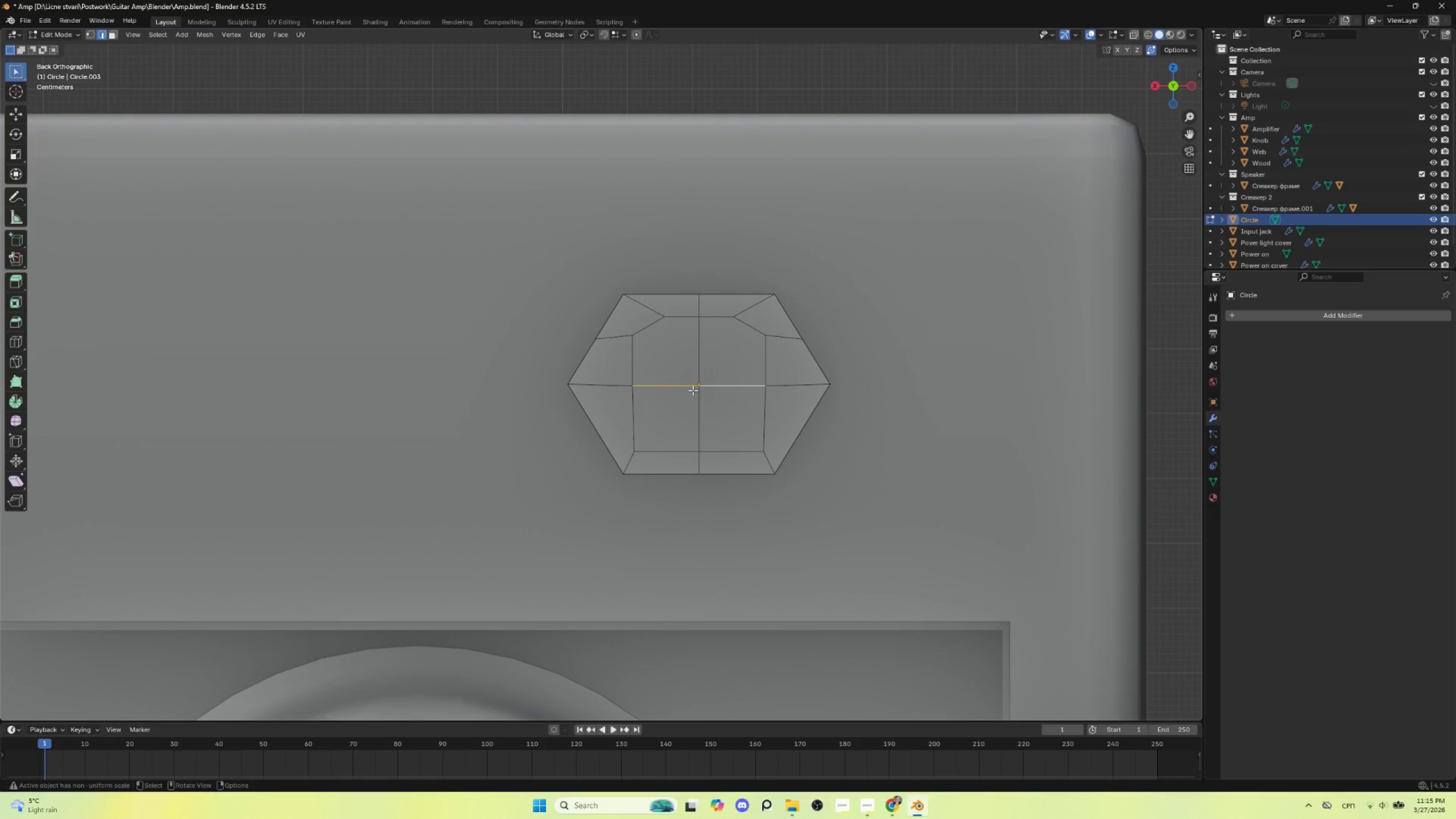 
key(Control+ControlLeft)
 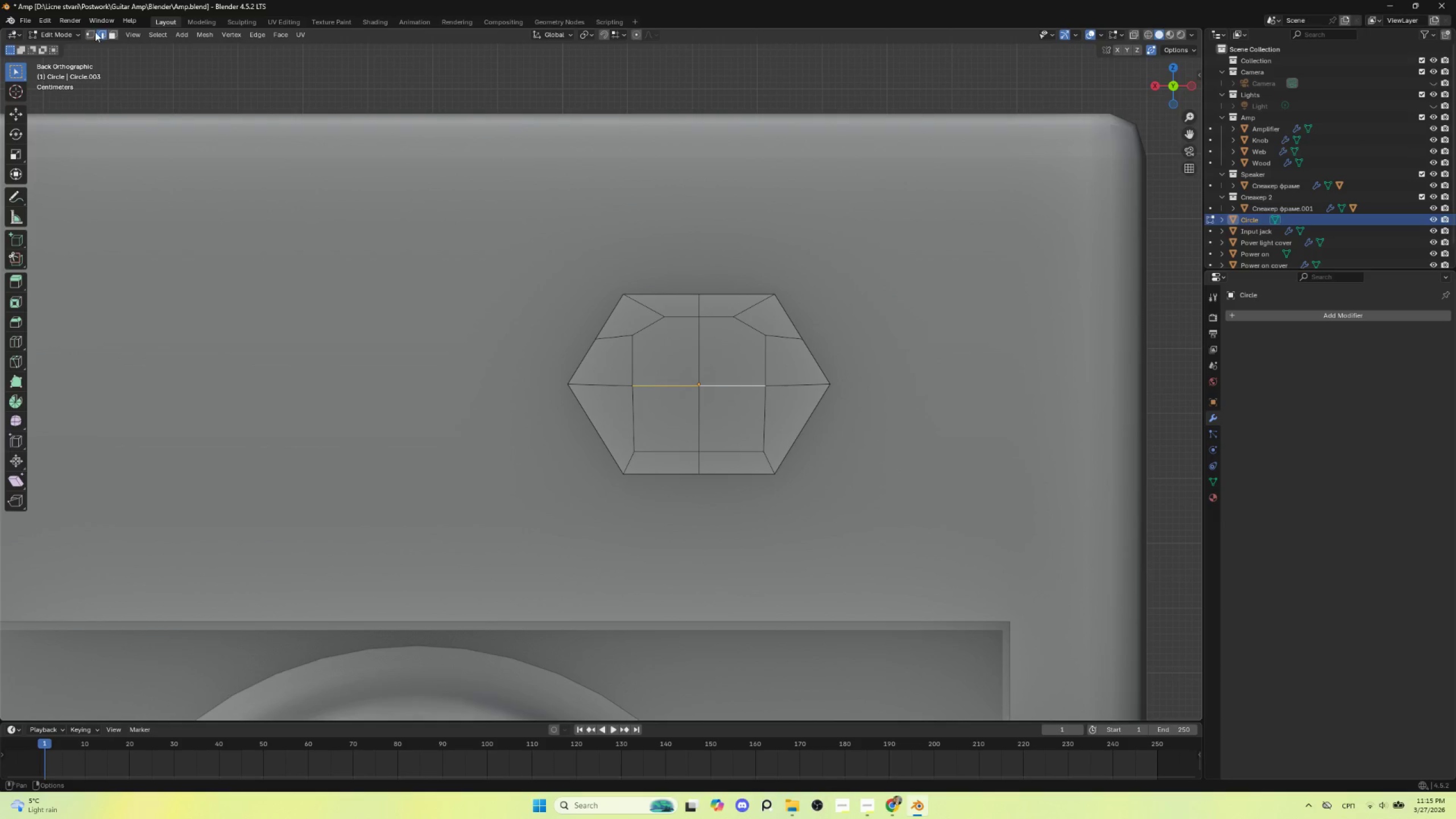 
left_click([88, 31])
 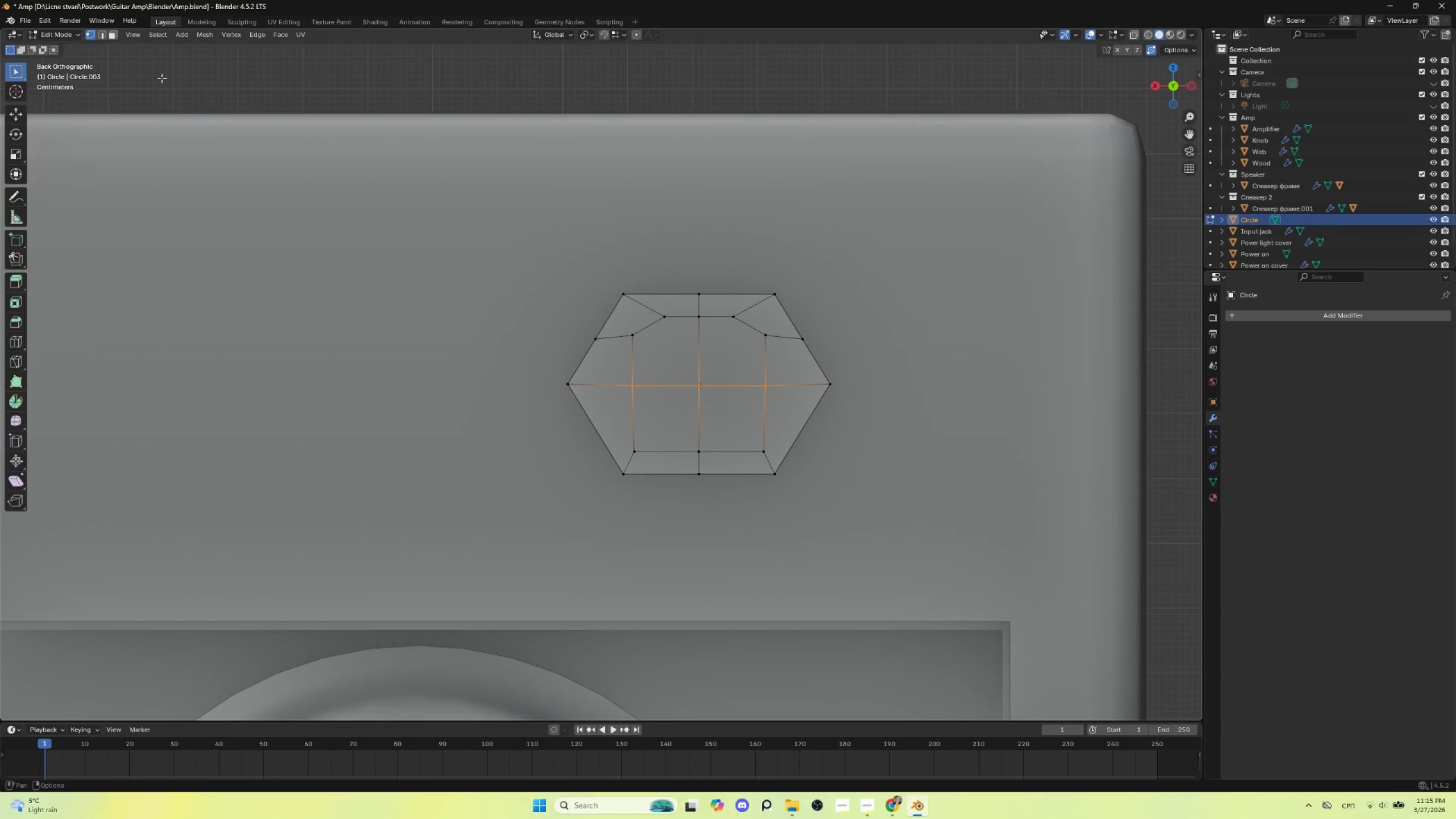 
hold_key(key=ShiftLeft, duration=1.24)
left_click([571, 384])
 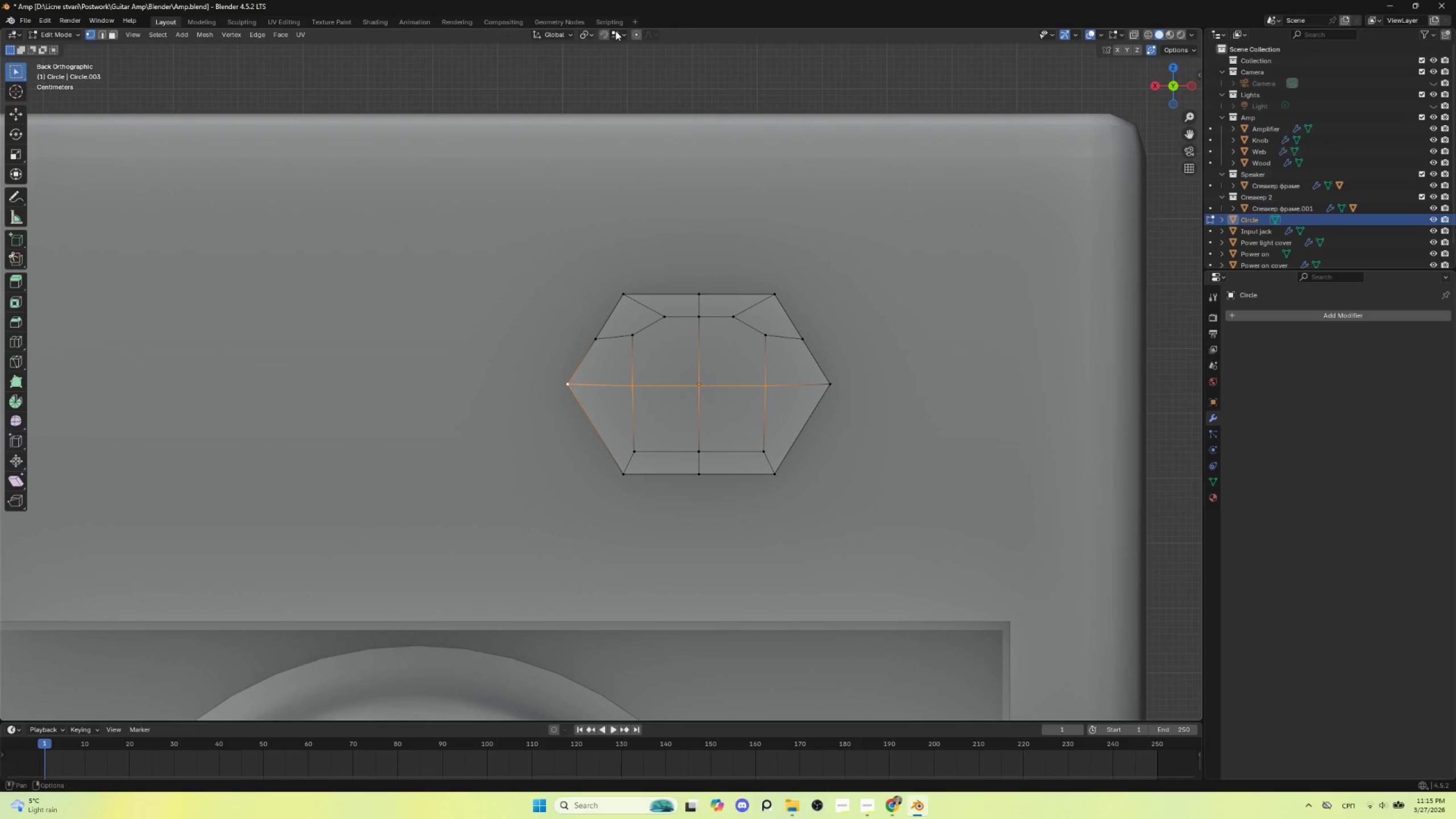 
left_click([590, 35])
 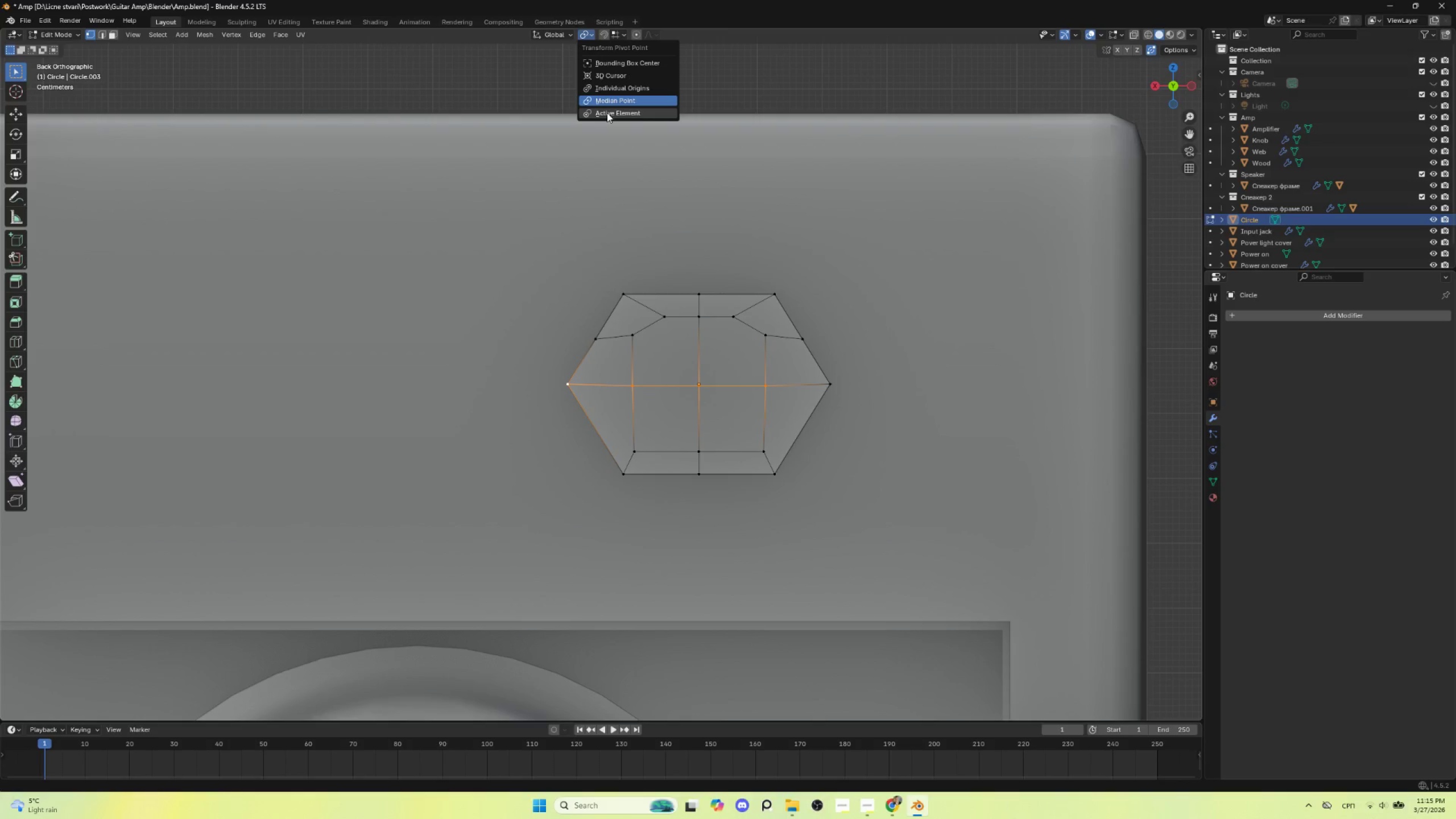 
left_click([607, 113])
 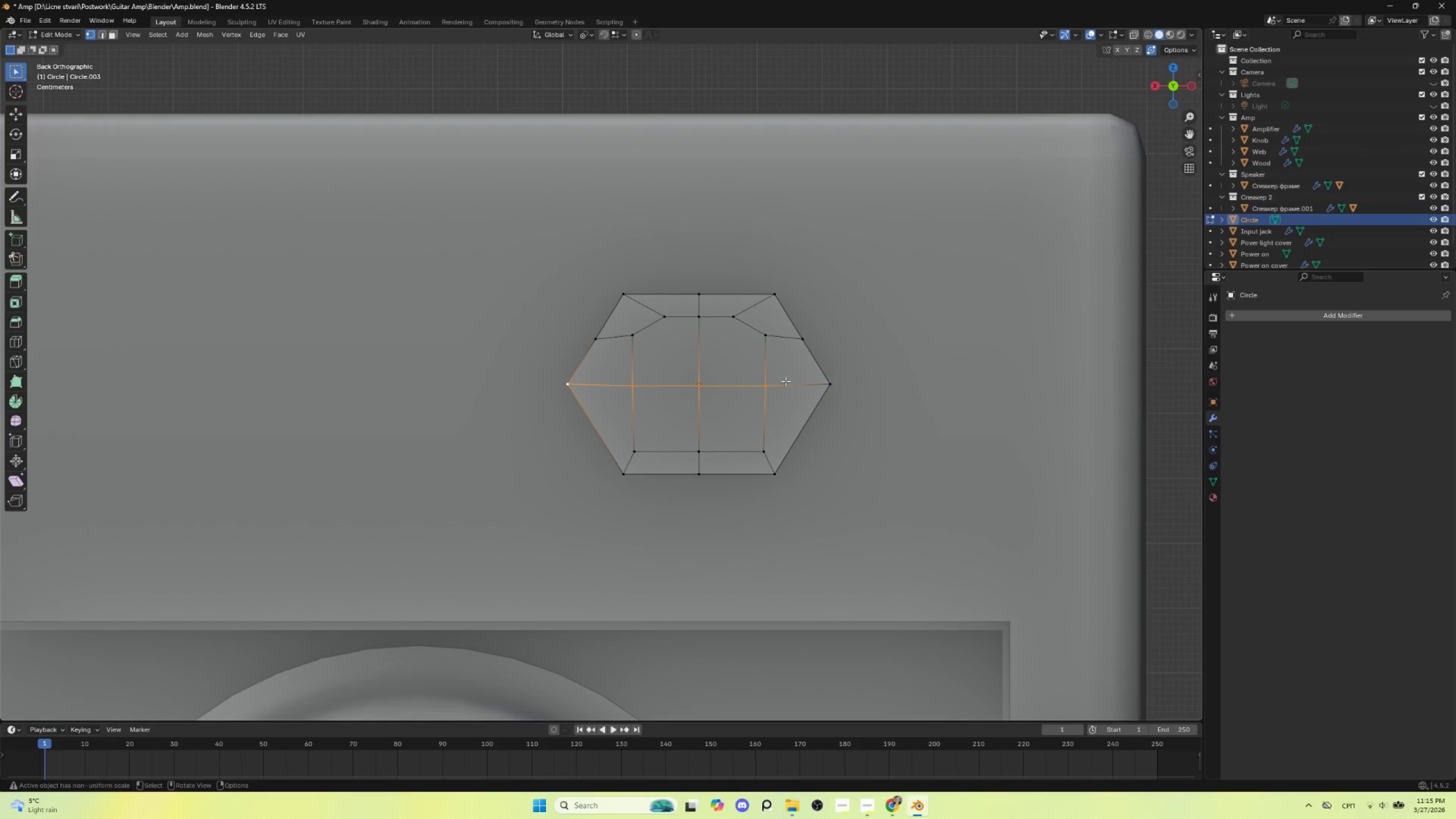 
type(sz0)
 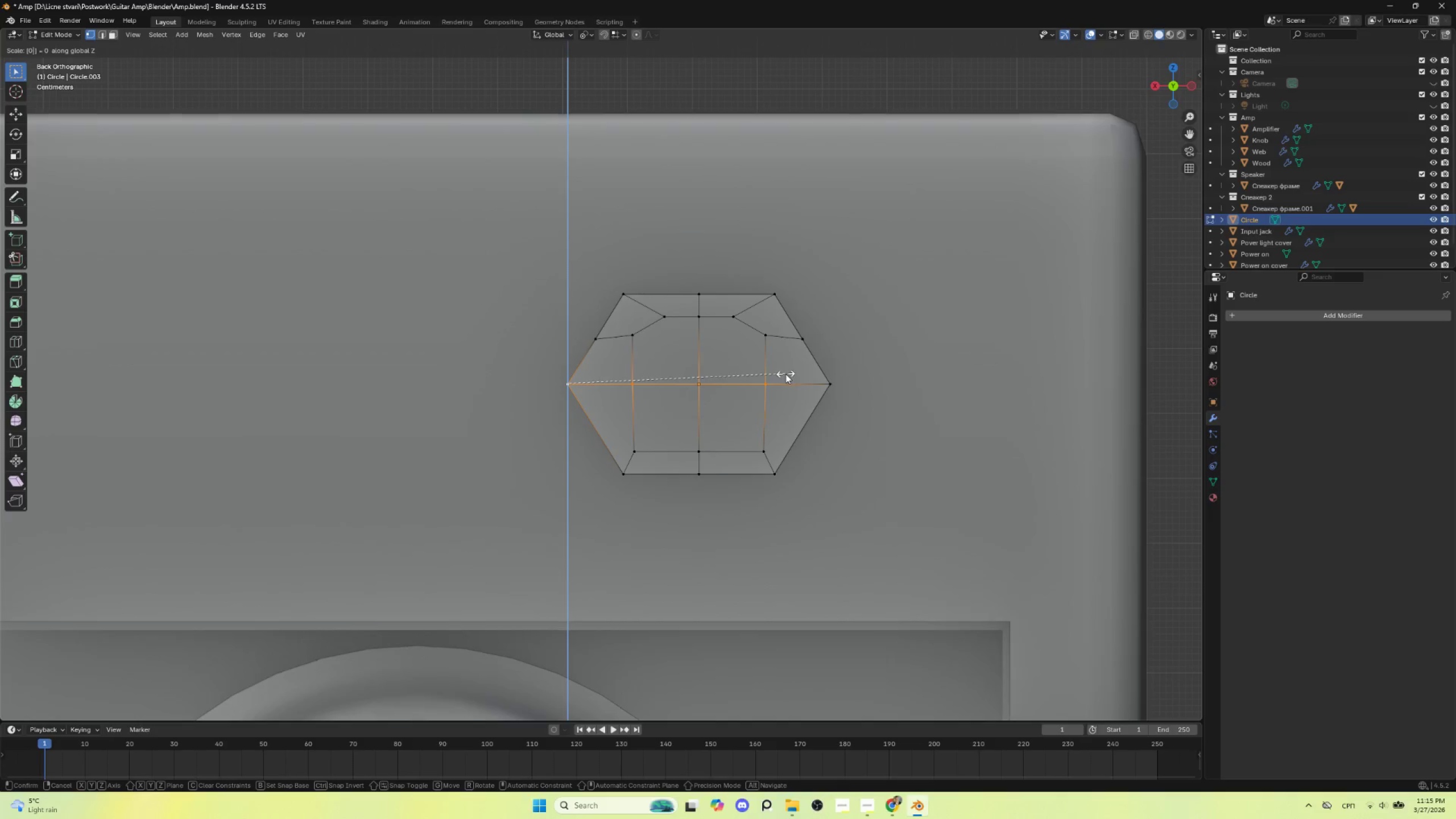 
left_click([785, 374])
 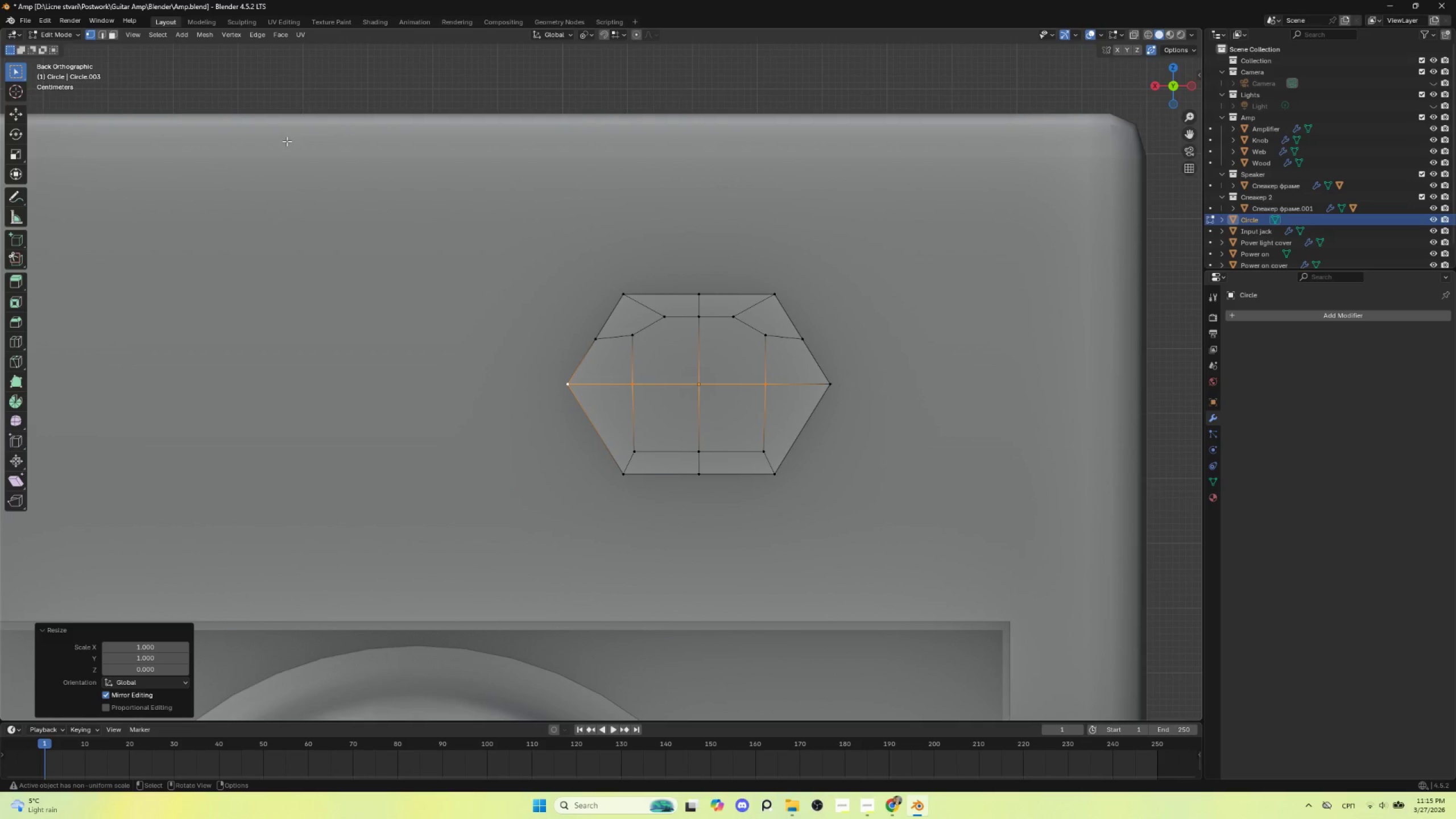 
left_click([110, 32])
 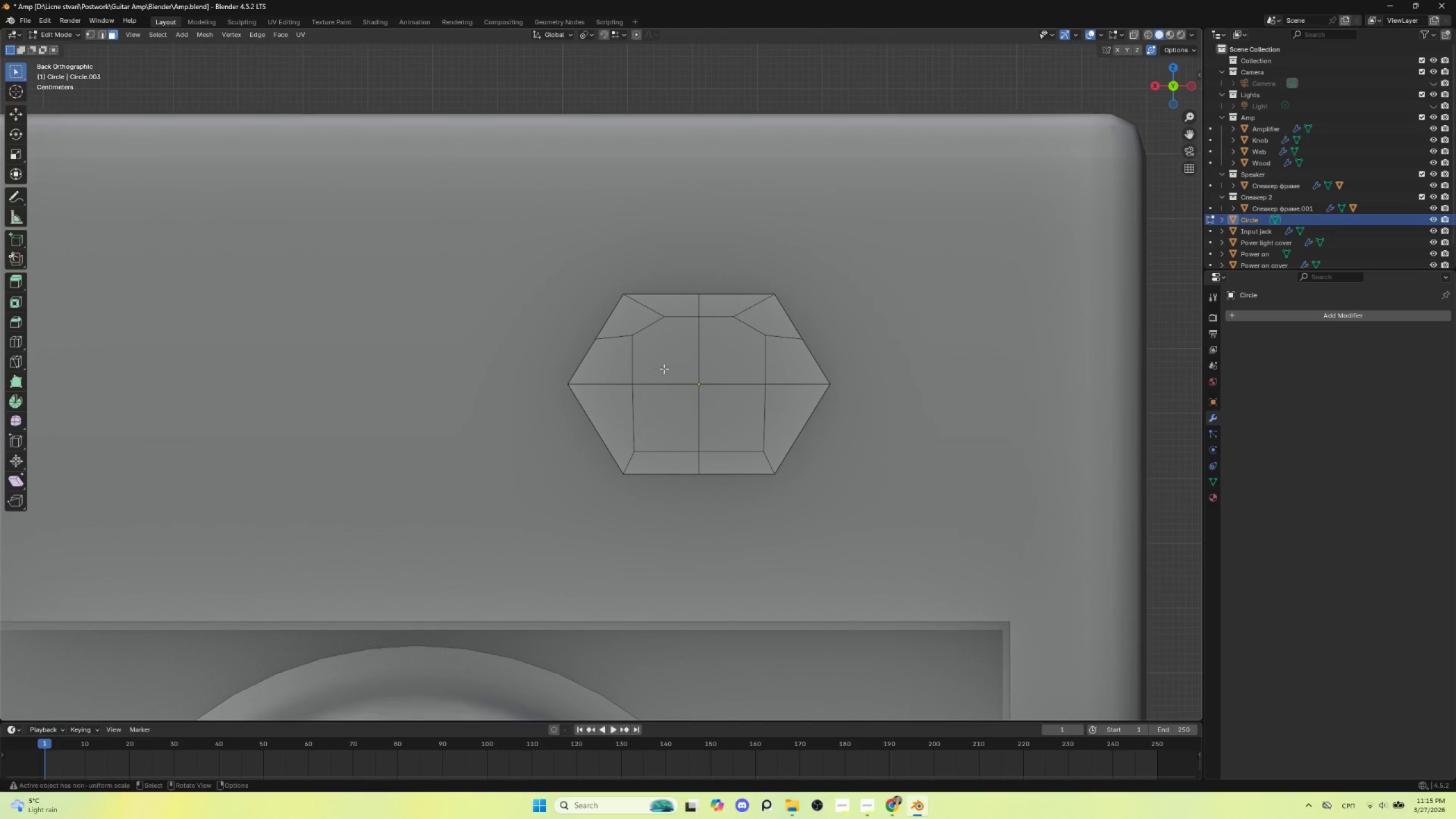 
left_click([664, 366])
 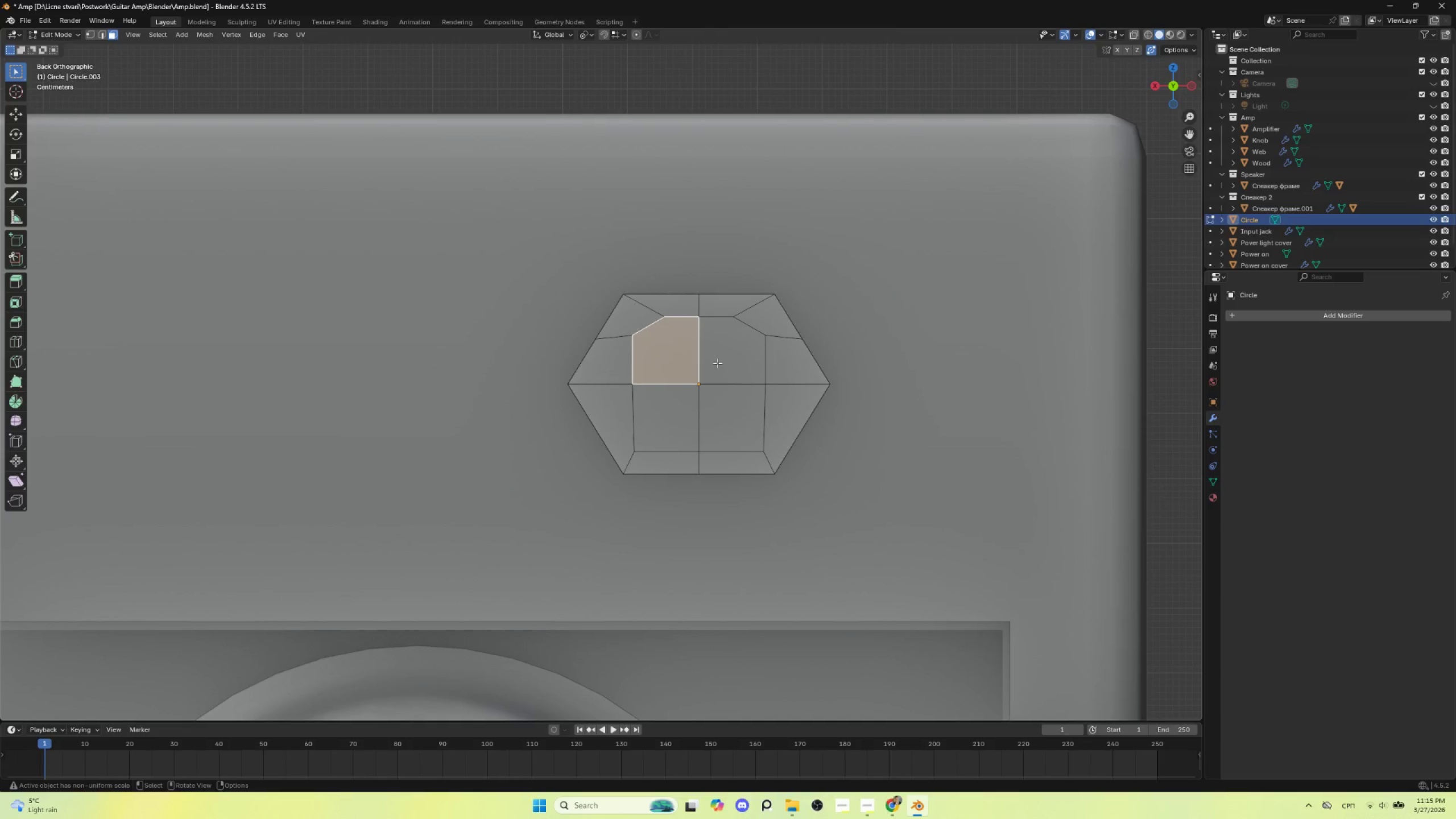 
hold_key(key=ShiftLeft, duration=1.53)
left_click([744, 361])
 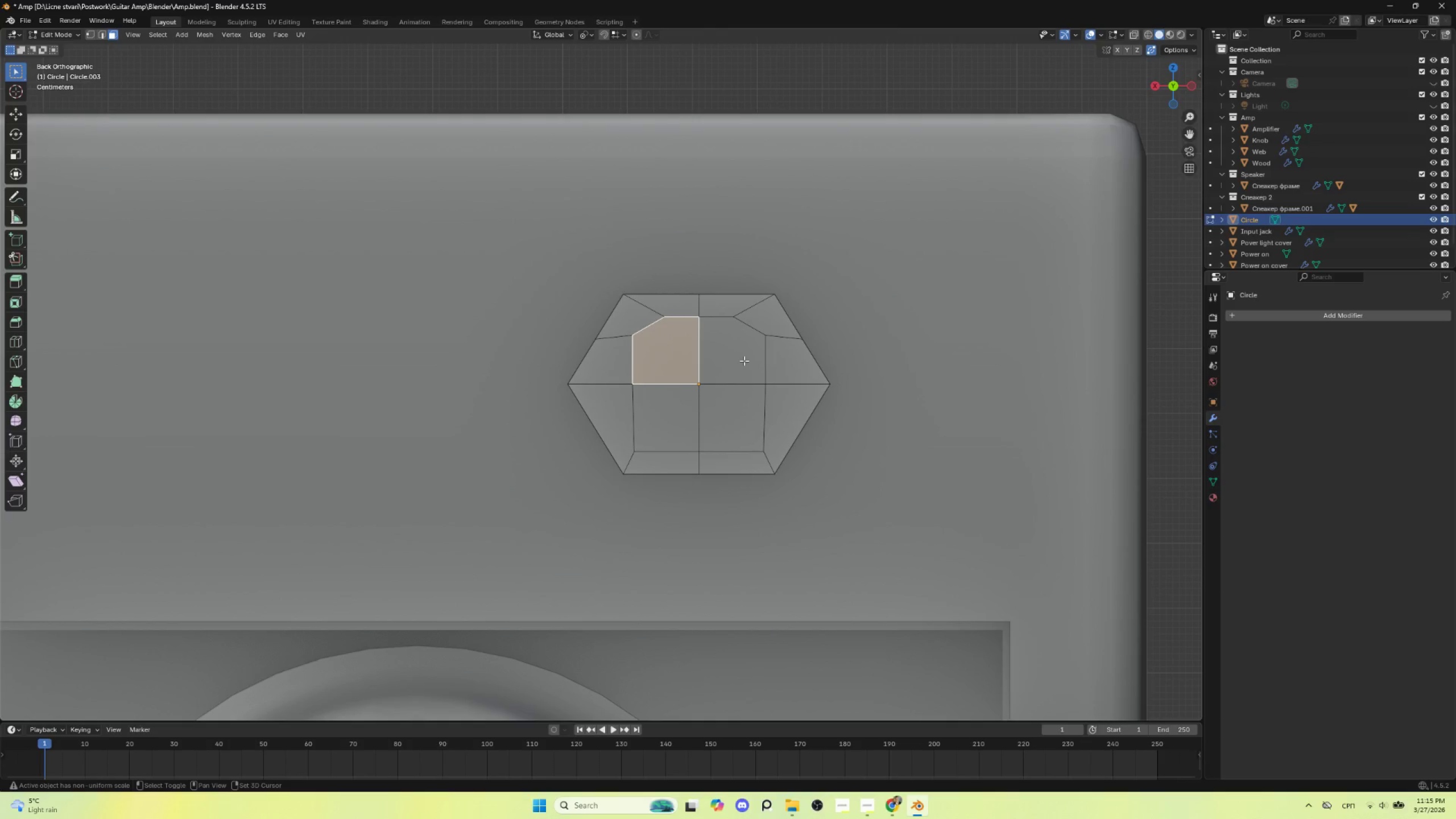 
hold_key(key=ShiftLeft, duration=0.61)
 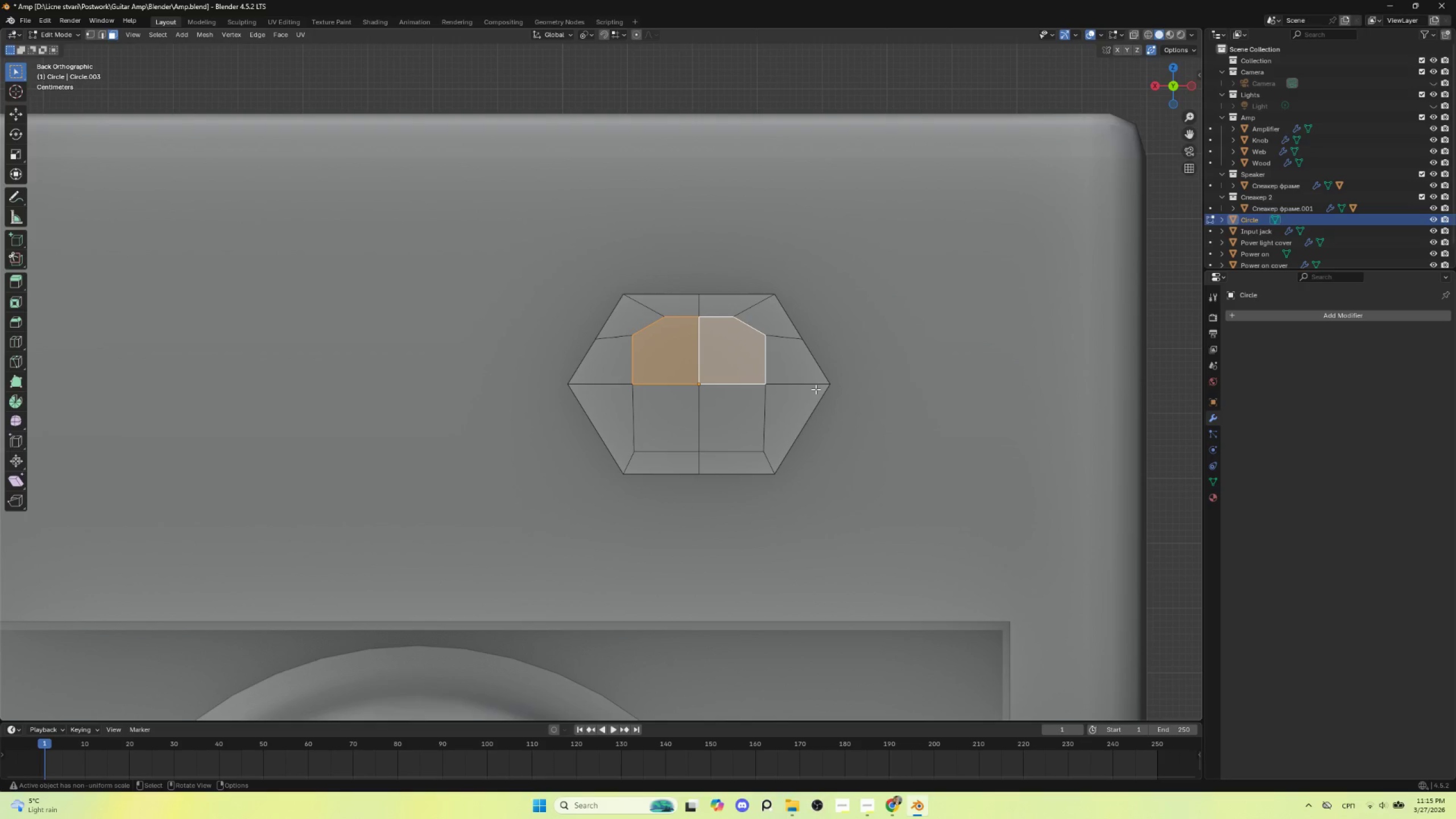 
wait(10.91)
 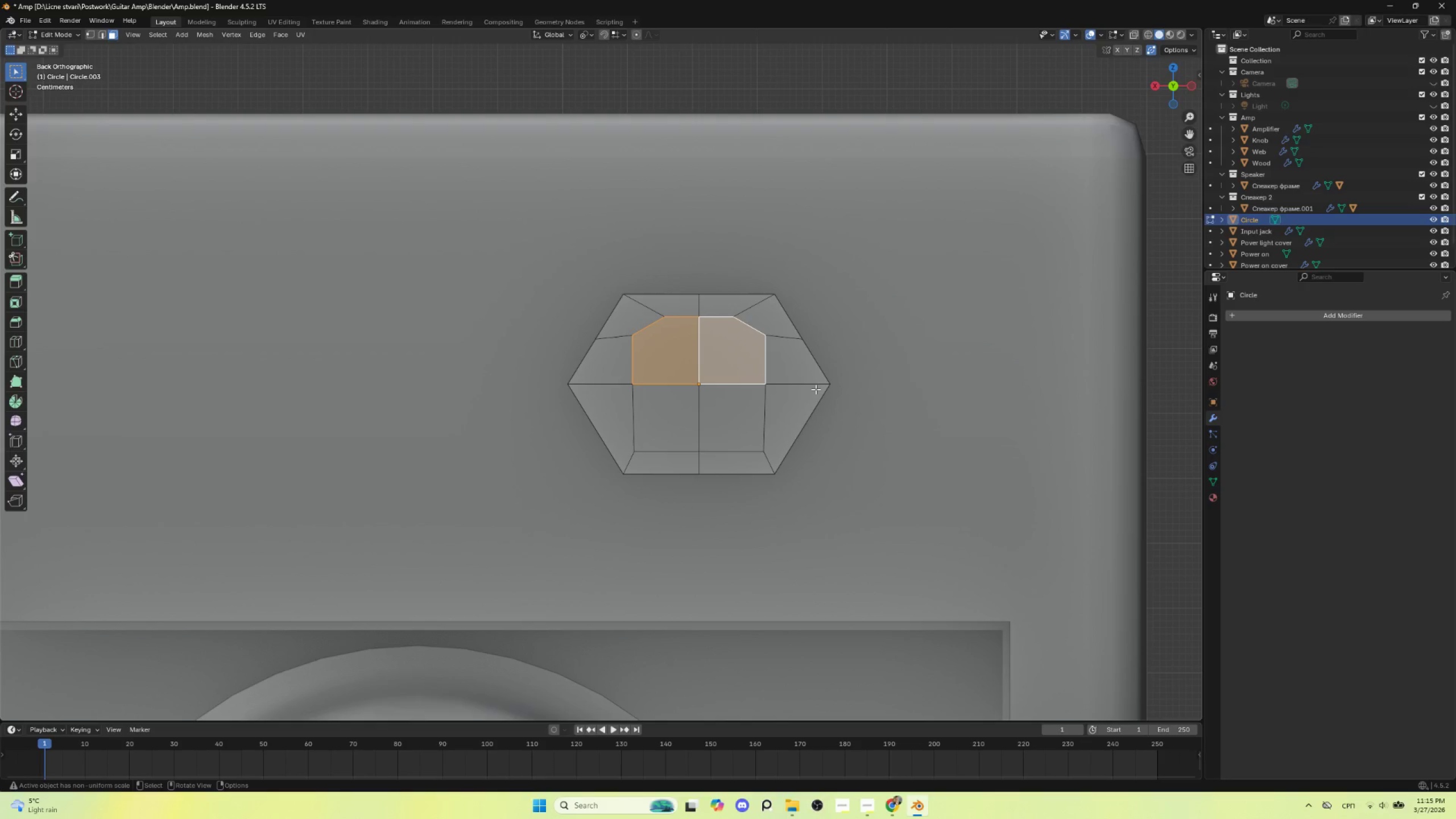 
scroll: coordinate [544, 515], scroll_direction: down, amount: 1.0
 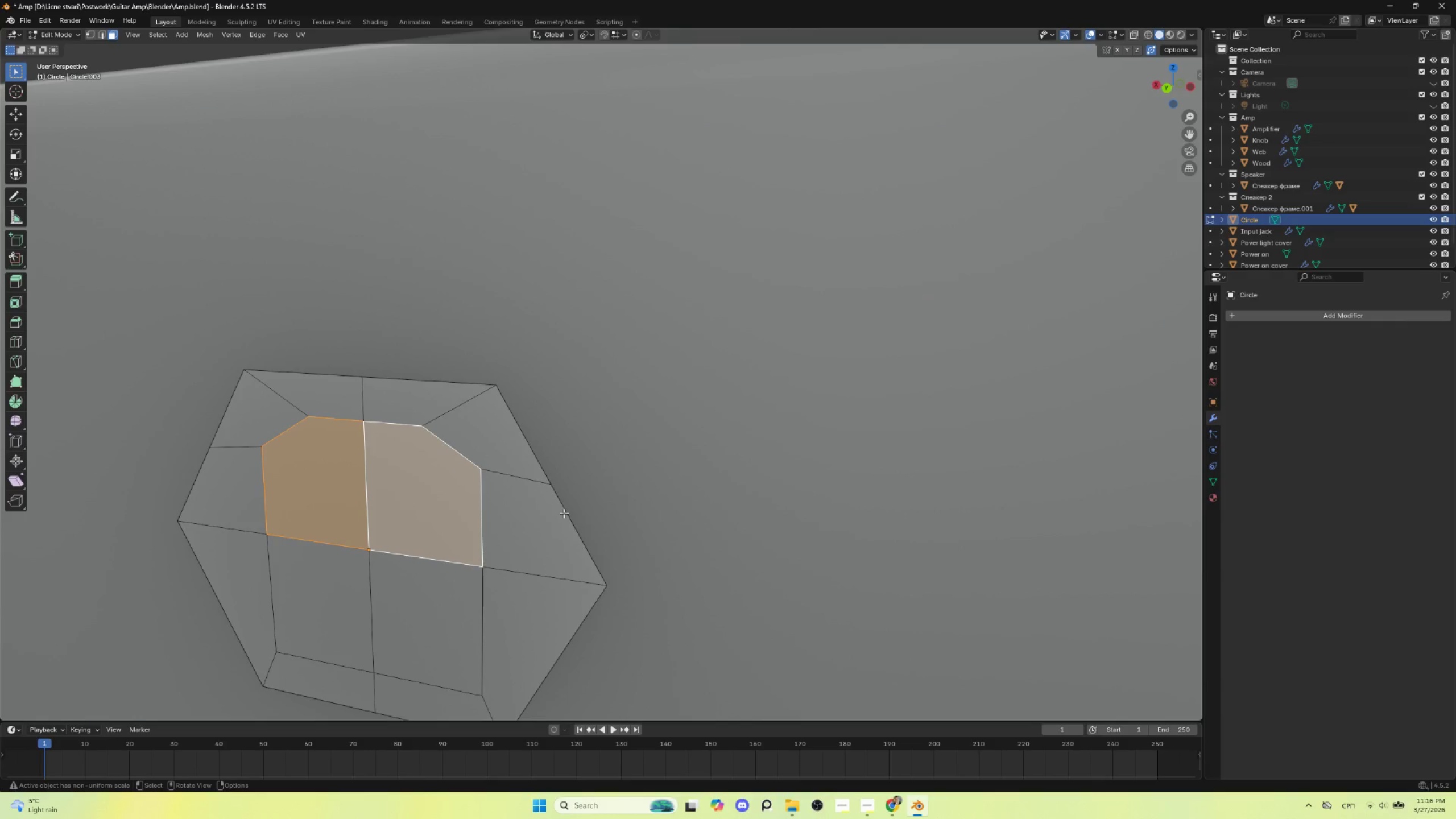 
key(E)
 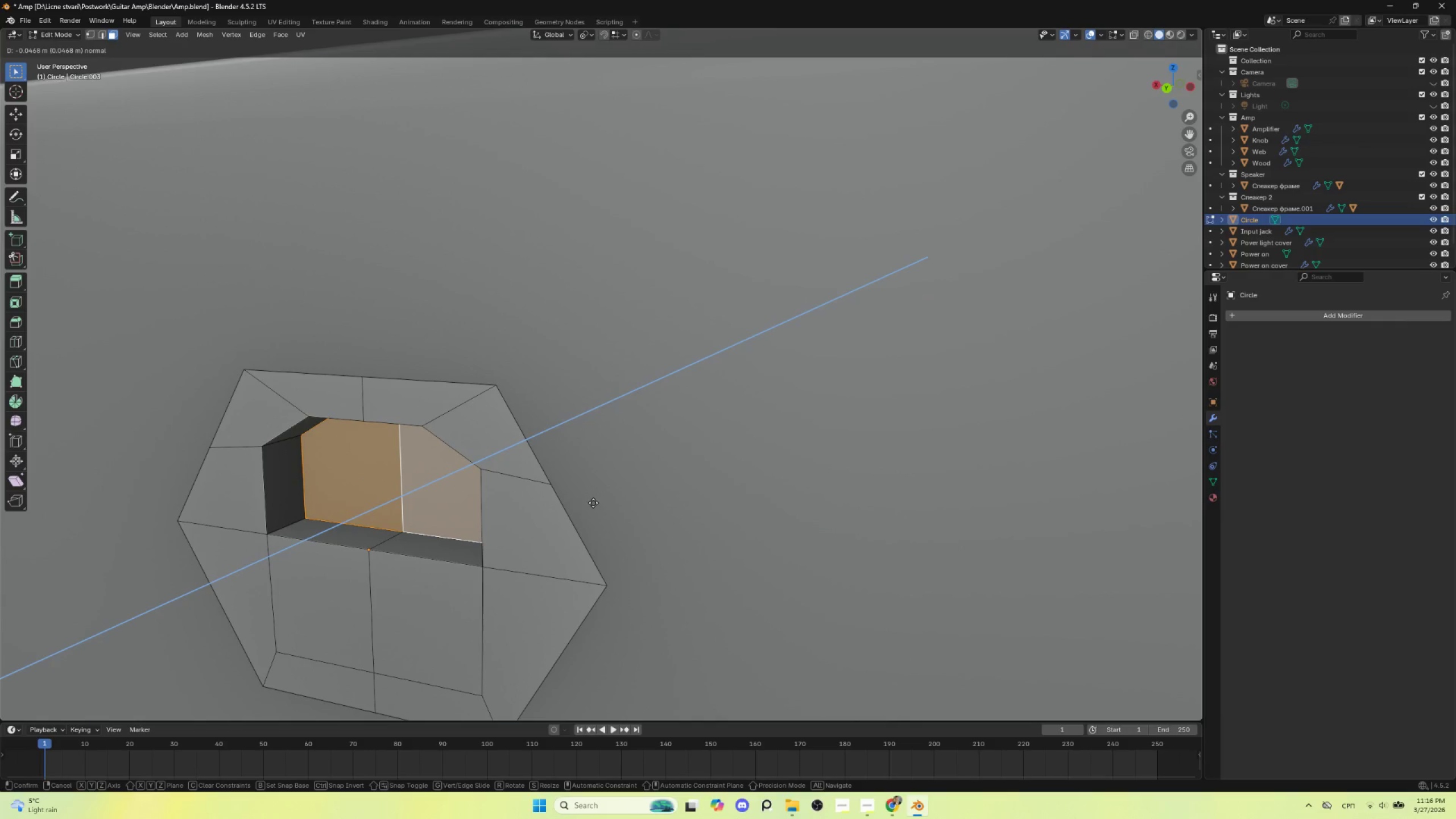 
left_click([593, 503])
 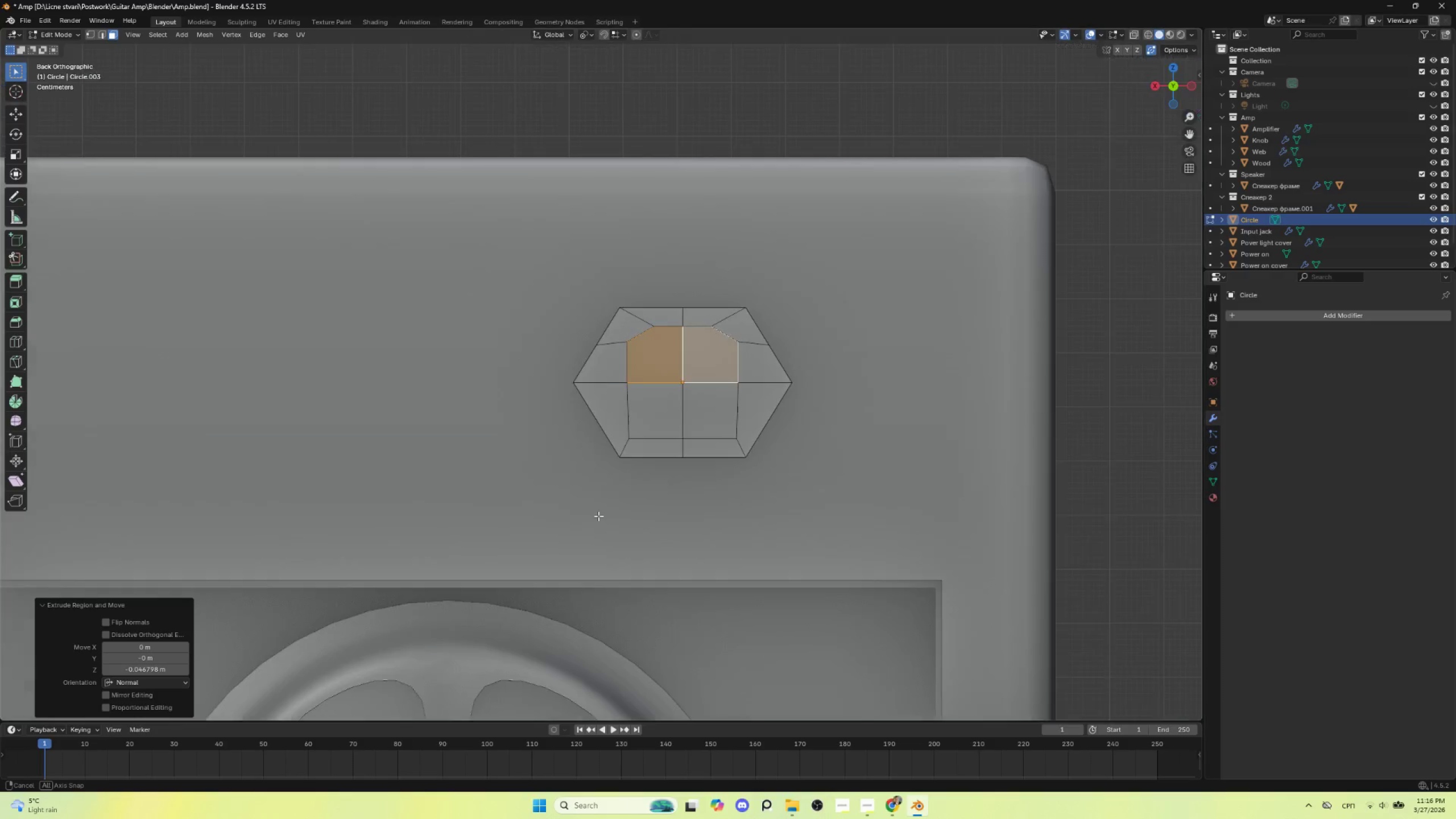 
hold_key(key=AltLeft, duration=0.38)
 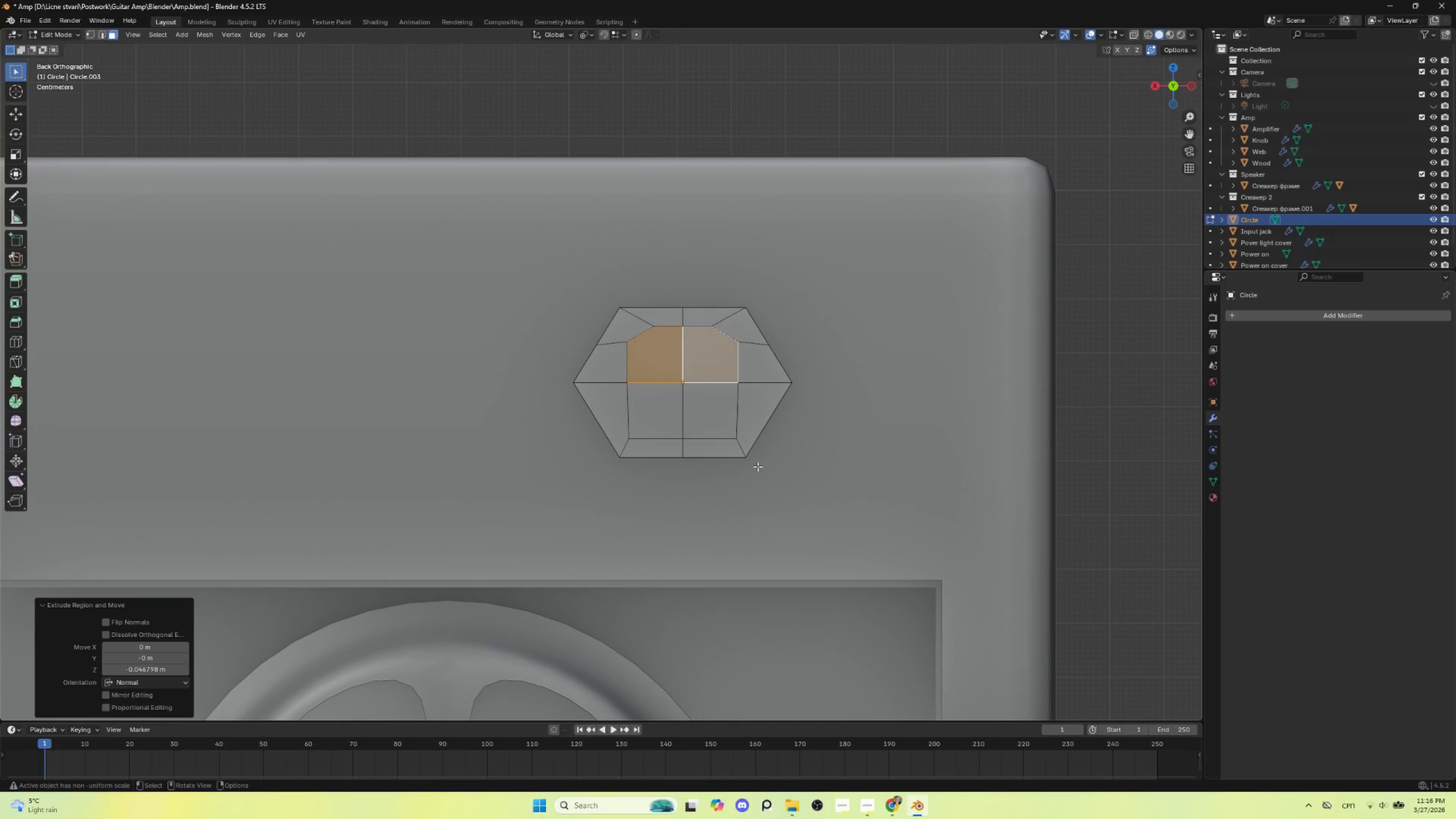 
key(NumpadDivide)
 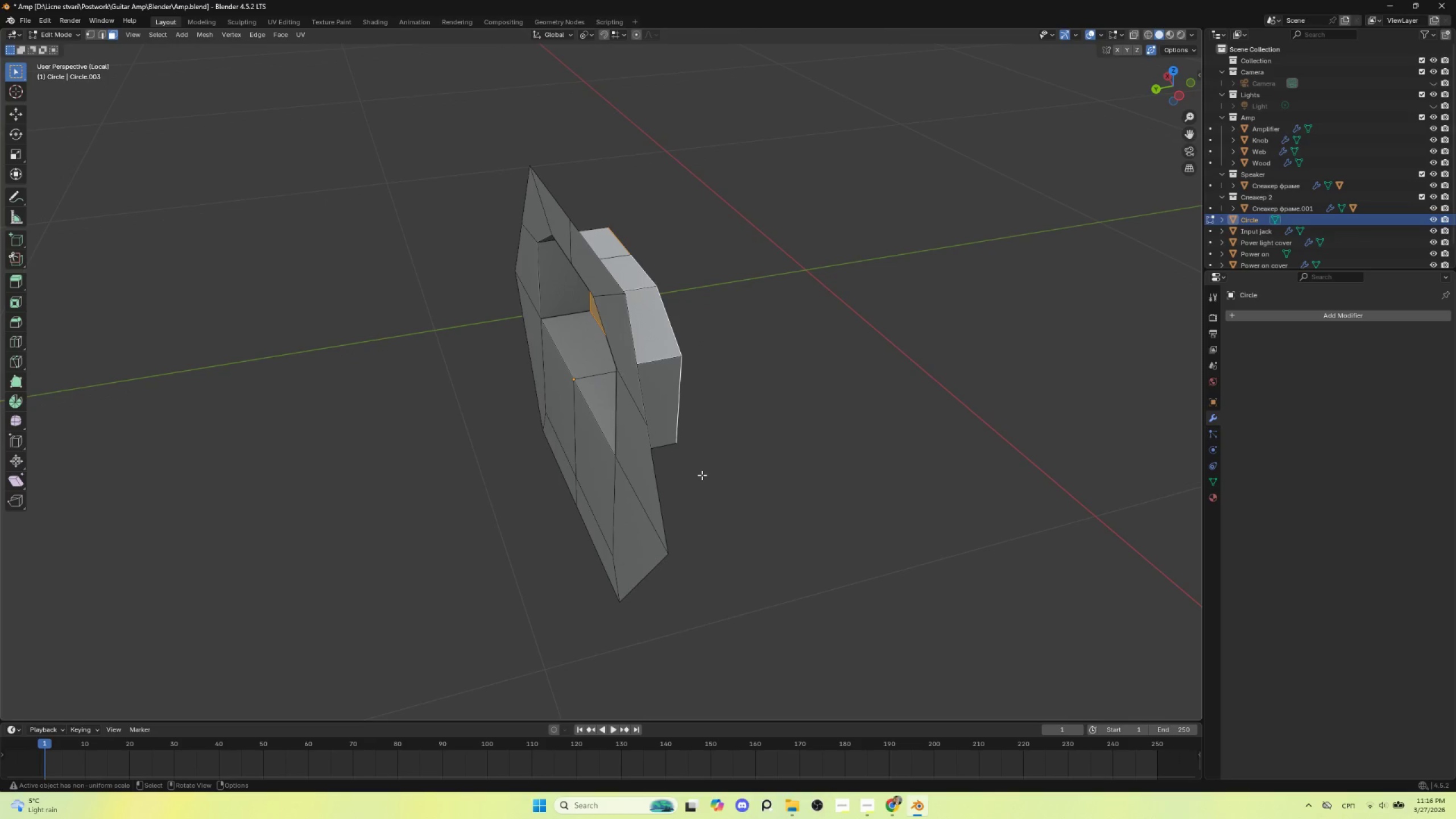 
type(gy)
 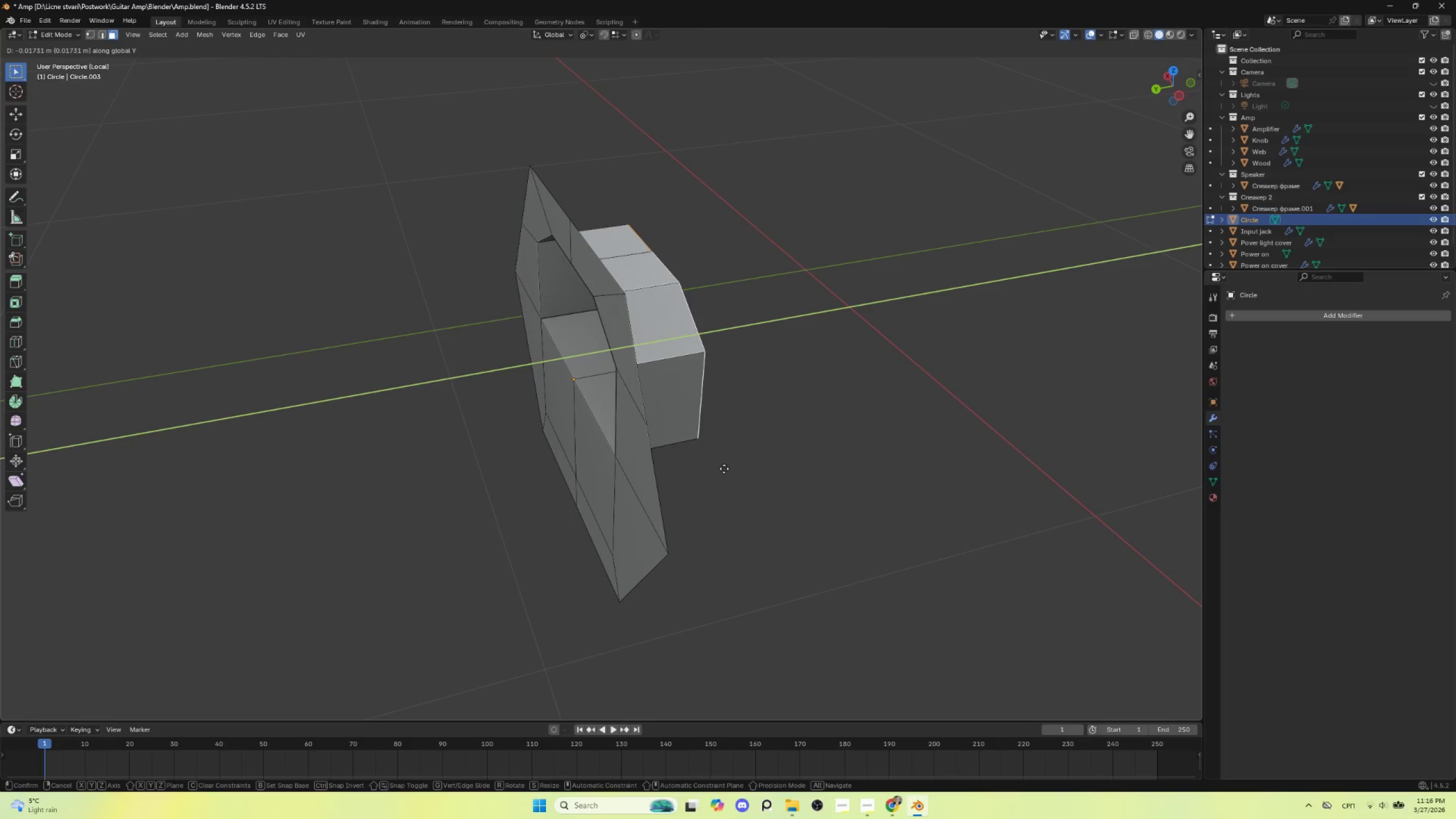 
left_click([725, 469])
 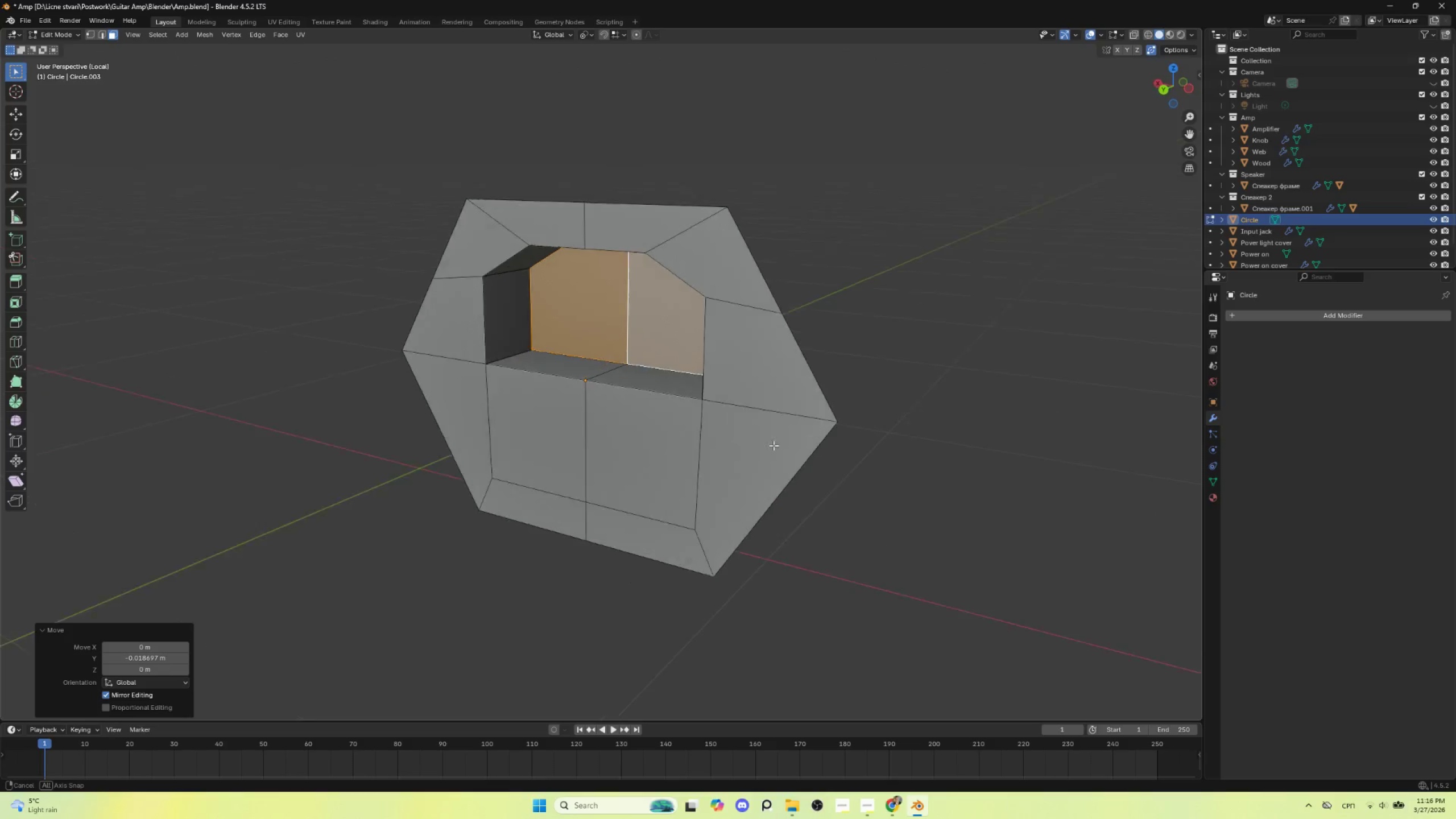 
hold_key(key=AltLeft, duration=0.38)
 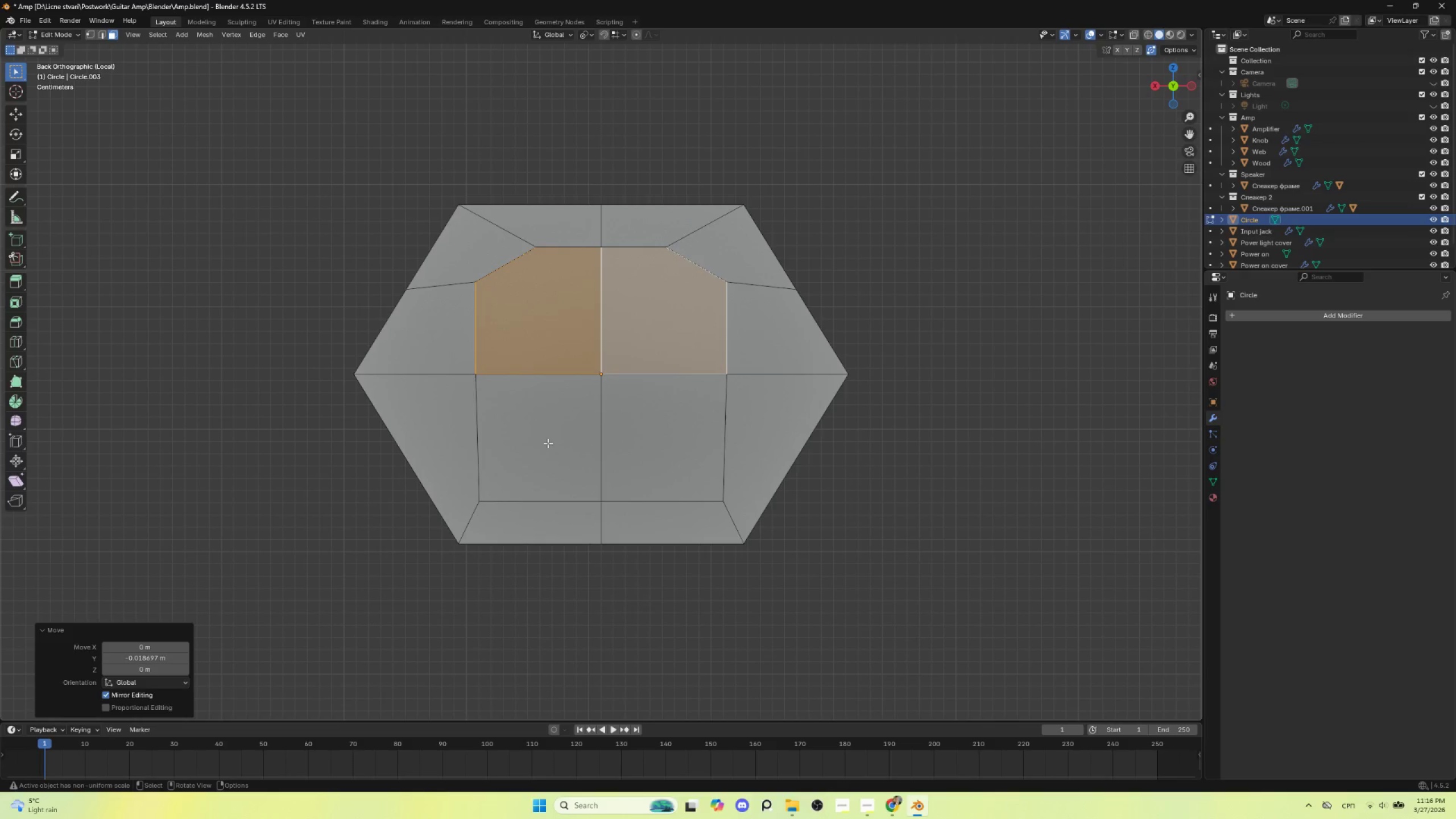 
left_click([548, 443])
 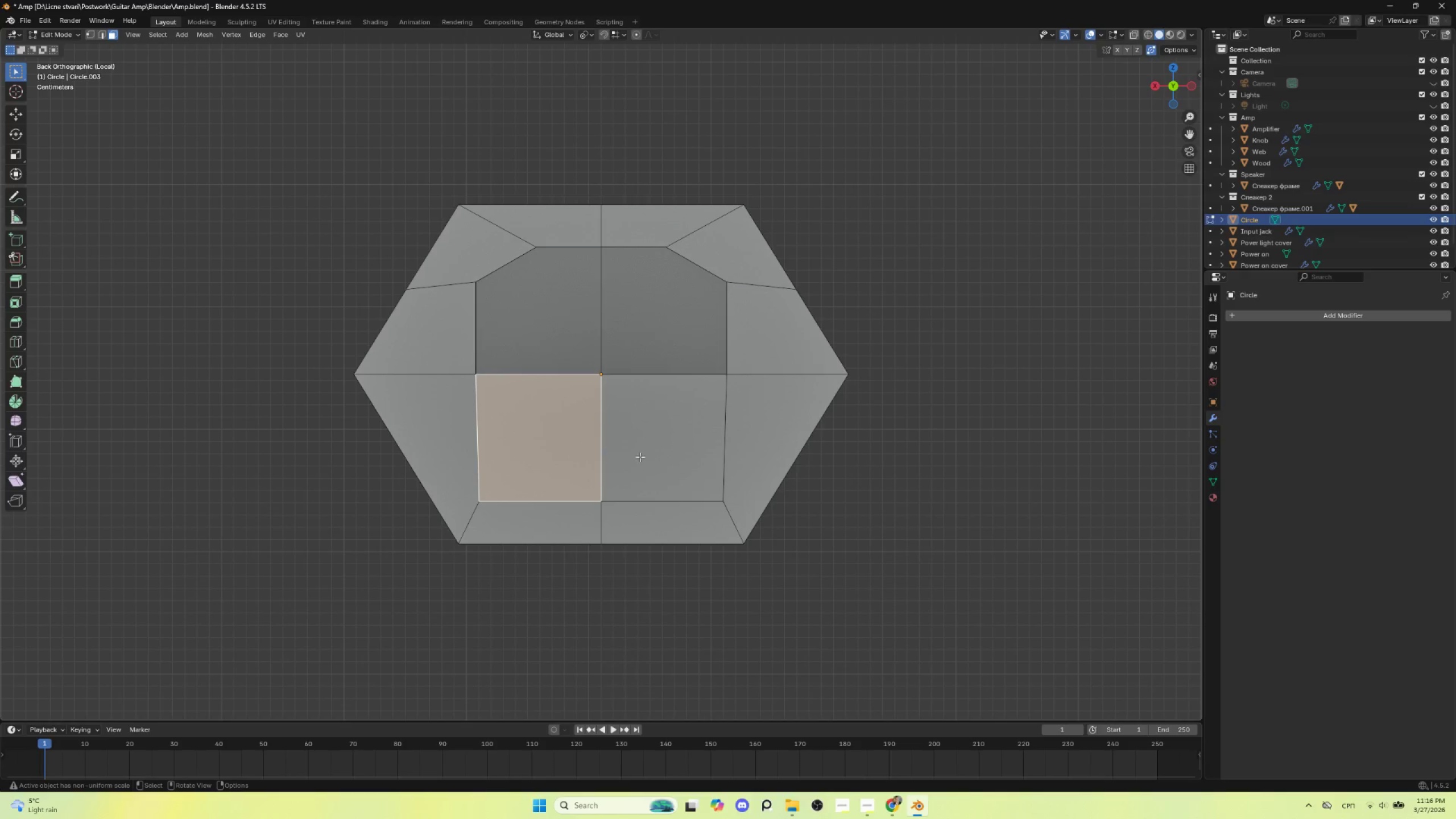 
hold_key(key=ShiftLeft, duration=1.51)
left_click([648, 453])
 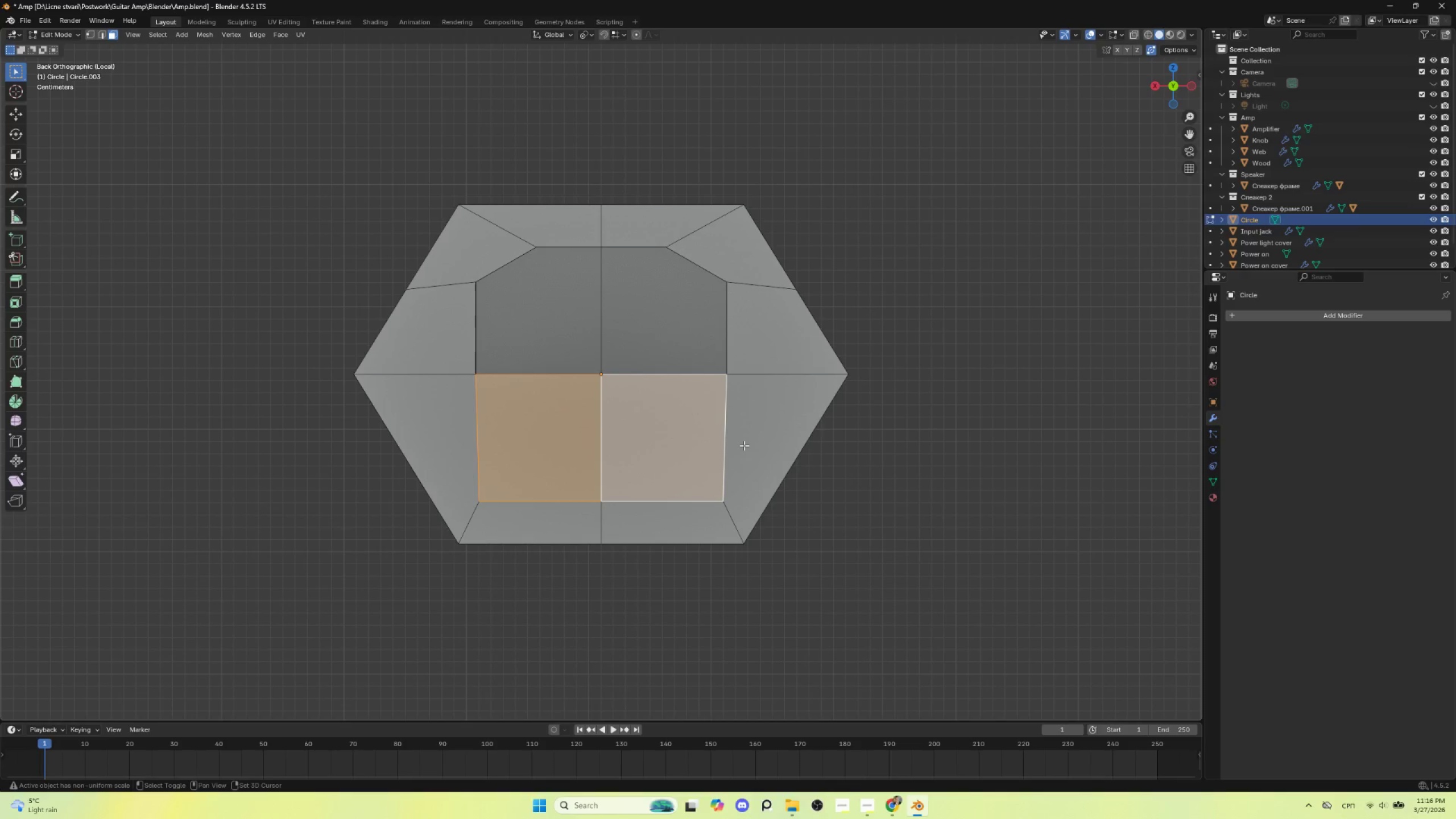 
type(ii)
 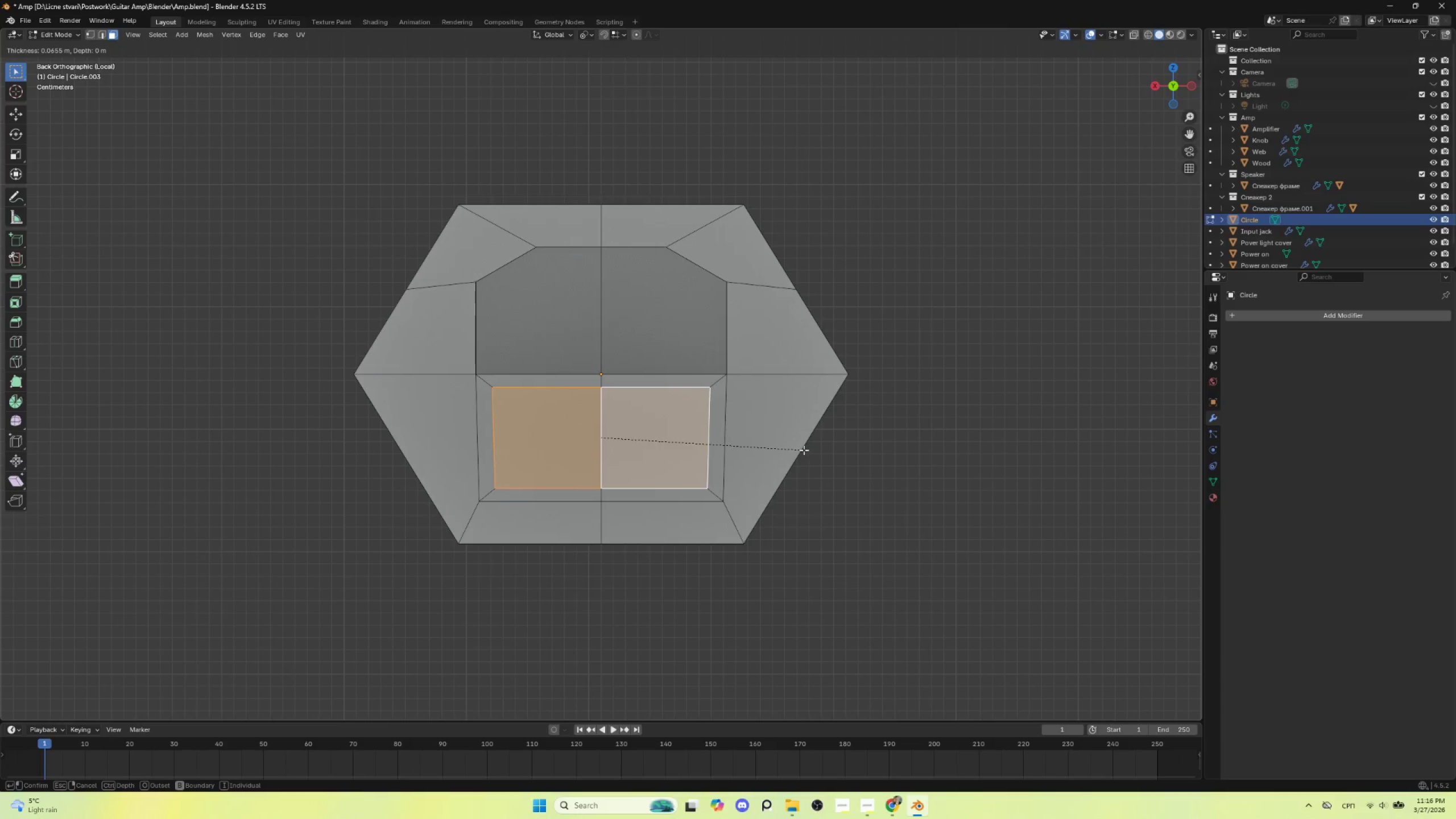 
left_click([804, 450])
 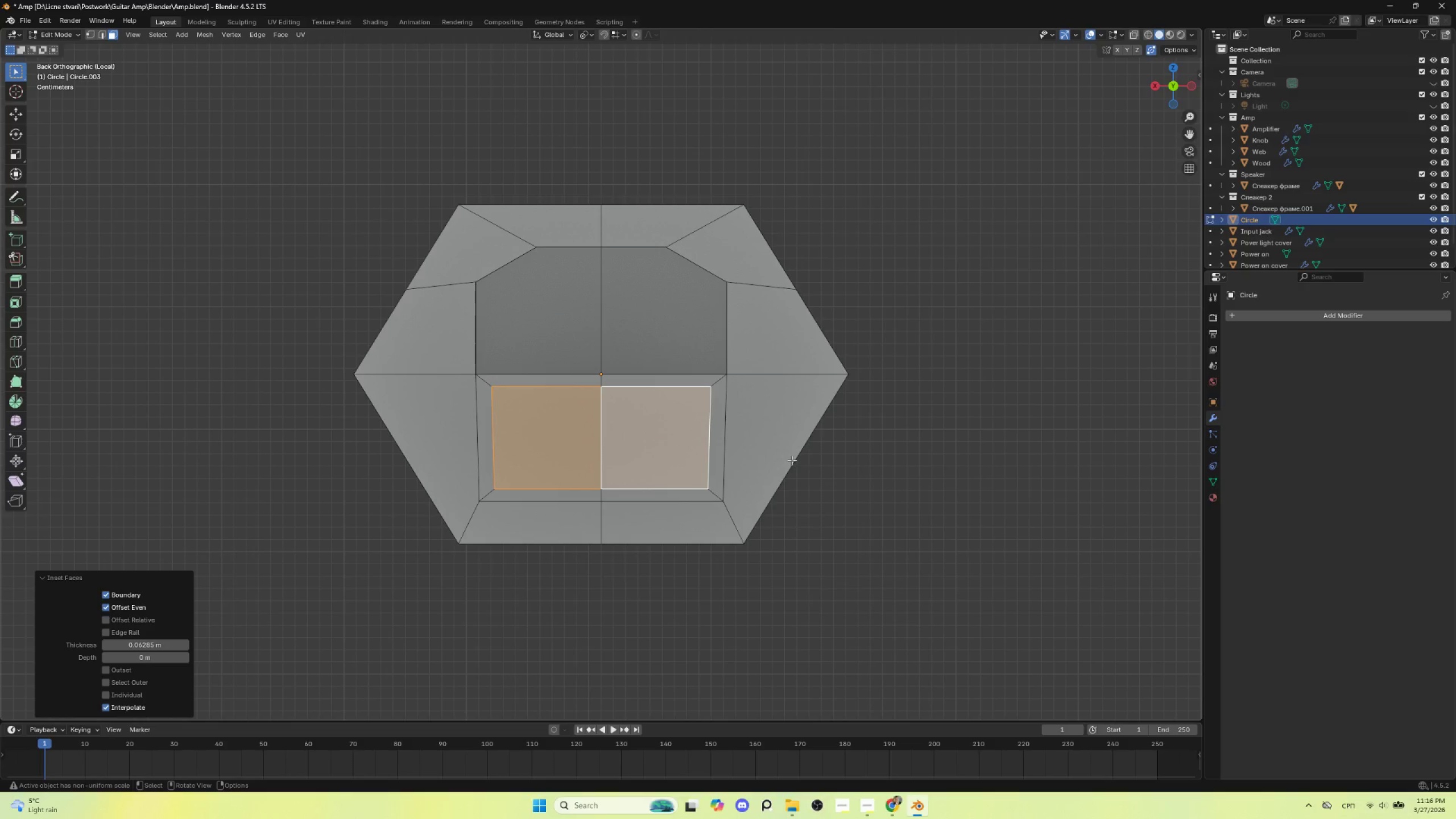 
key(I)
 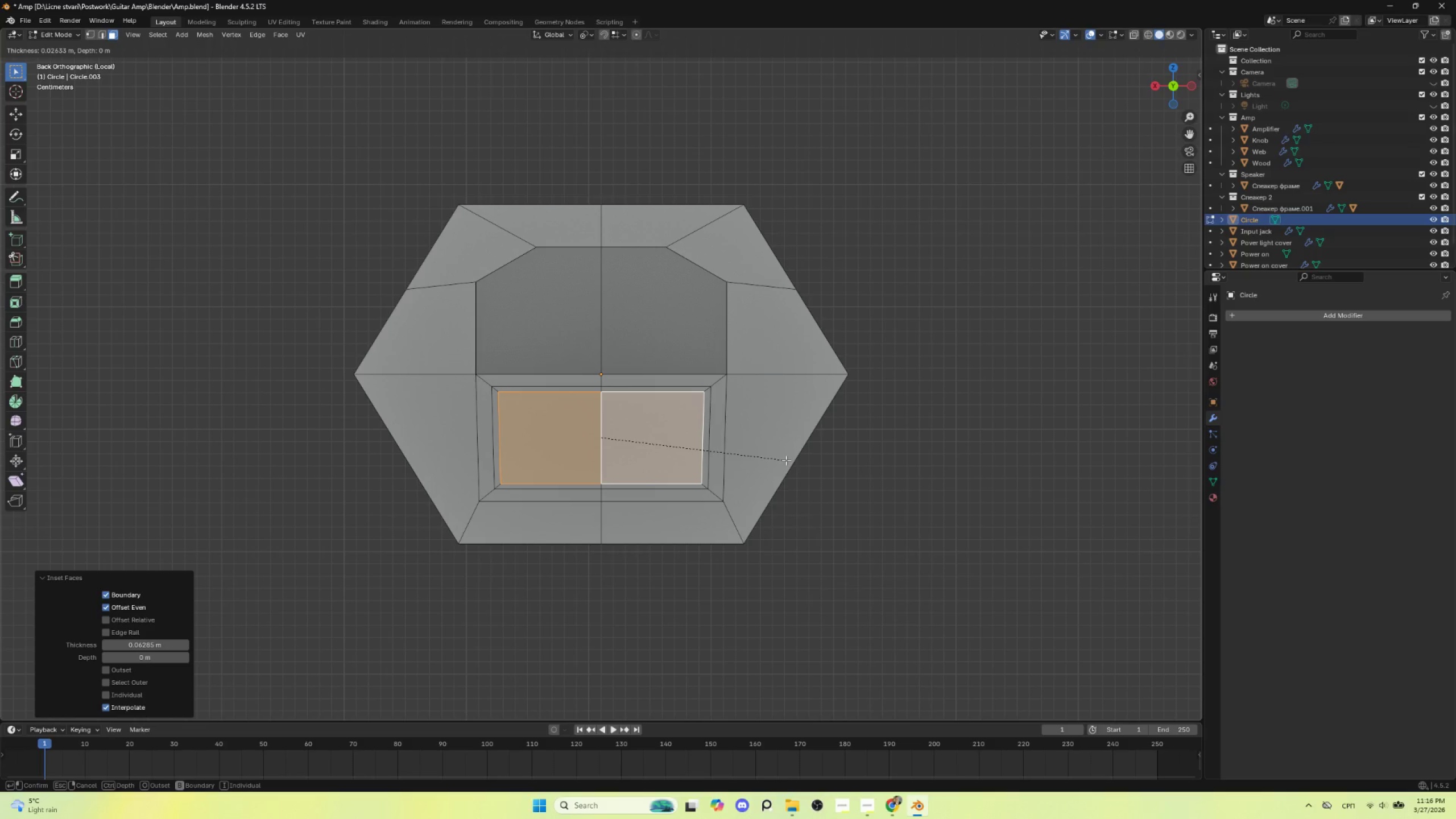 
left_click([786, 460])
 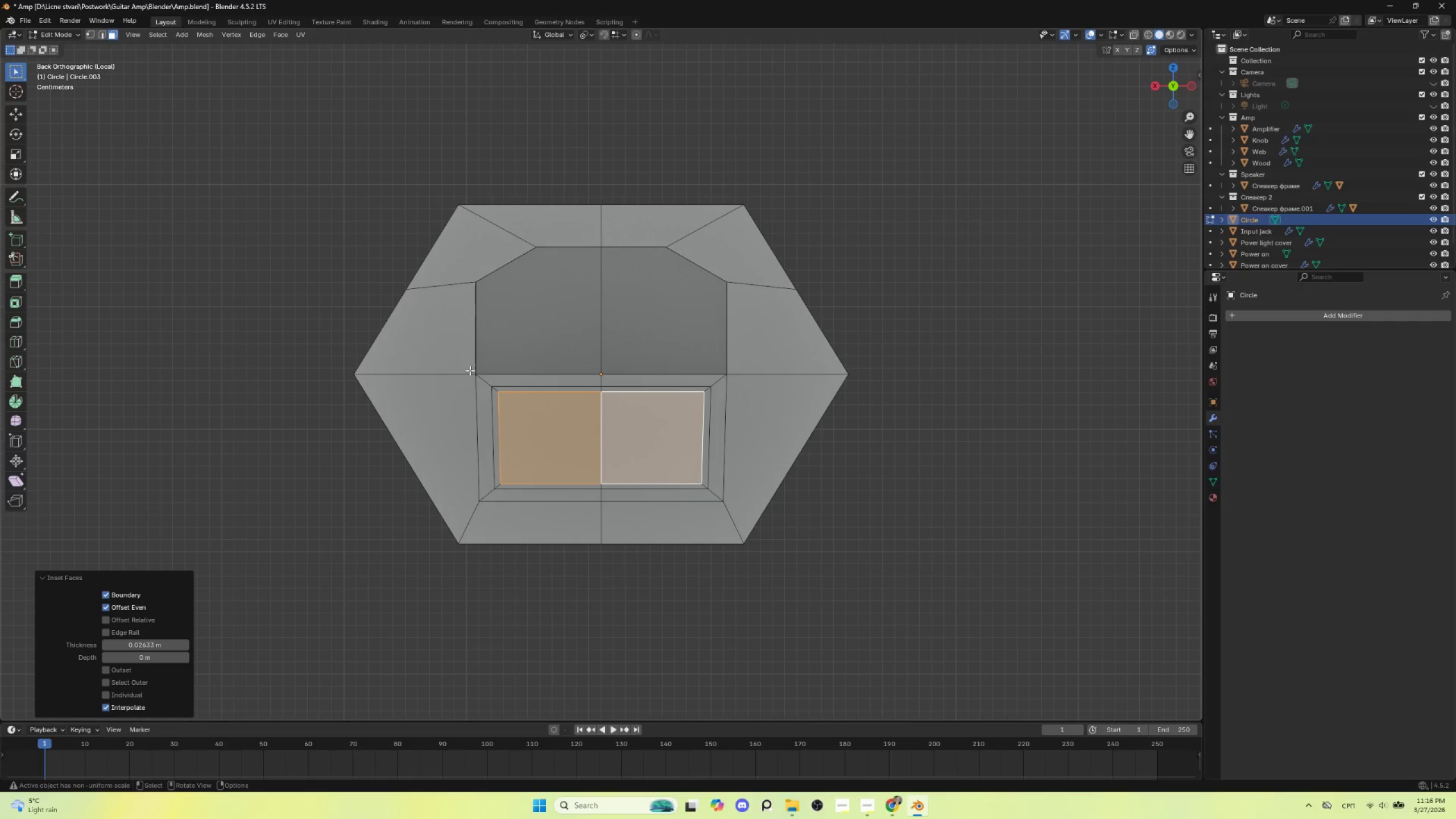 
hold_key(key=AltLeft, duration=0.91)
left_click([494, 388])
 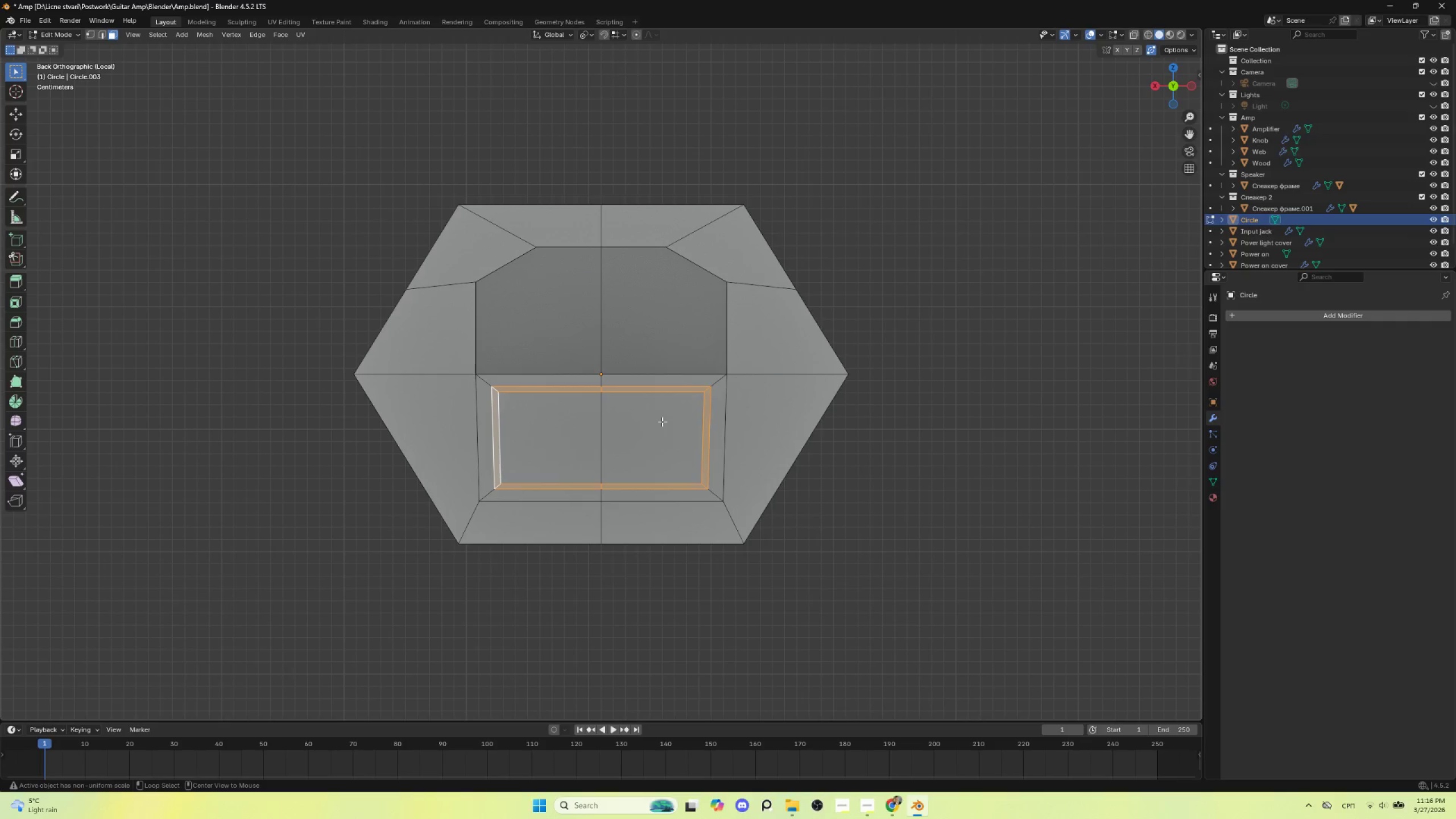 
hold_key(key=AltLeft, duration=4.75)
 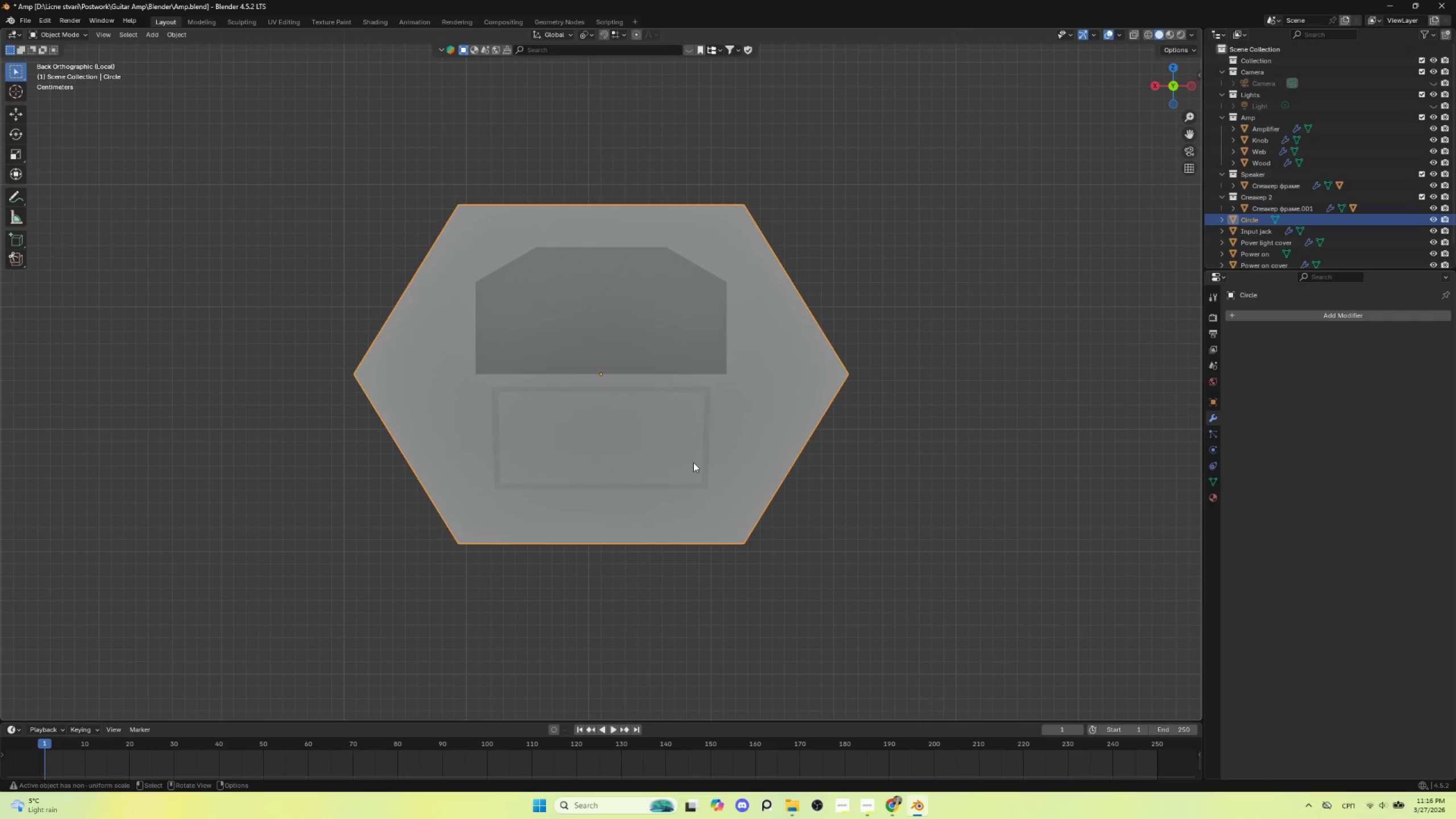 
key(E)
 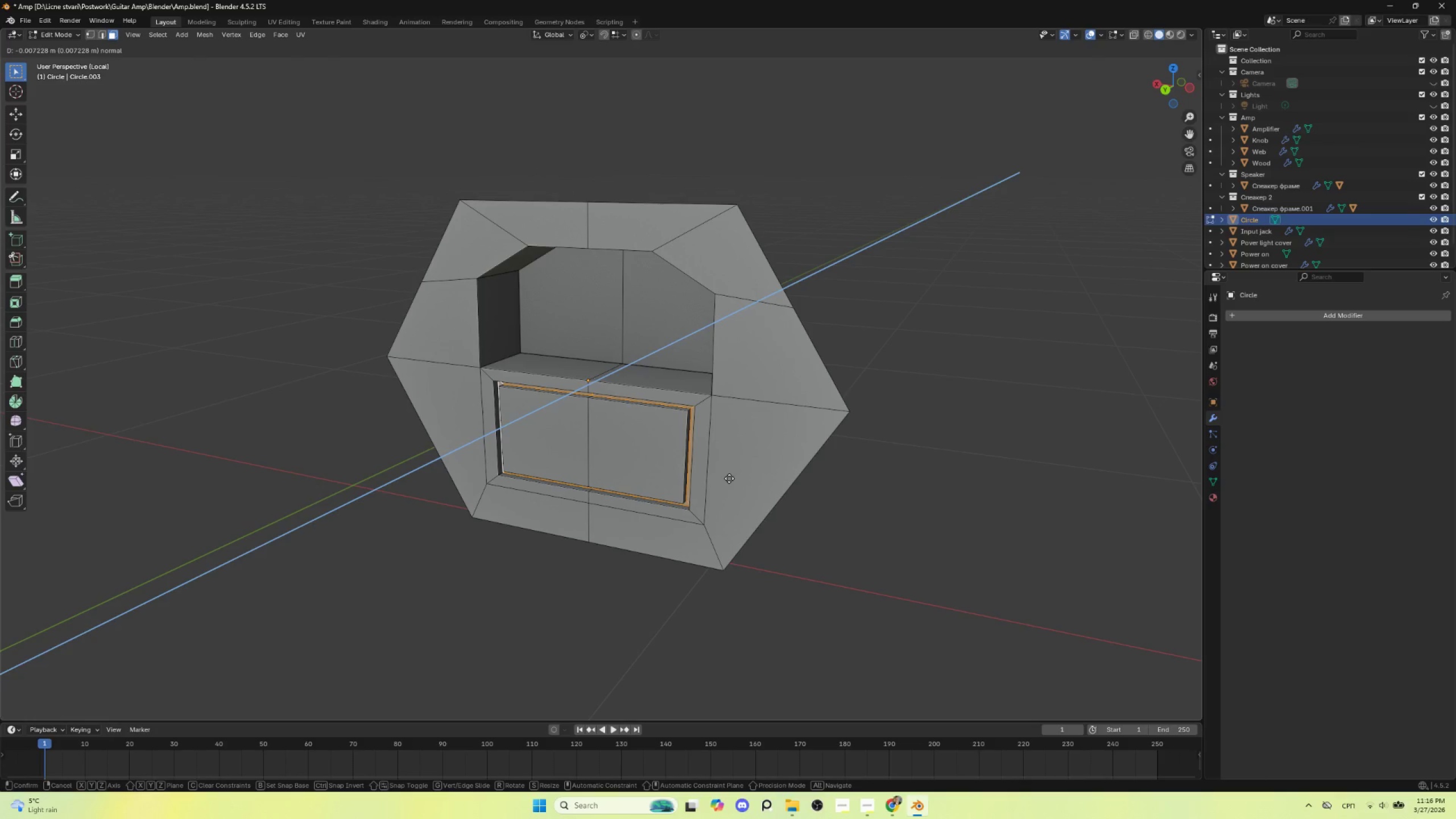 
left_click([729, 478])
 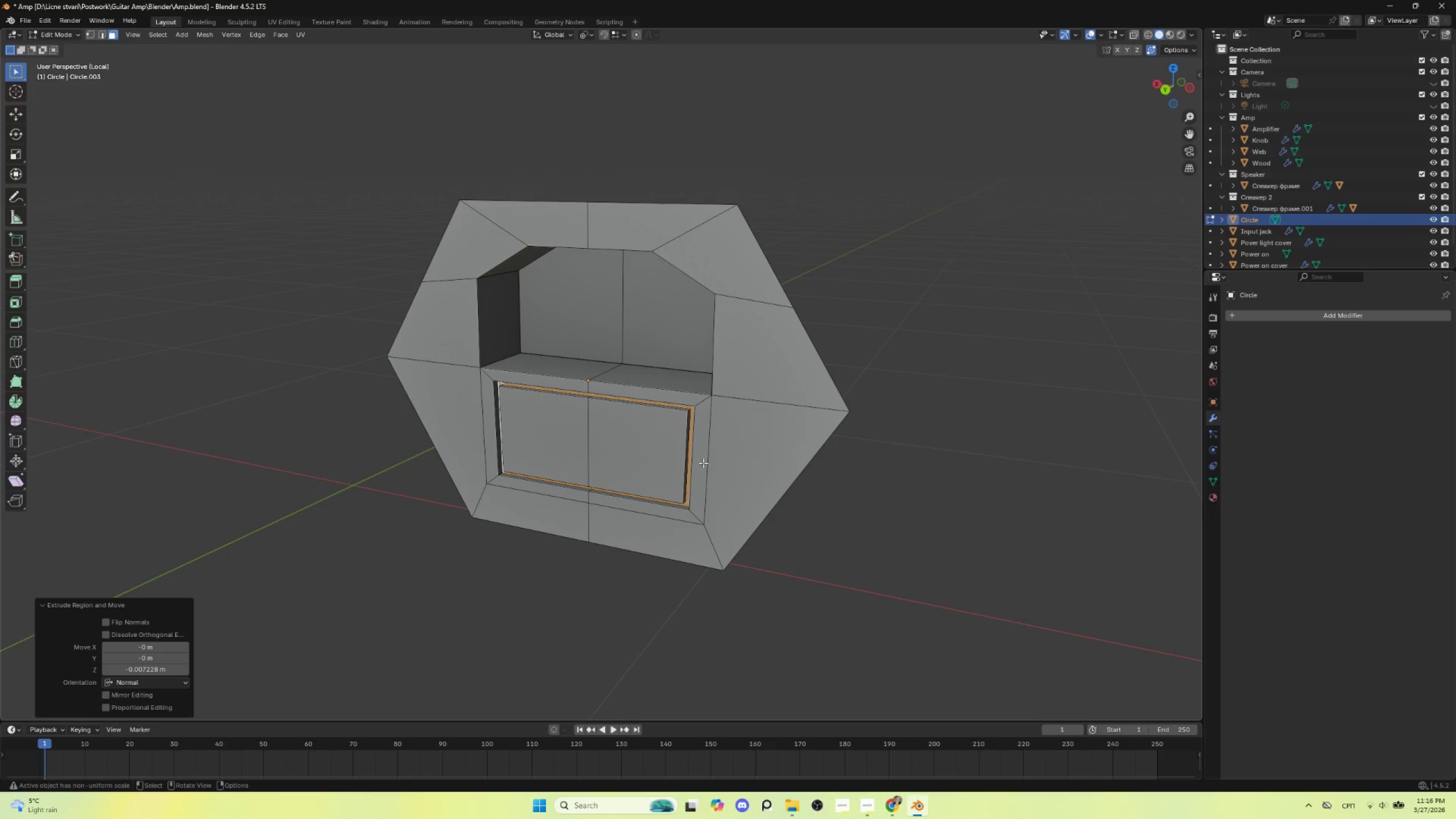 
key(Tab)
 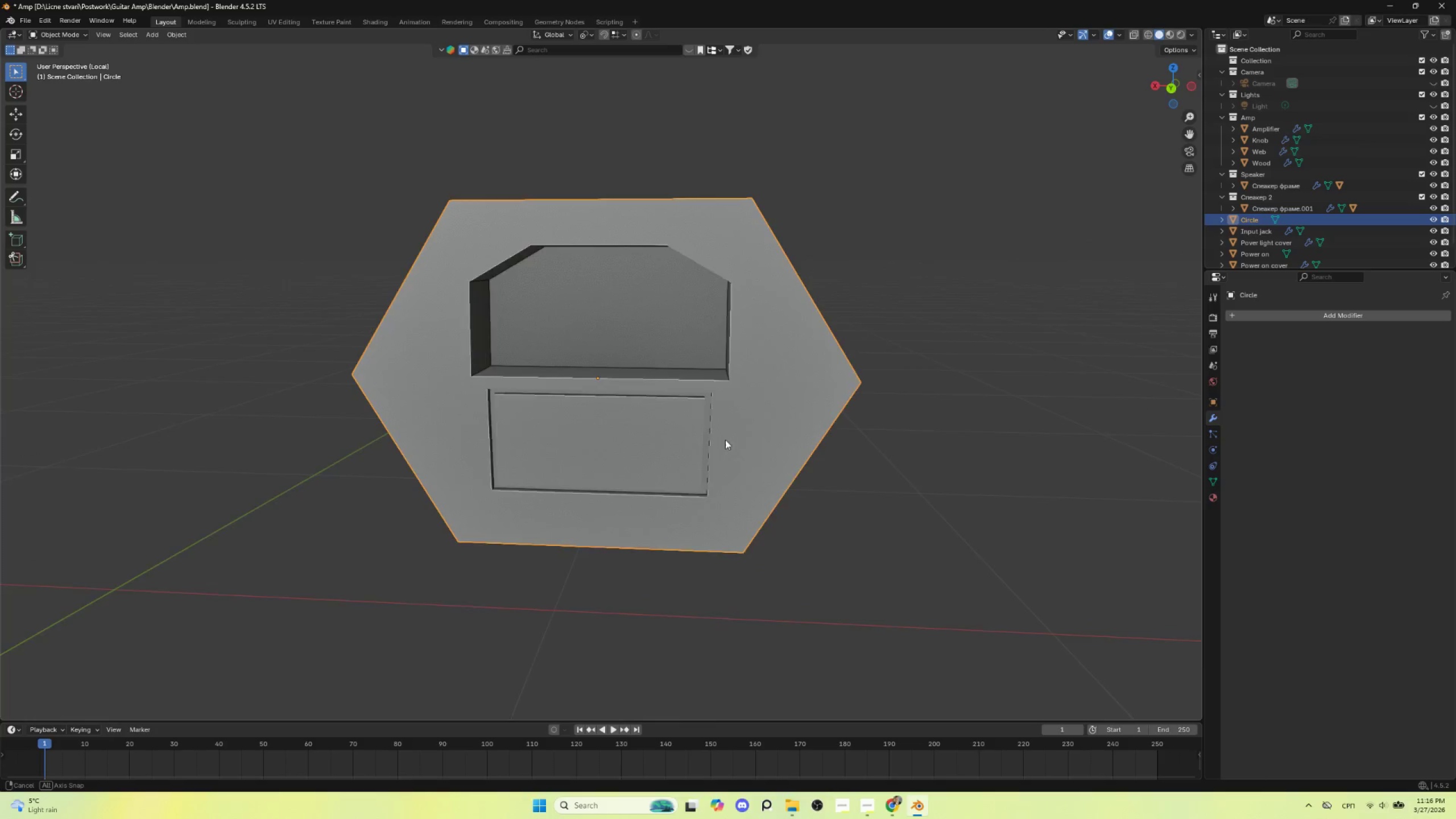 
hold_key(key=AltLeft, duration=0.38)
 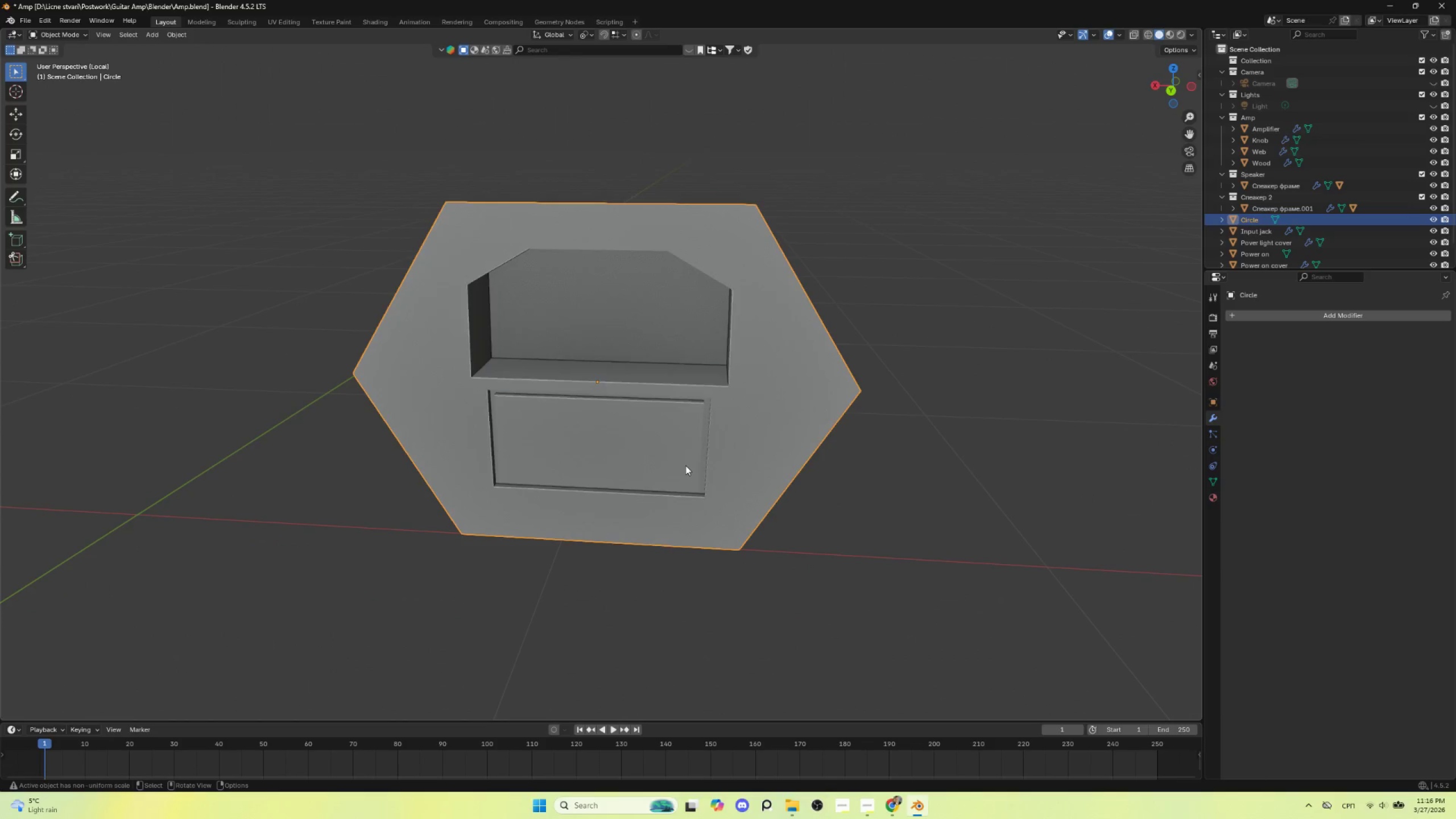 
key(Tab)
 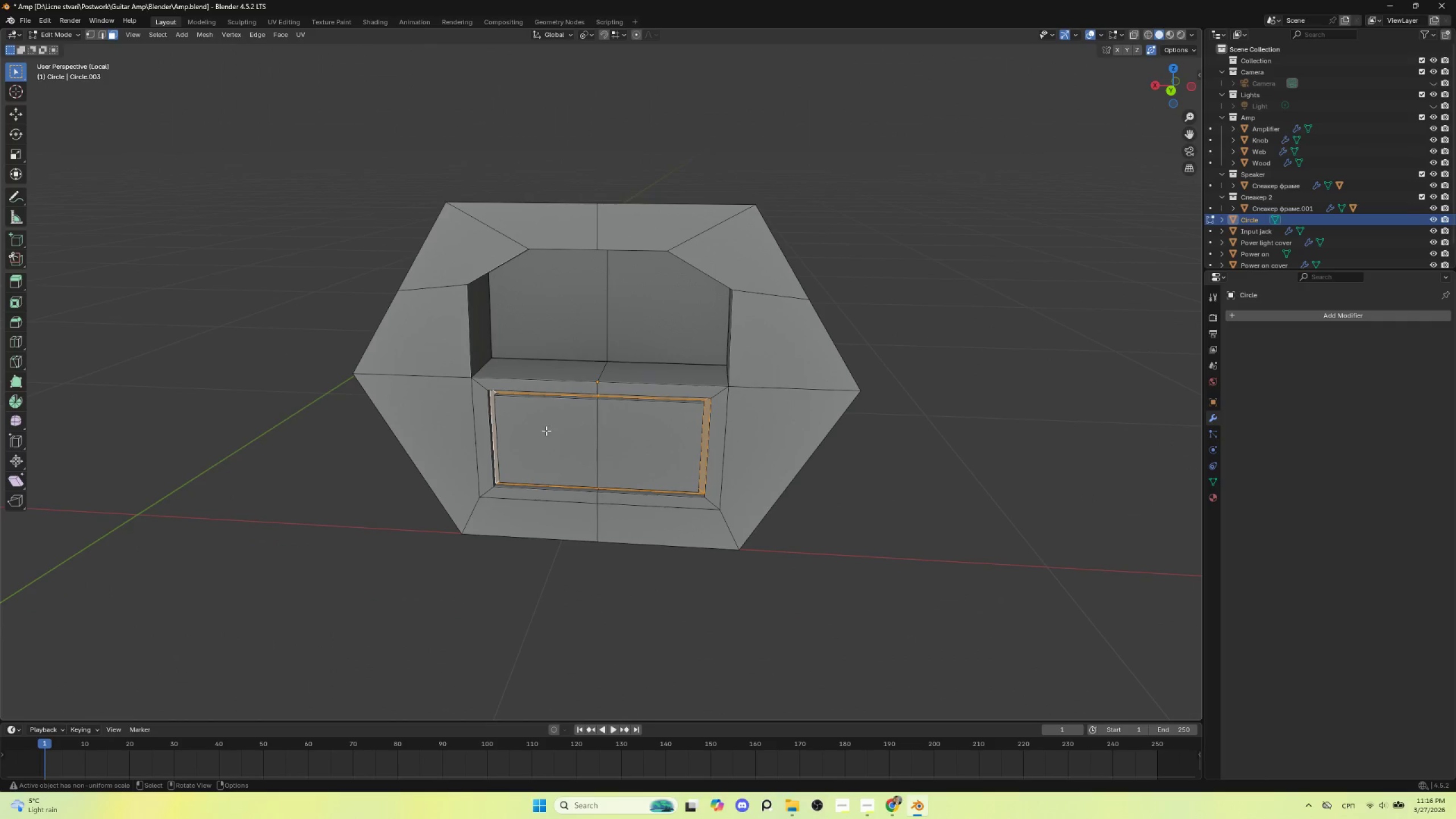 
scroll: coordinate [588, 448], scroll_direction: up, amount: 5.0
 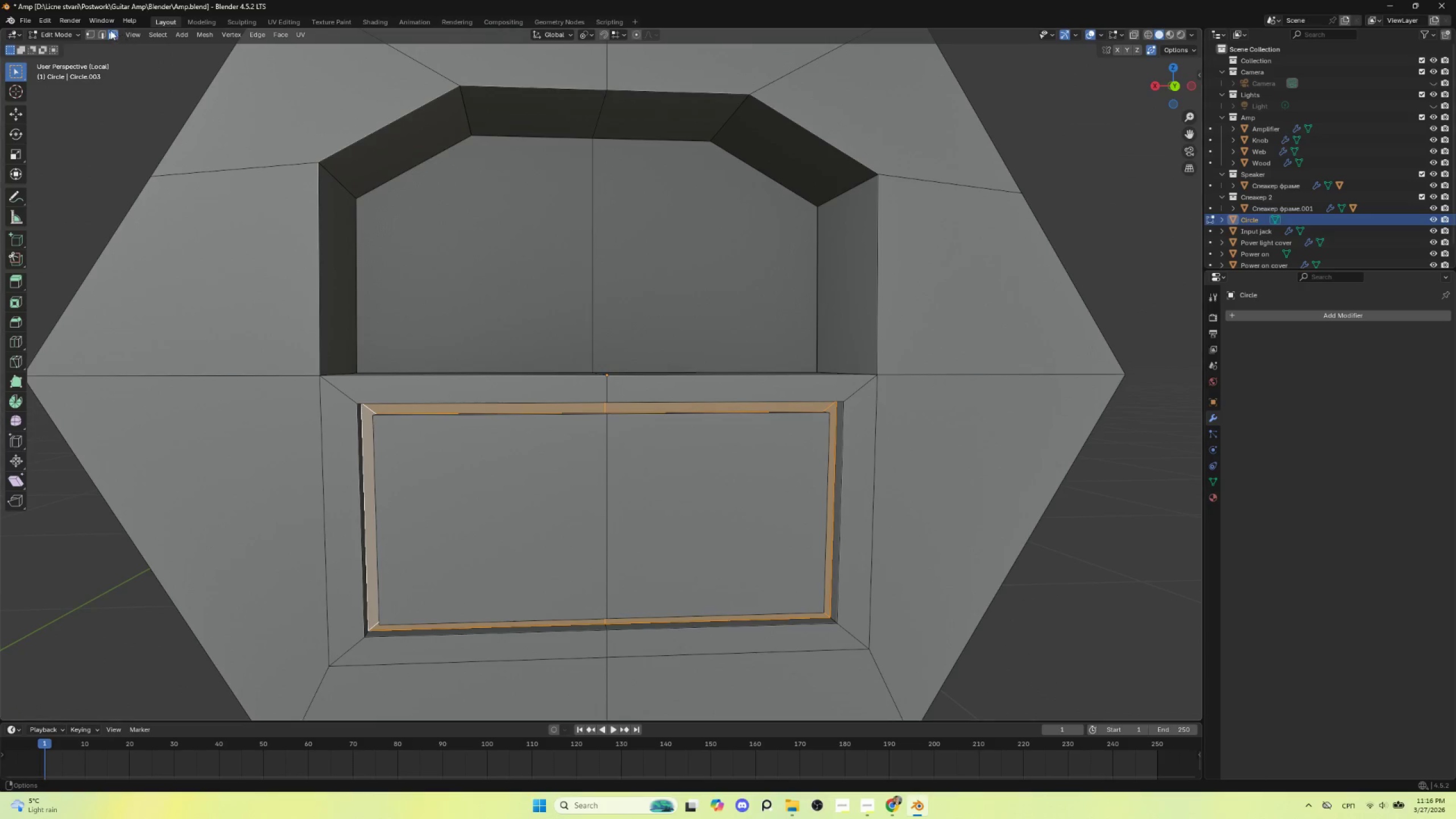 
left_click([101, 36])
 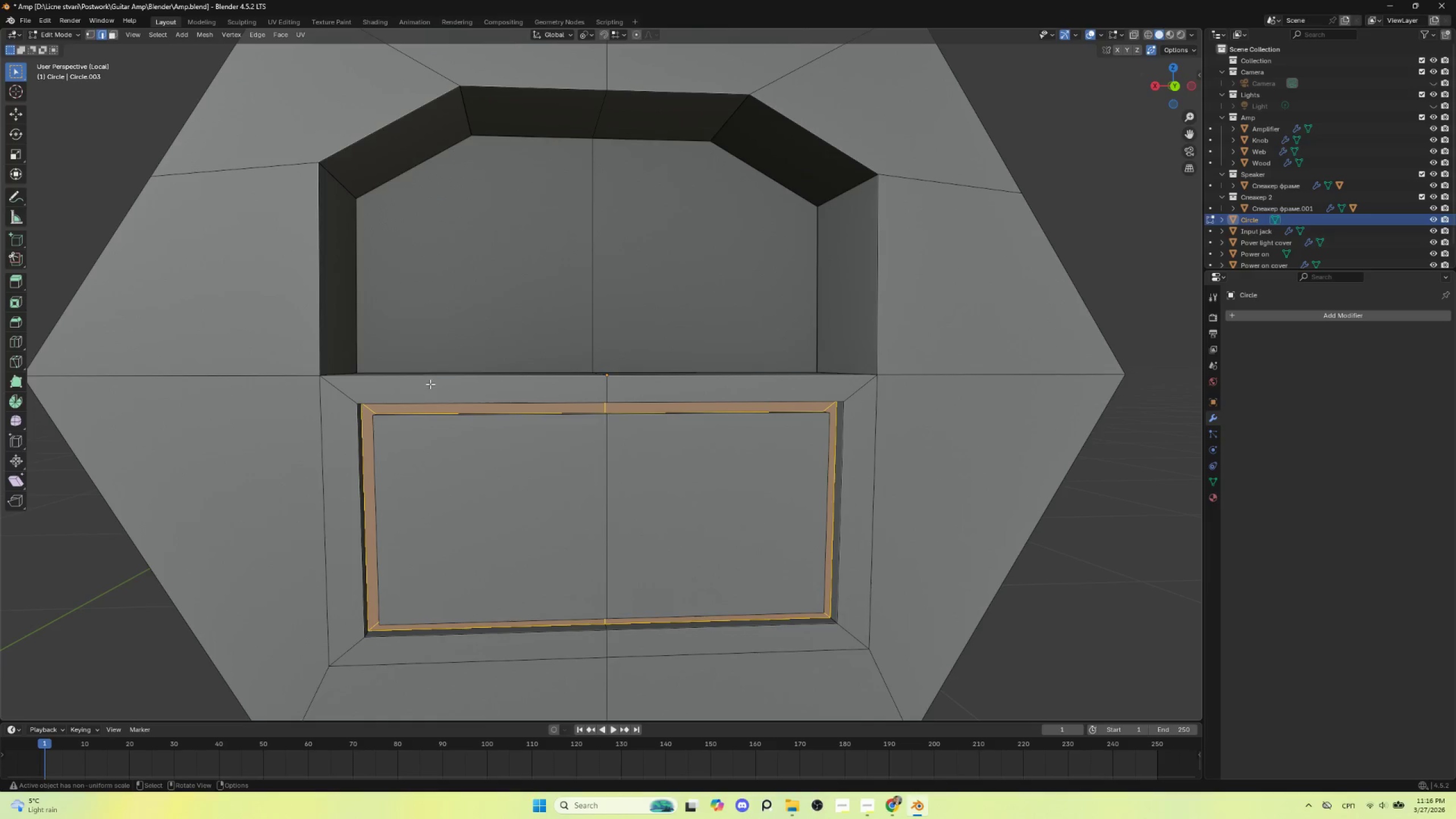 
hold_key(key=AltLeft, duration=1.48)
hold_key(key=ShiftLeft, duration=0.62)
left_click([451, 420])
 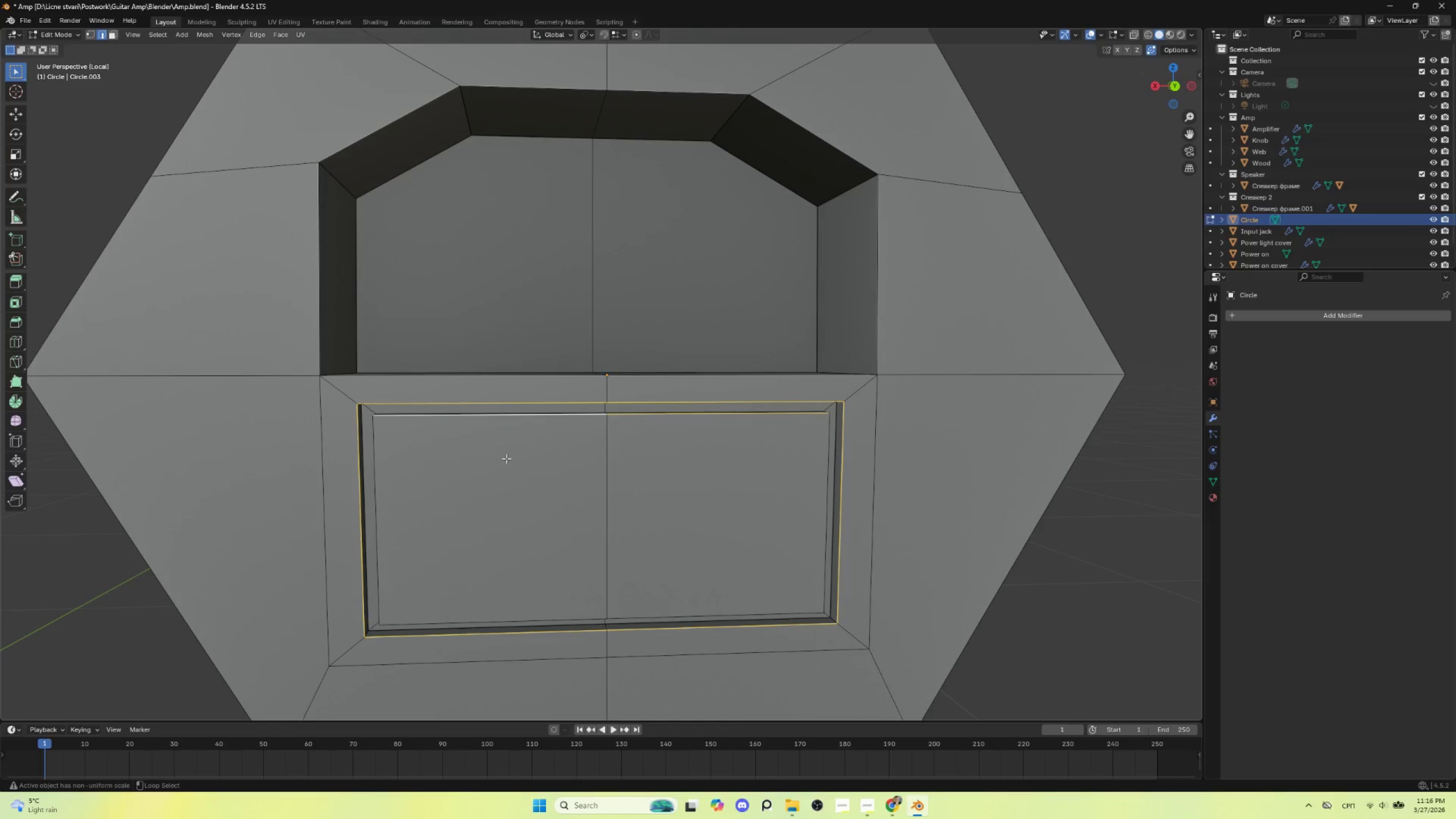 
key(Alt+AltLeft)
 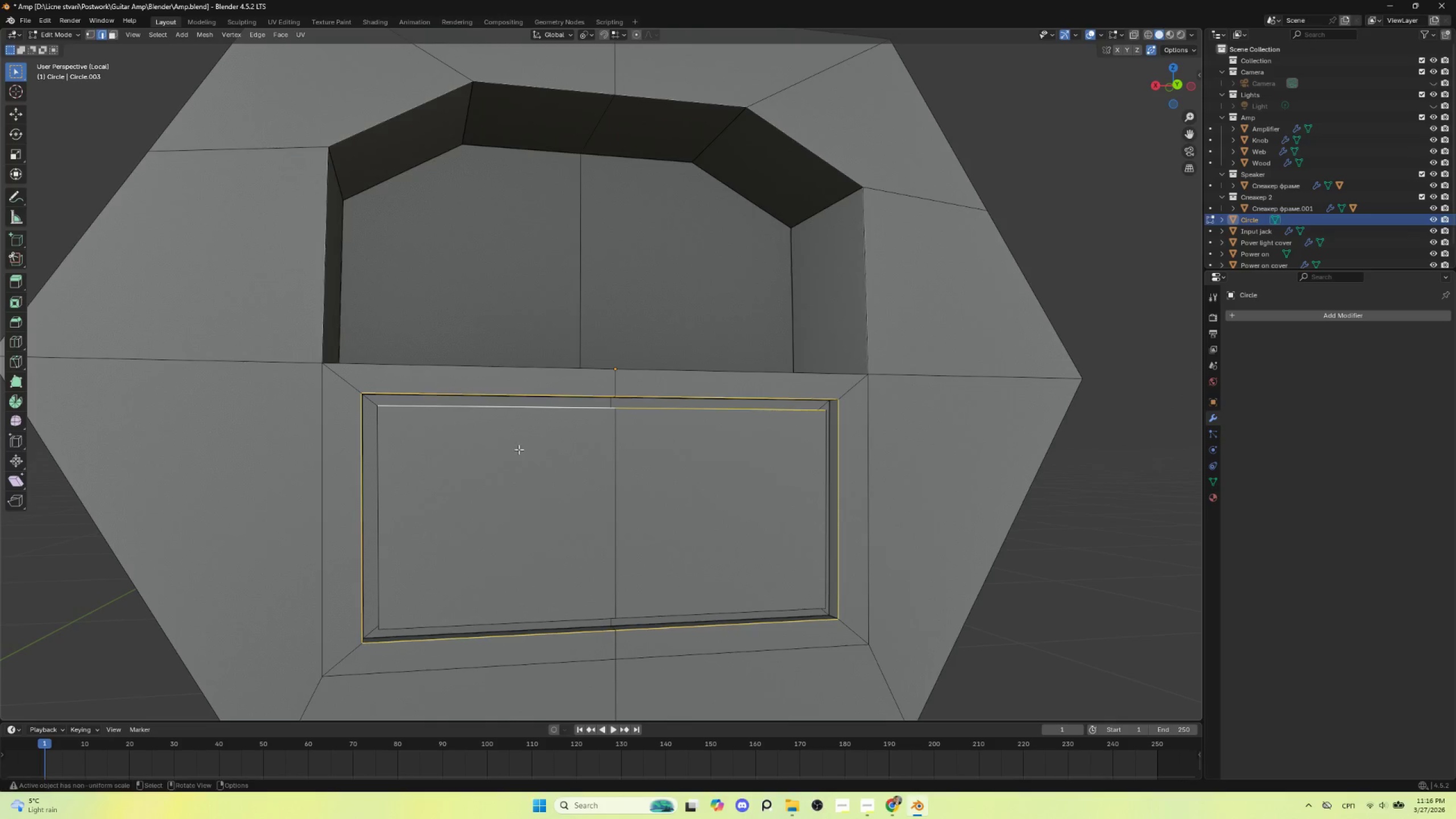 
hold_key(key=ShiftLeft, duration=3.17)
hold_key(key=AltLeft, duration=1.51)
left_click([381, 460])
 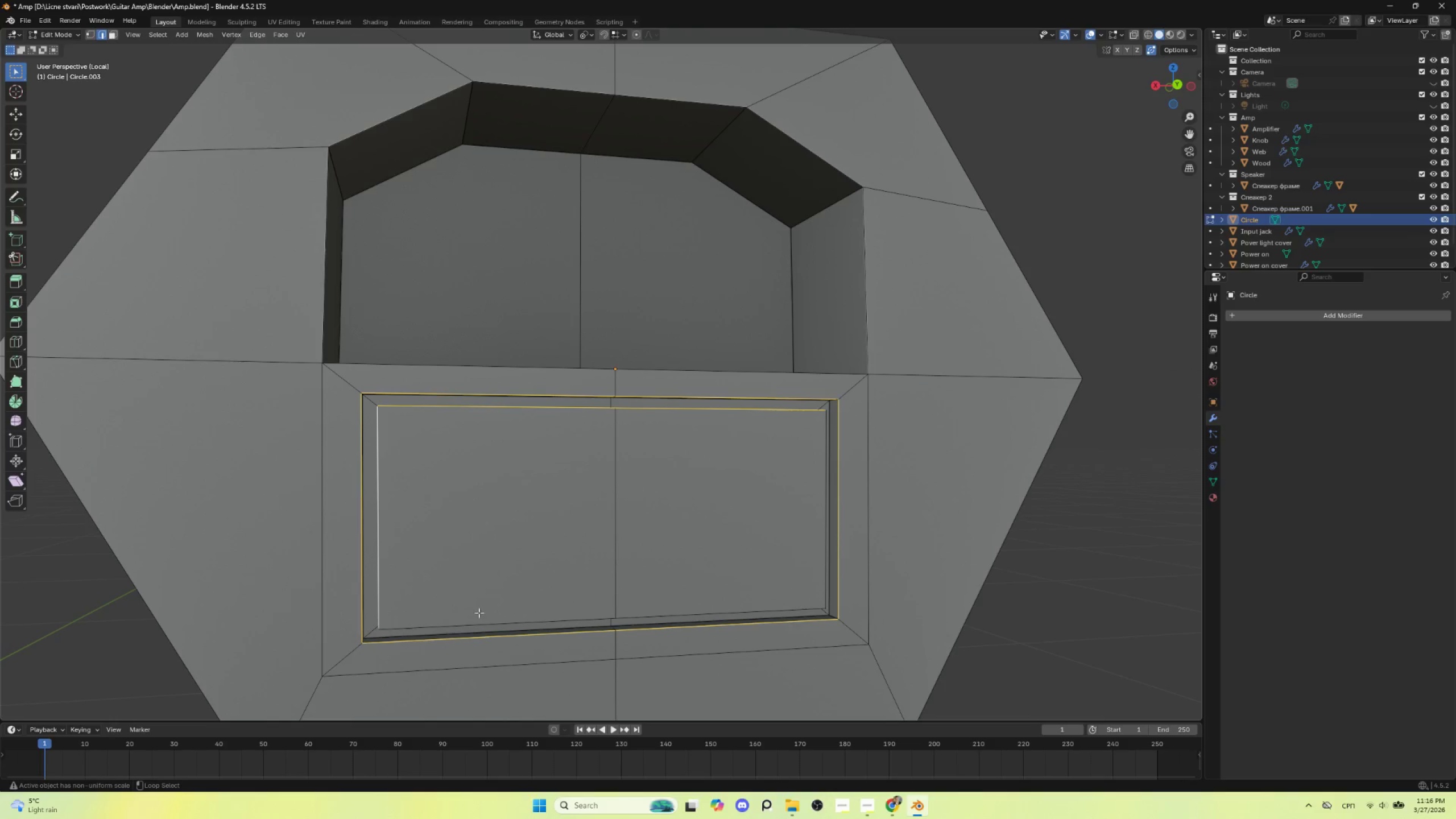 
left_click([490, 615])
 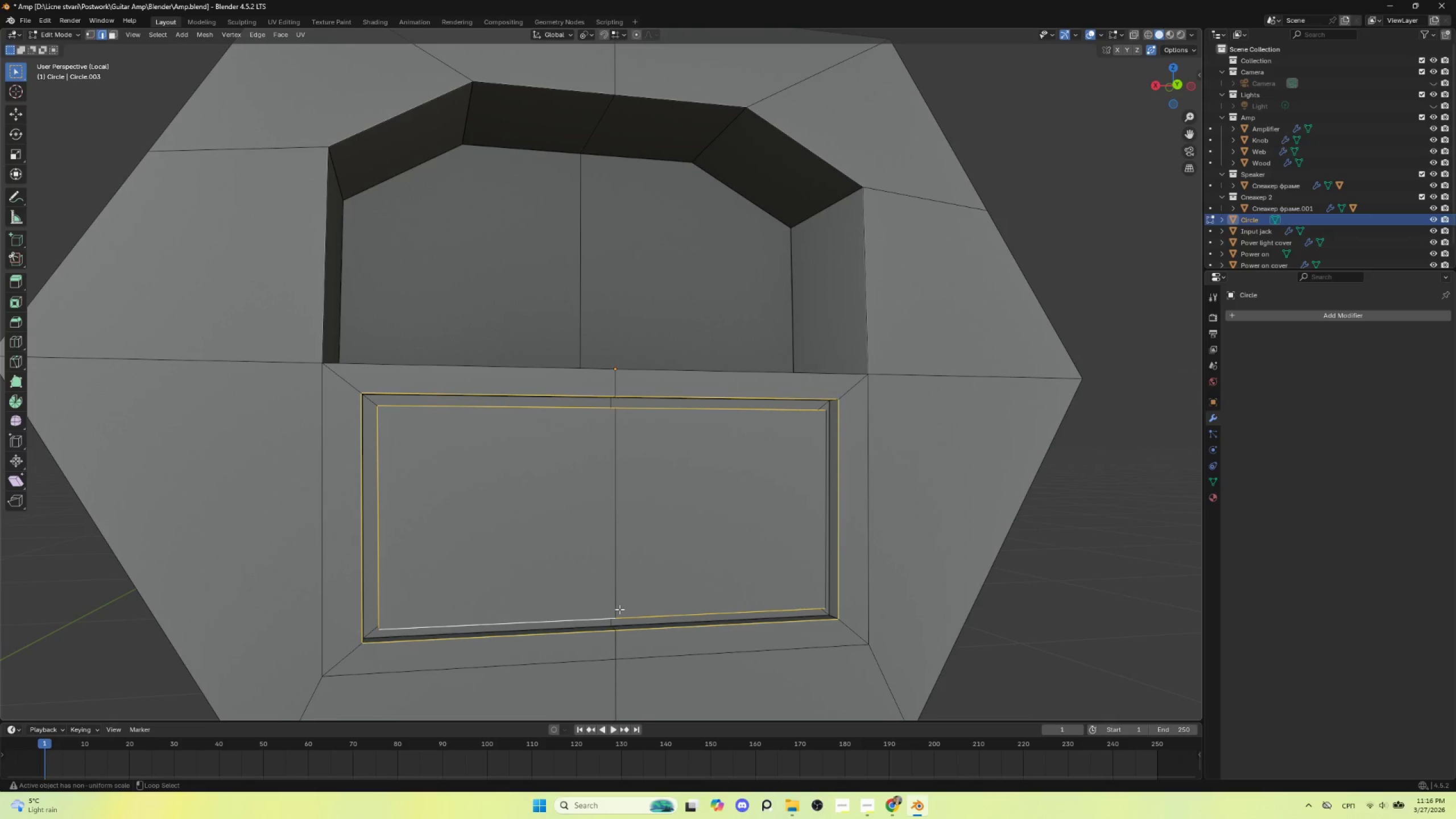 
hold_key(key=AltLeft, duration=1.52)
left_click([822, 477])
 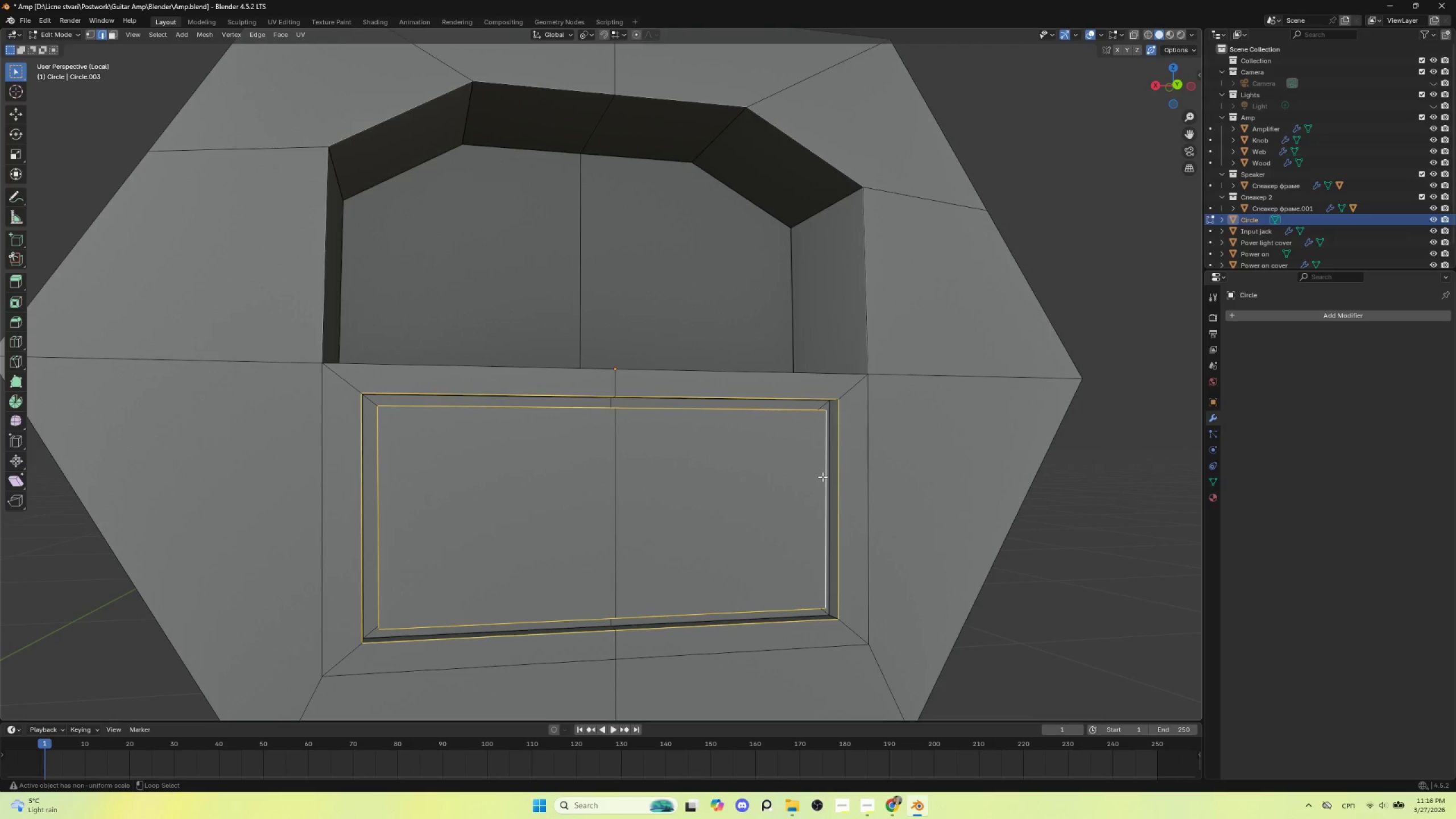 
key(Alt+Shift+AltLeft)
 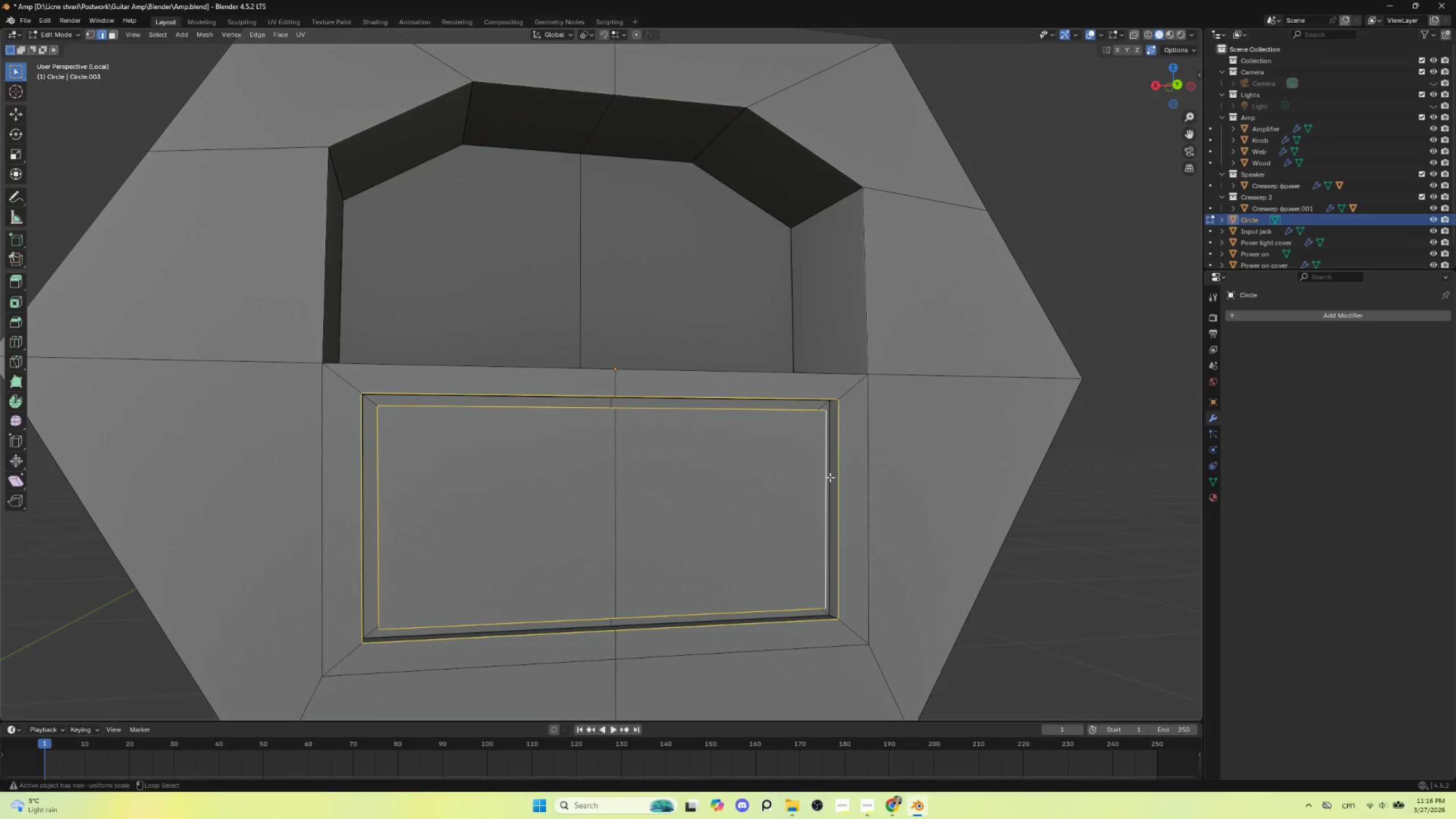 
key(Alt+Shift+AltLeft)
 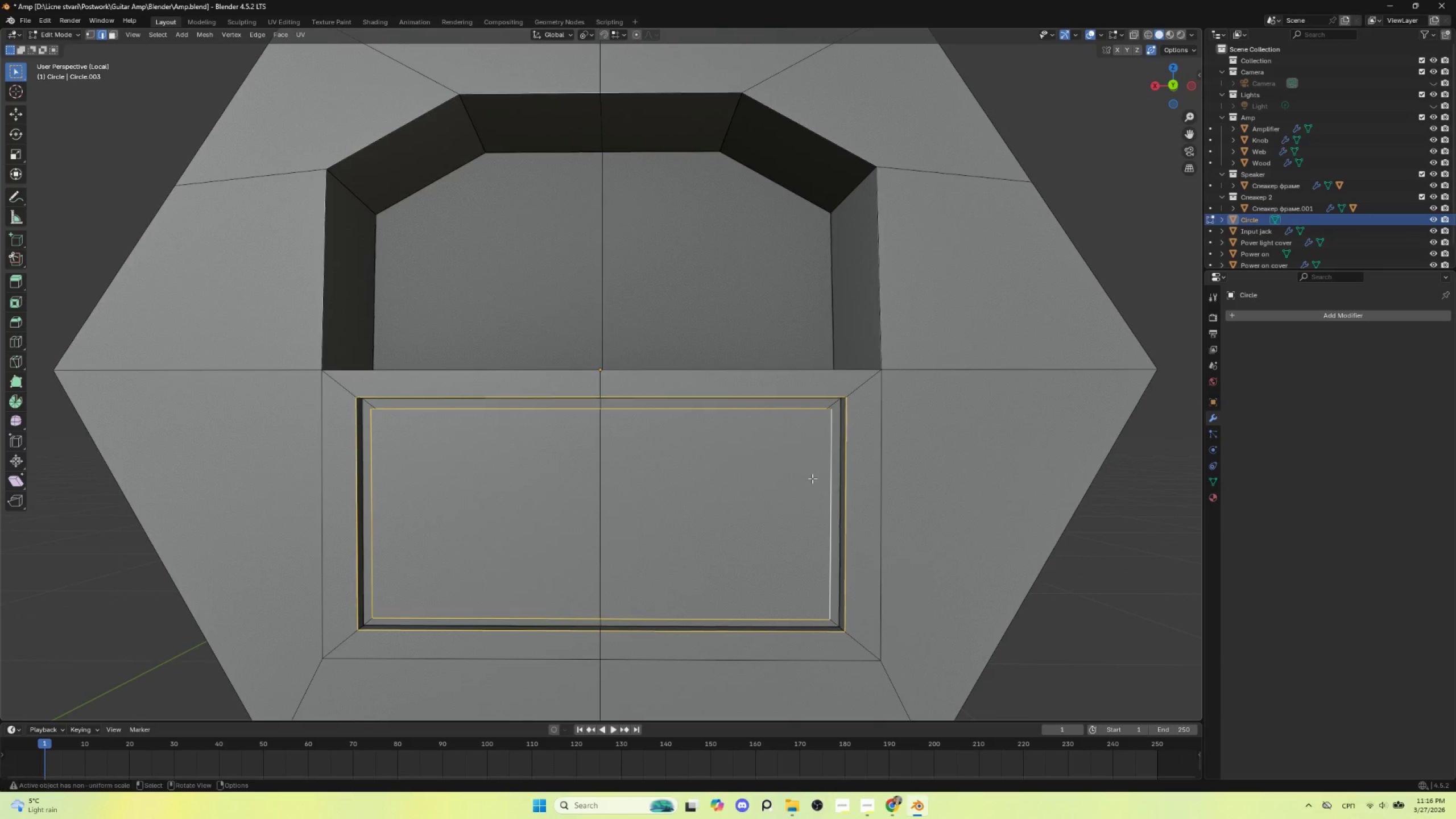 
key(Control+B)
 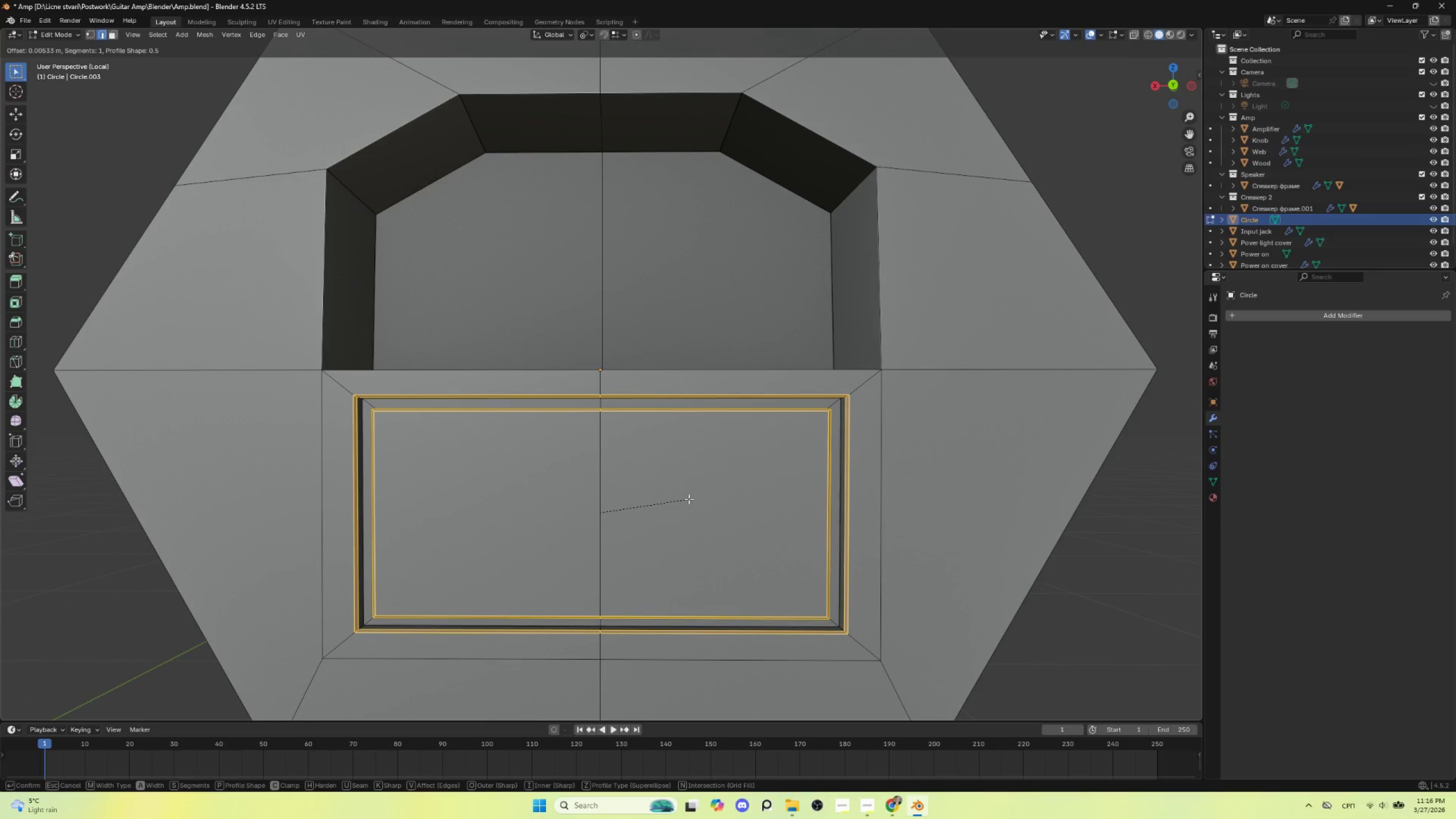 
scroll: coordinate [689, 499], scroll_direction: up, amount: 1.0
 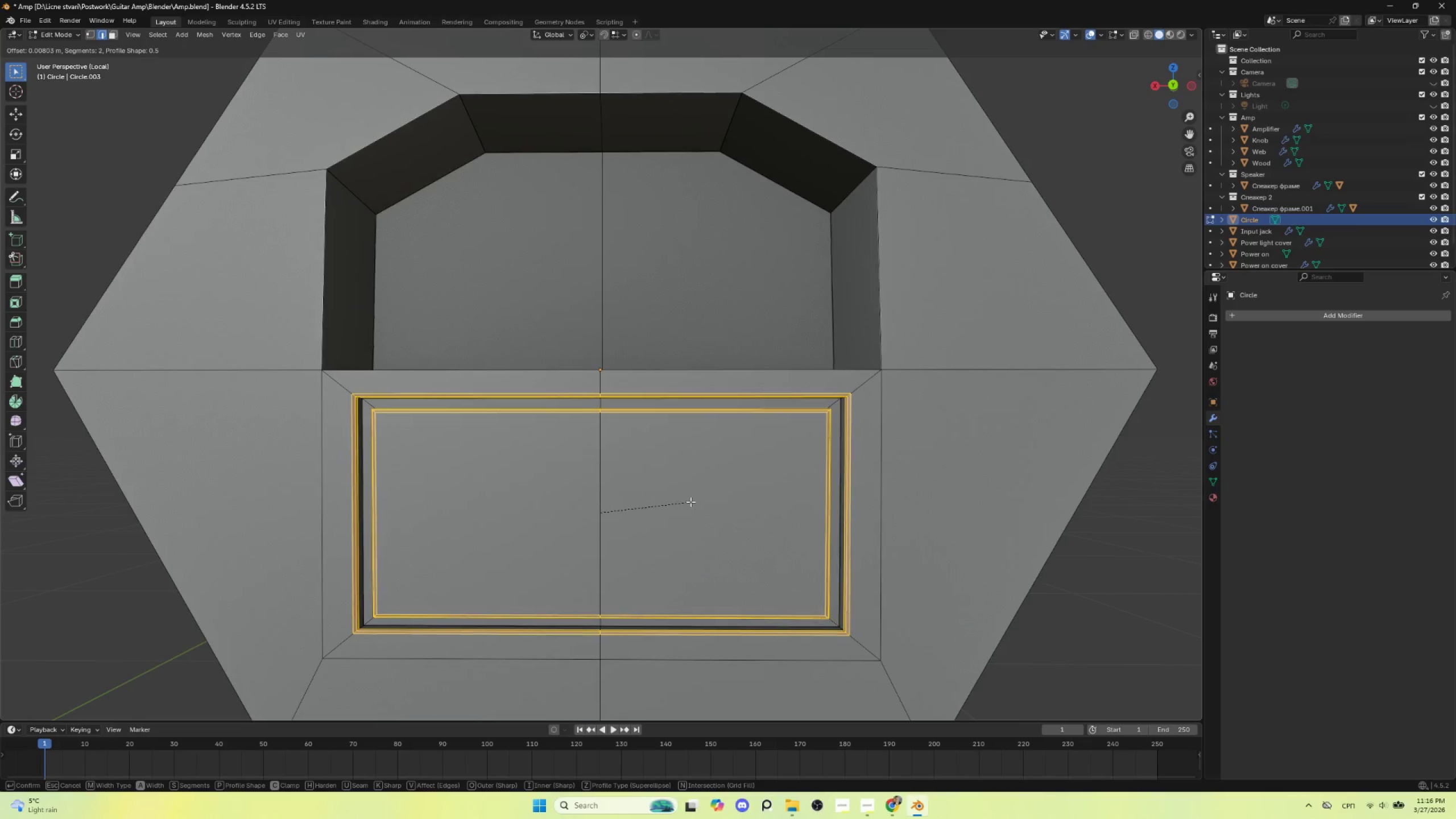 
left_click([690, 502])
 